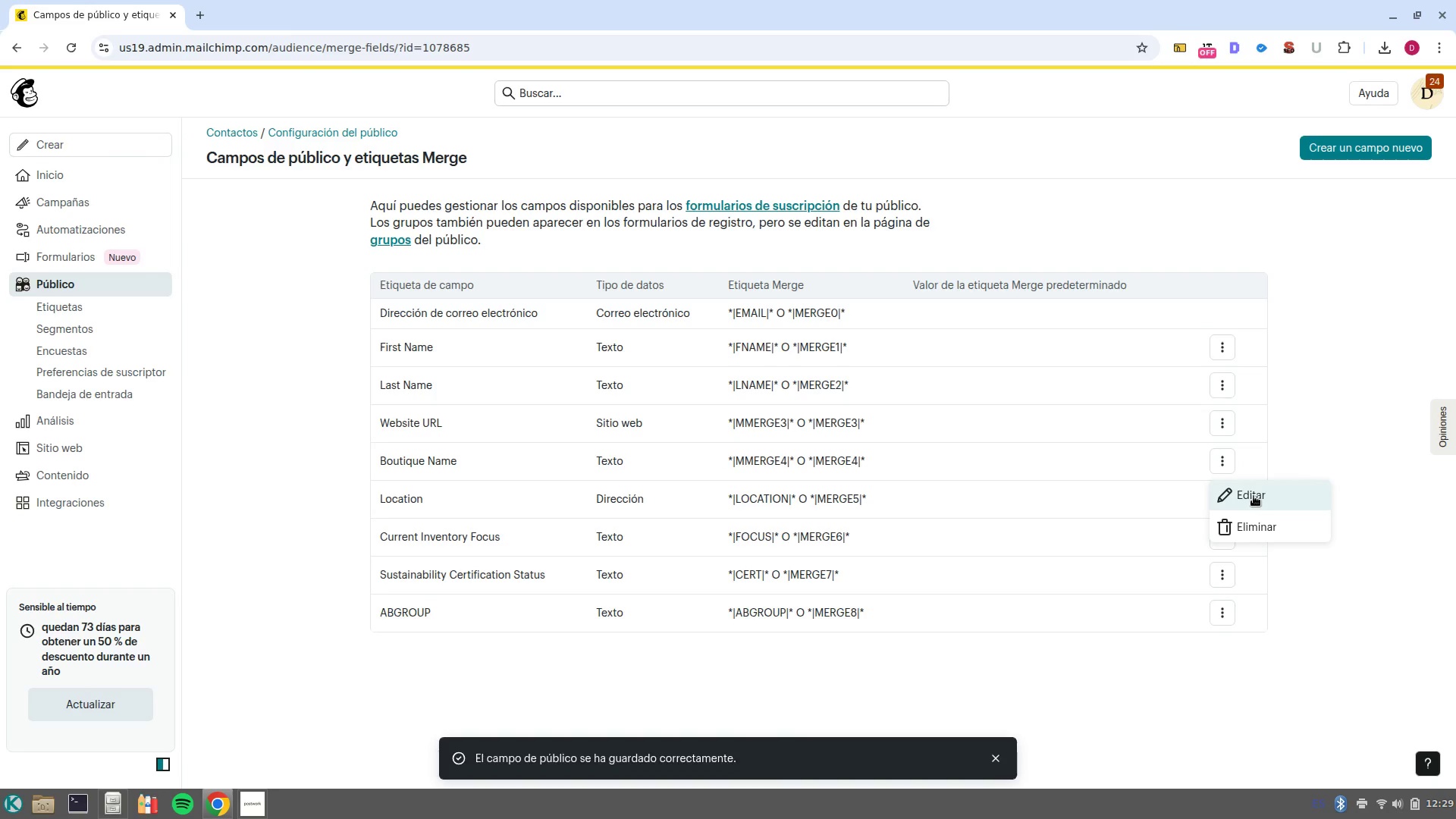 
left_click([1254, 496])
 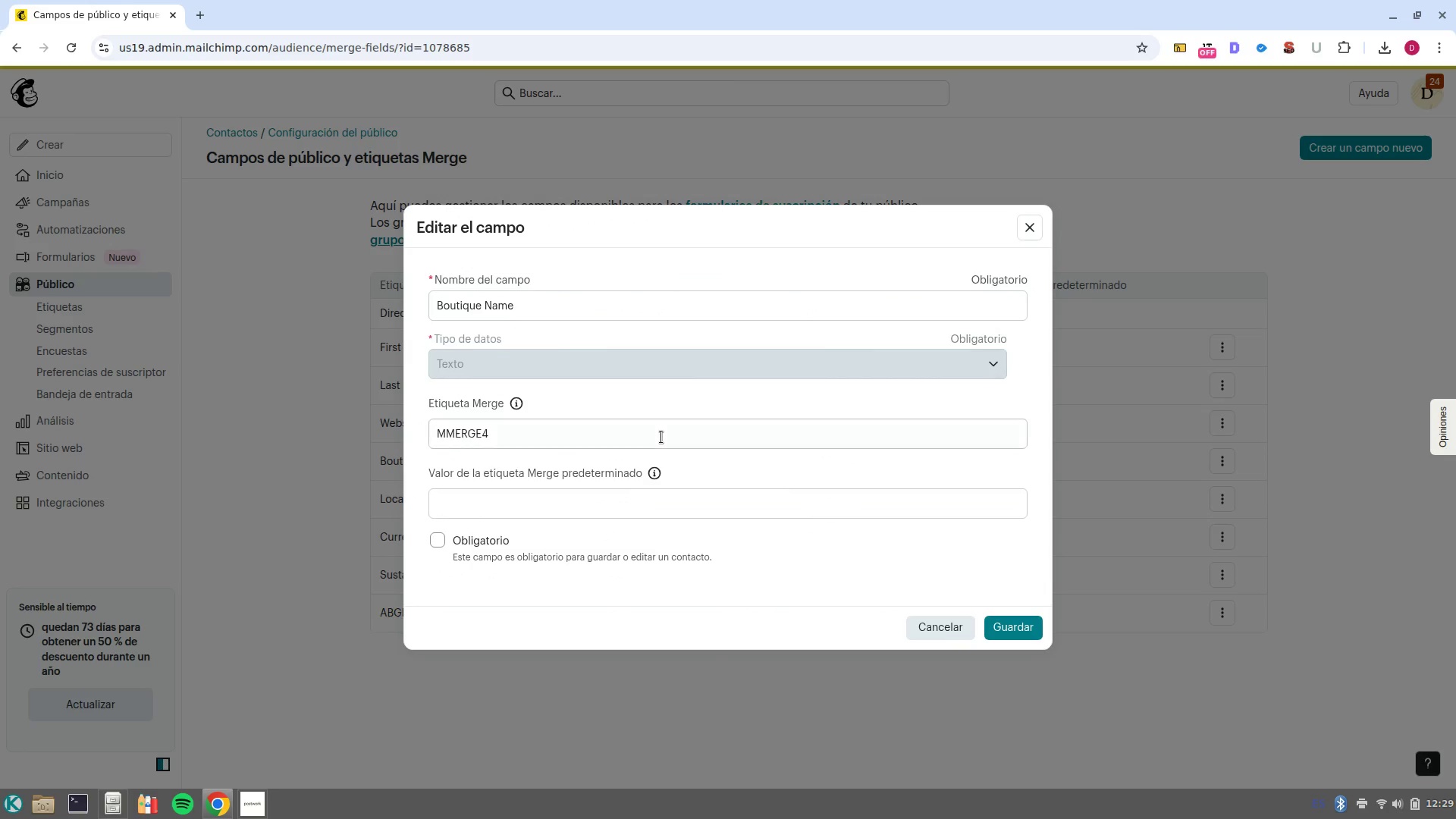 
double_click([661, 437])
 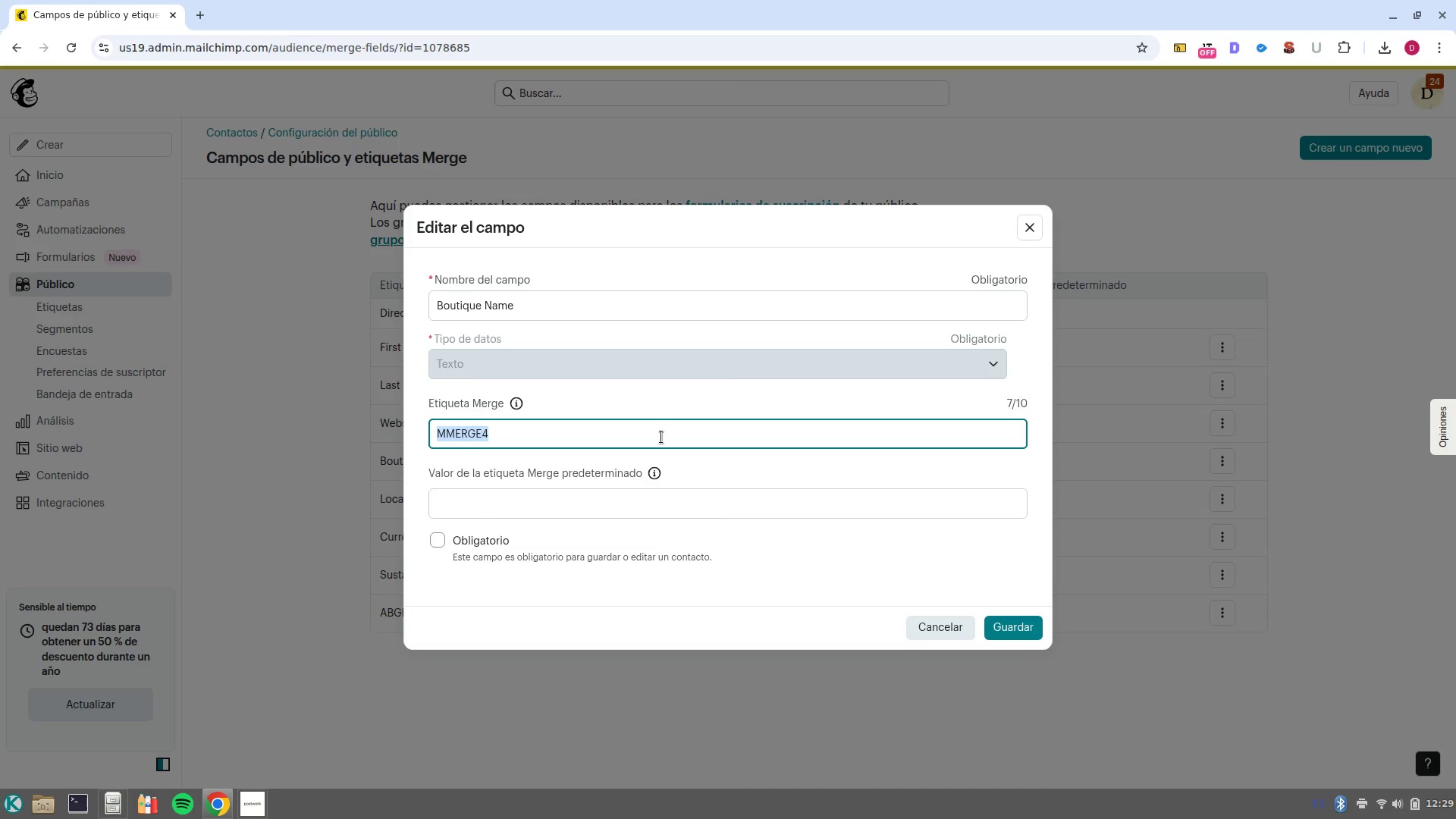 
type(boutique)
 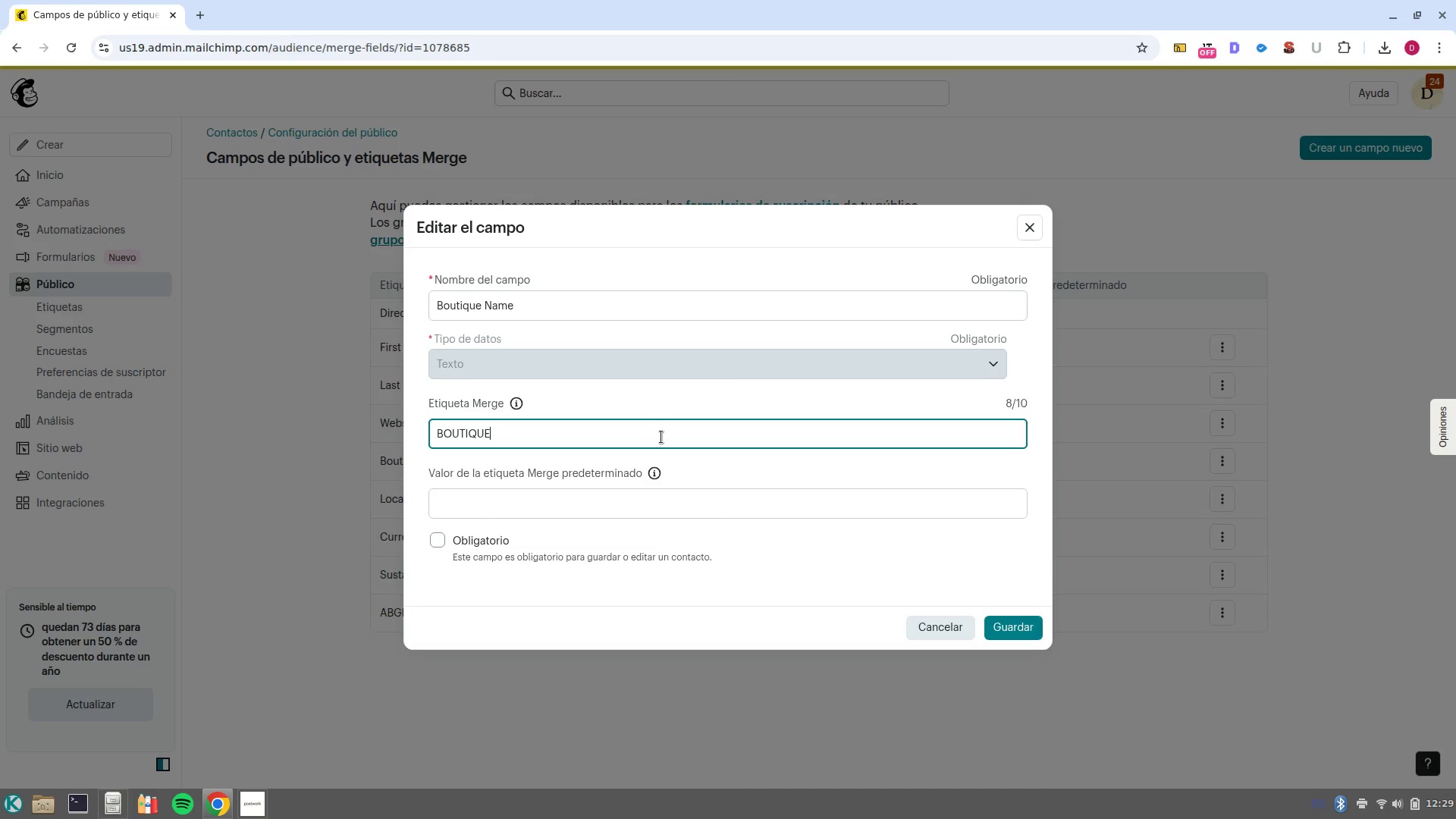 
key(Enter)
 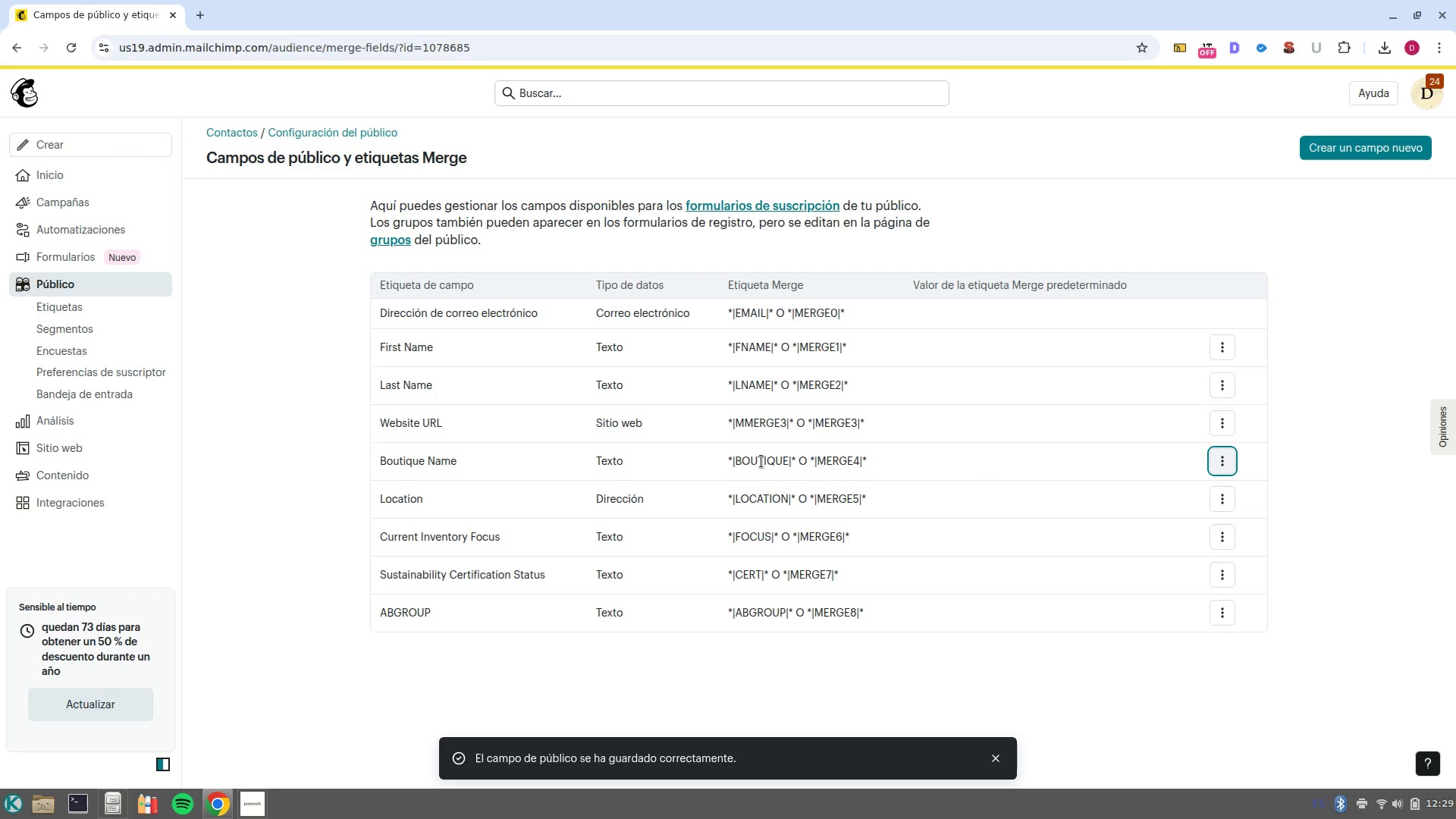 
left_click([1216, 425])
 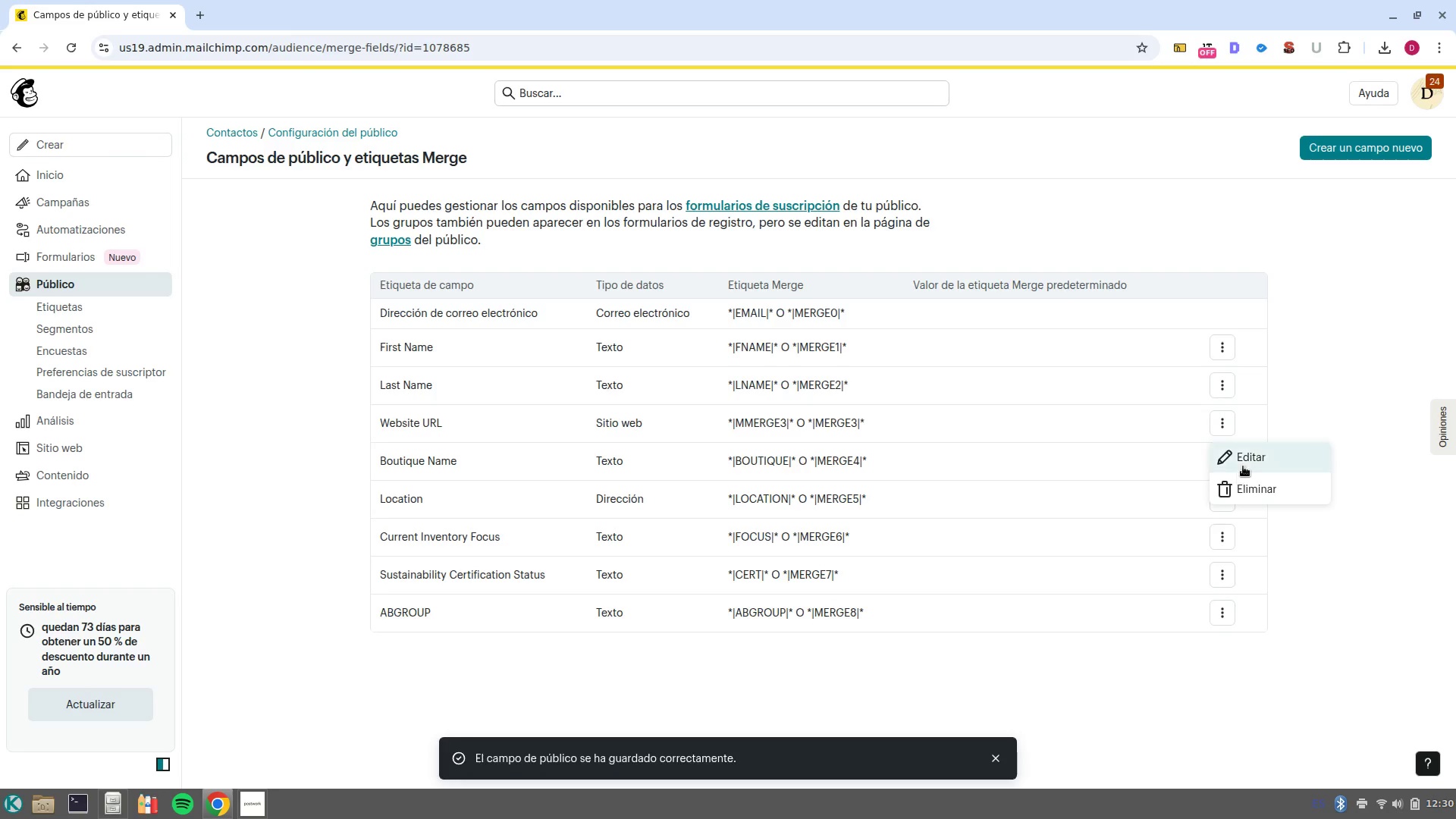 
left_click([1243, 466])
 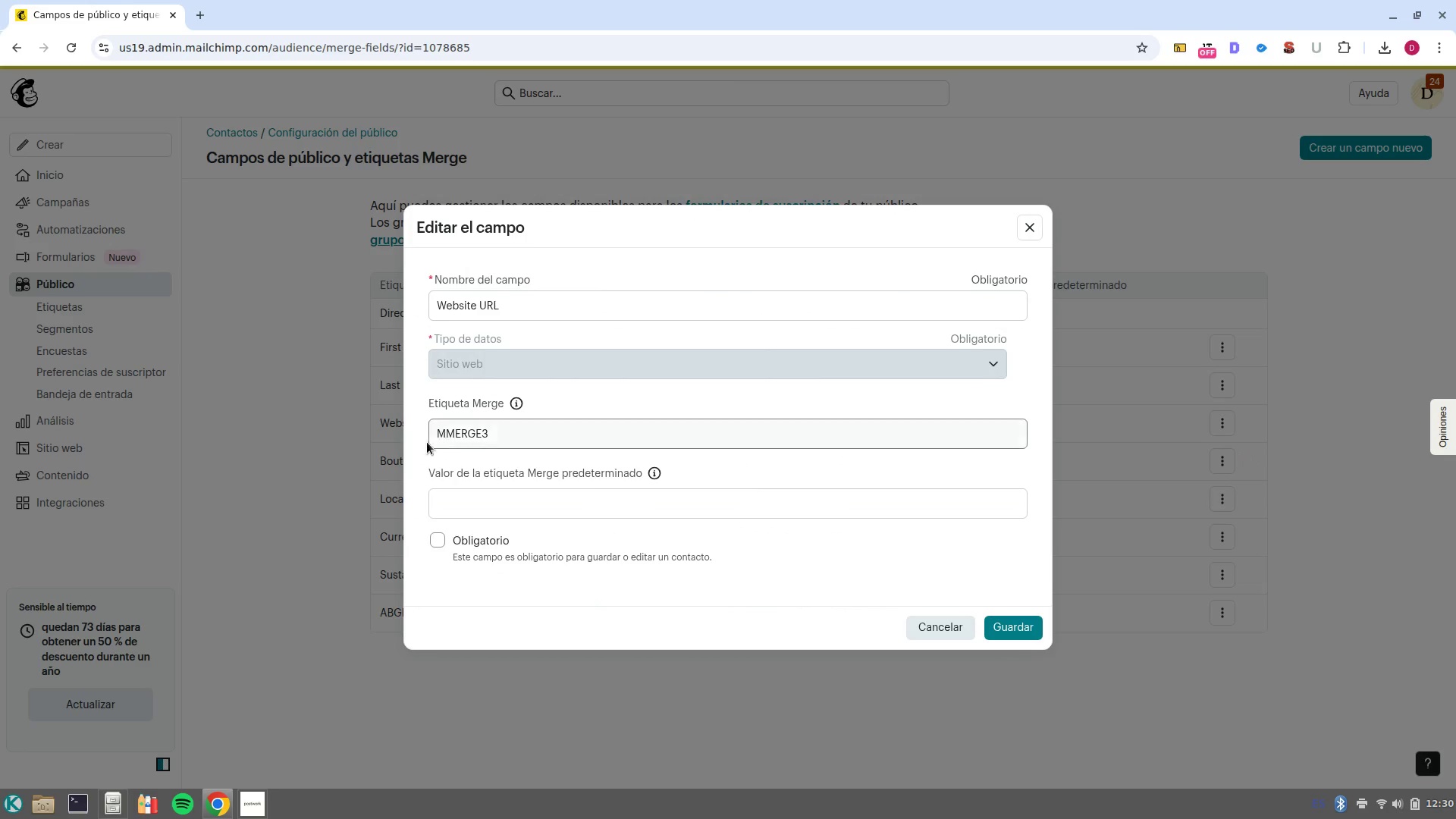 
double_click([427, 442])
 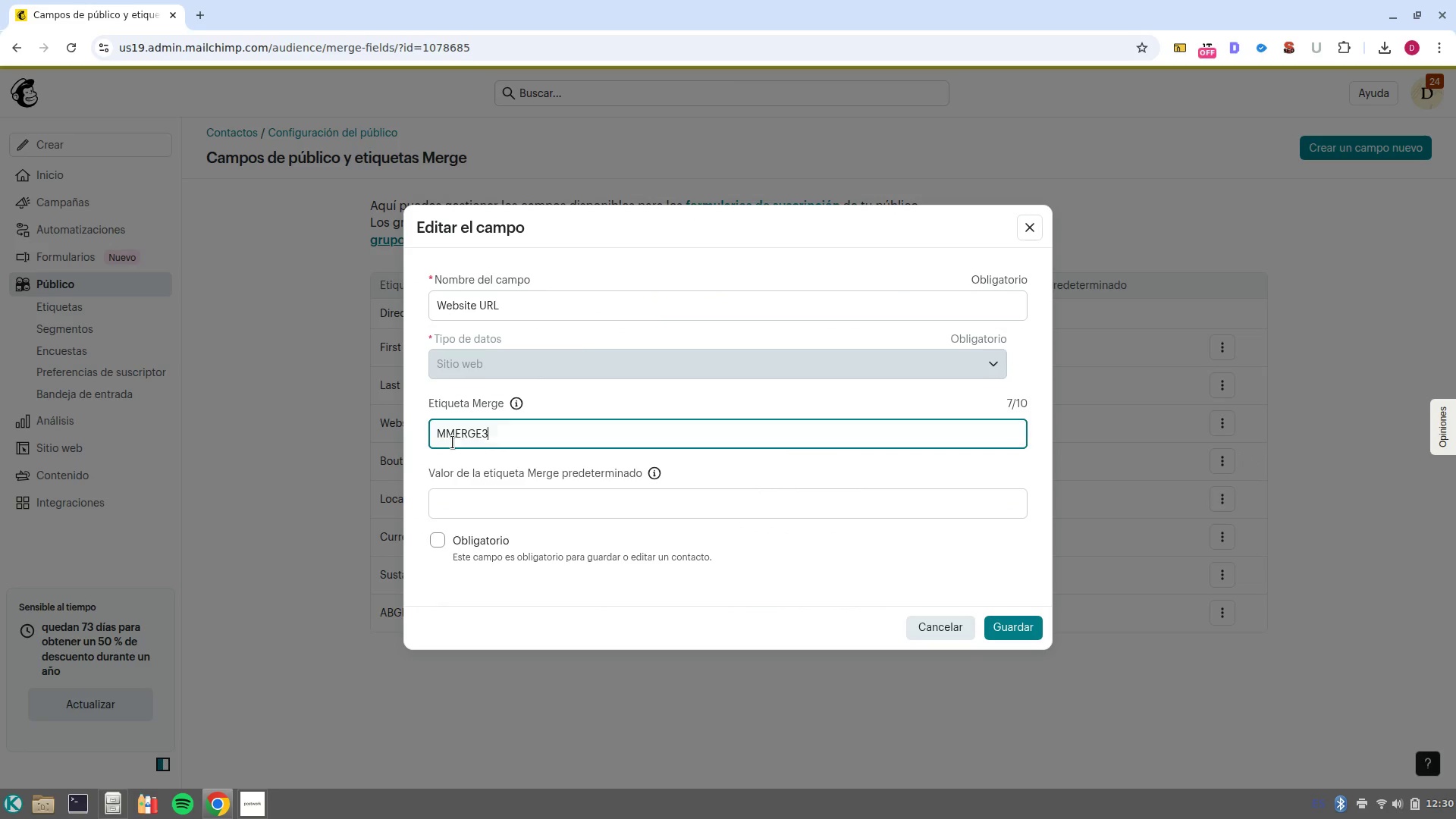 
double_click([453, 442])
 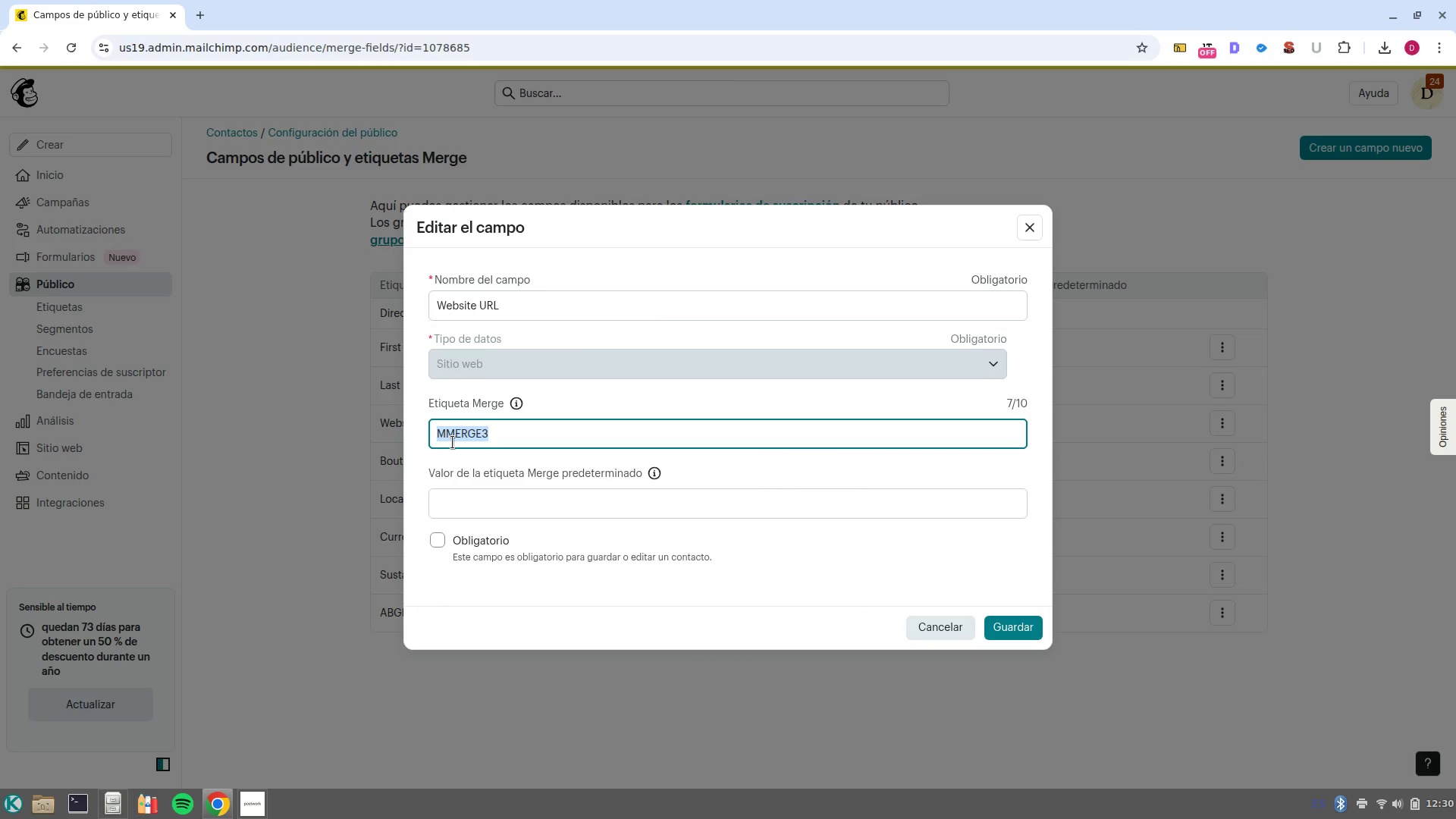 
type(Web)
 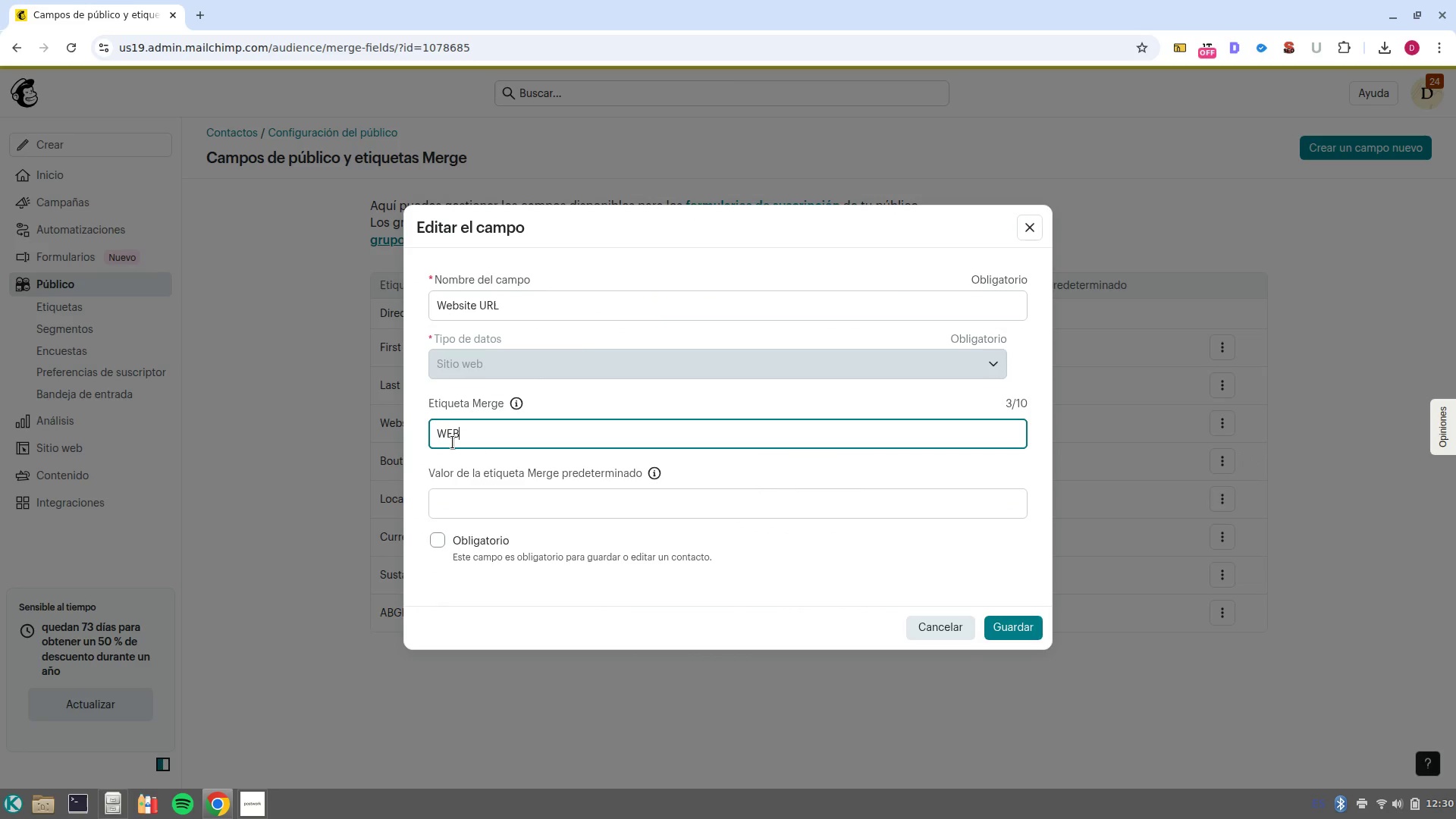 
key(Enter)
 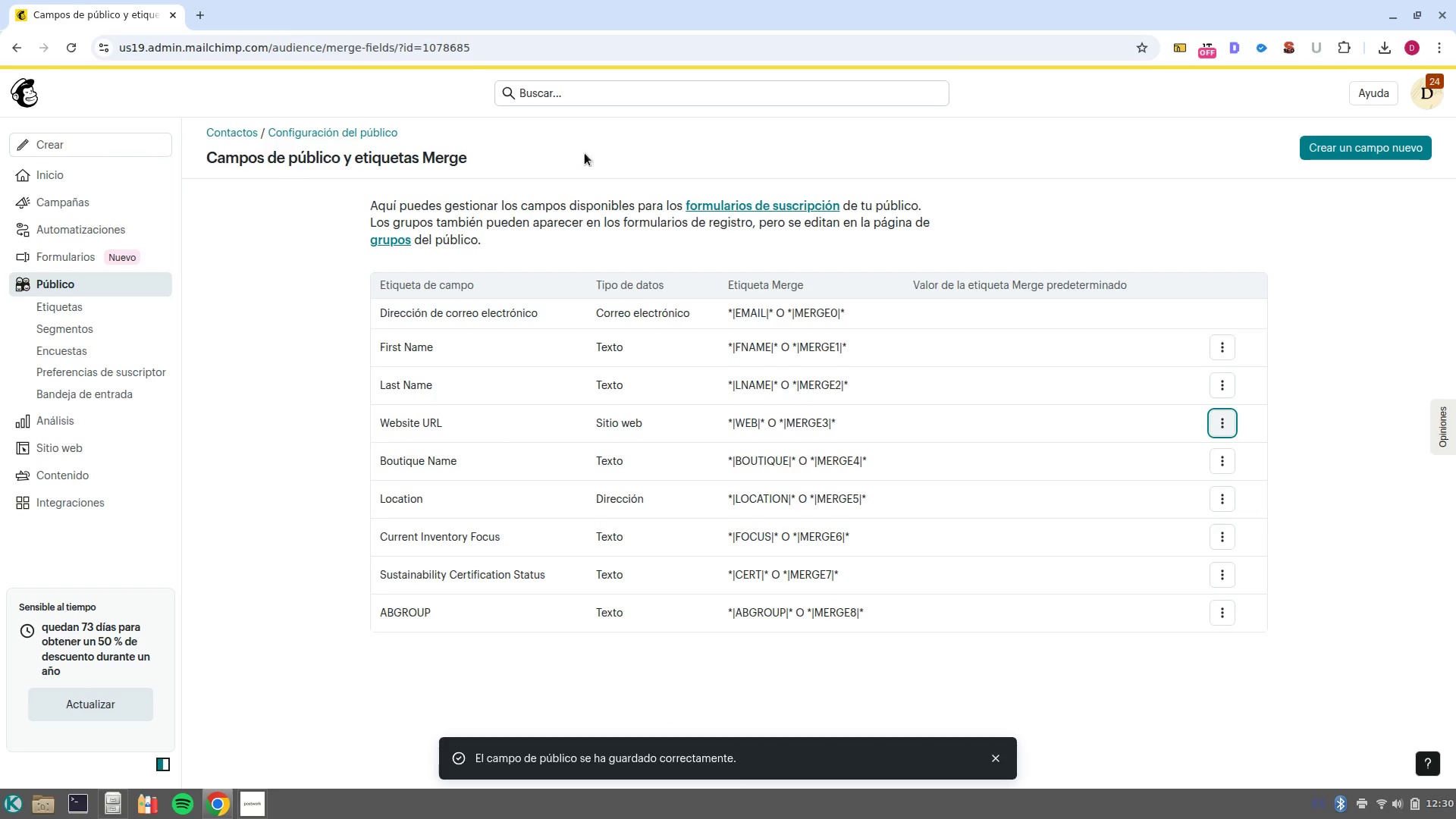 
left_click([68, 284])
 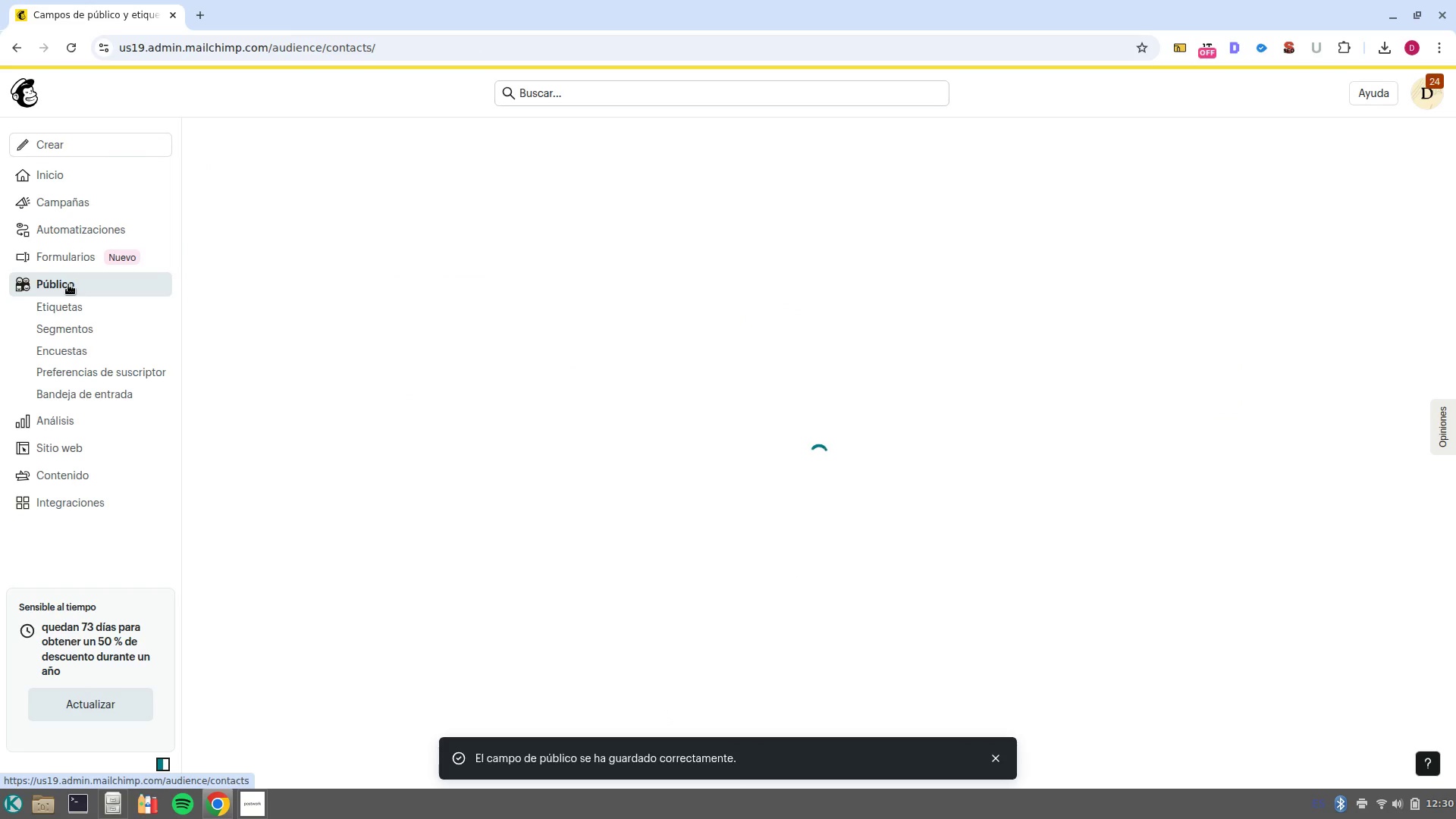 
wait(8.85)
 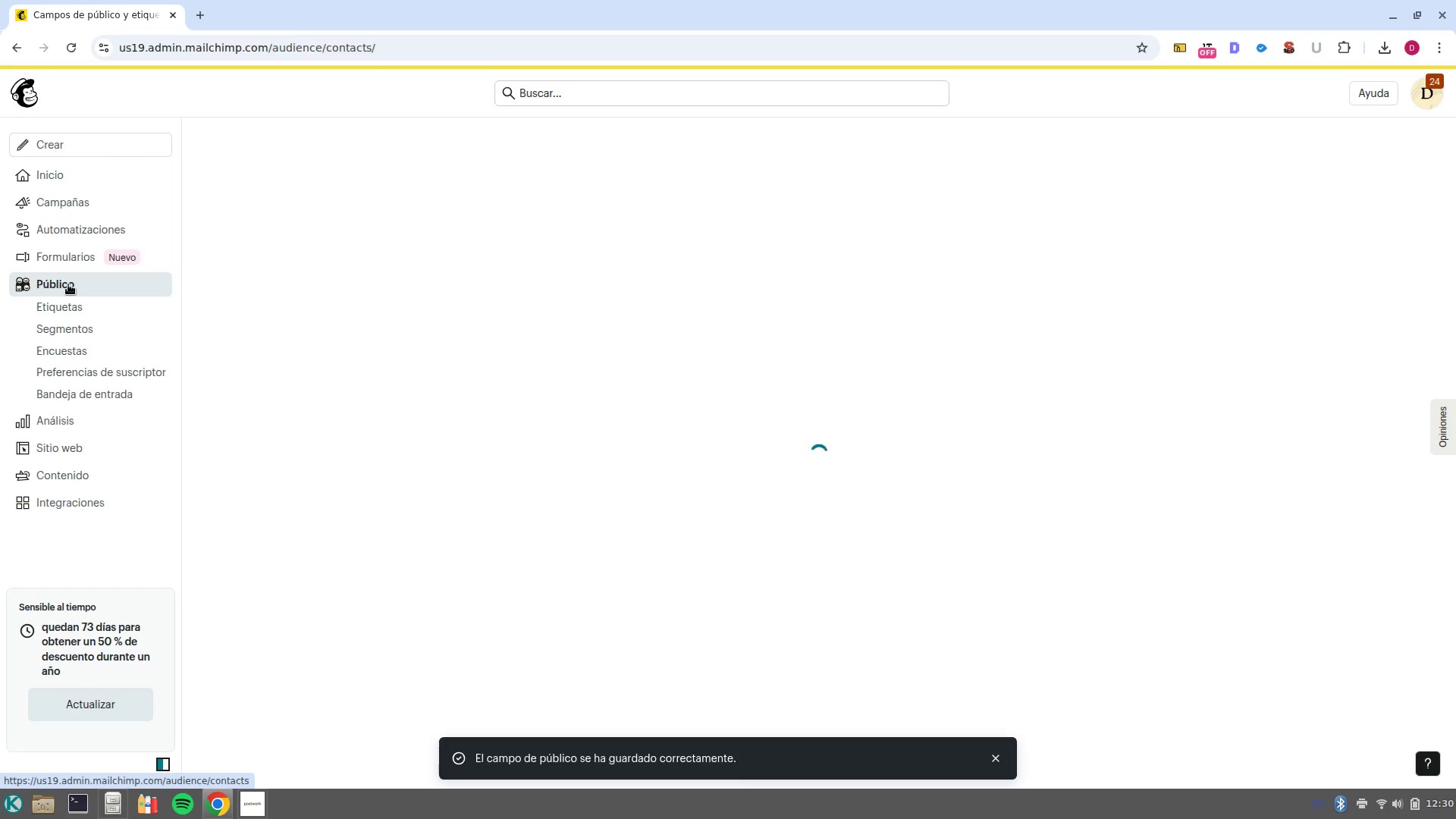 
scroll: coordinate [1168, 570], scroll_direction: down, amount: 12.0
 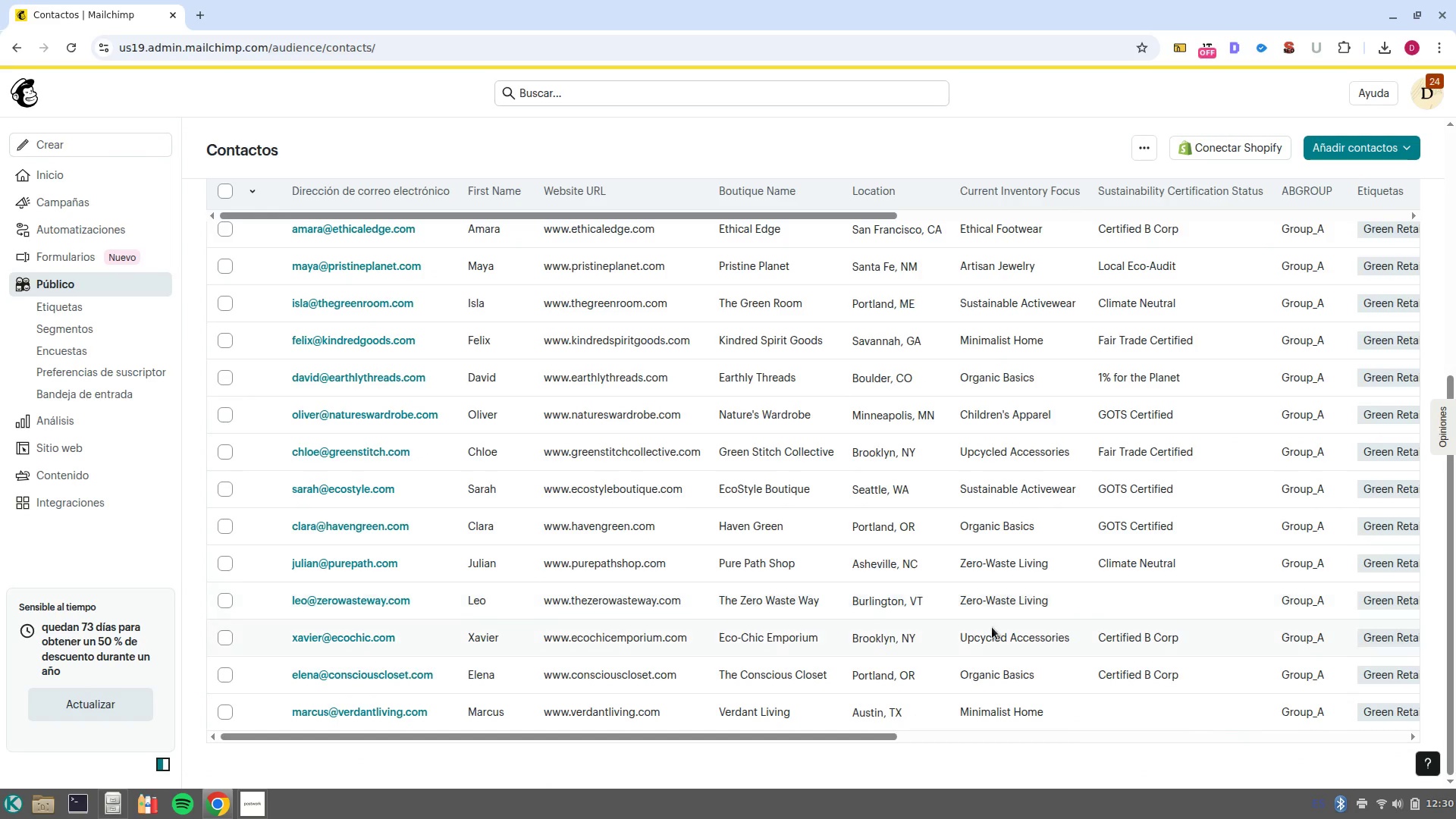 
scroll: coordinate [867, 613], scroll_direction: up, amount: 10.0
 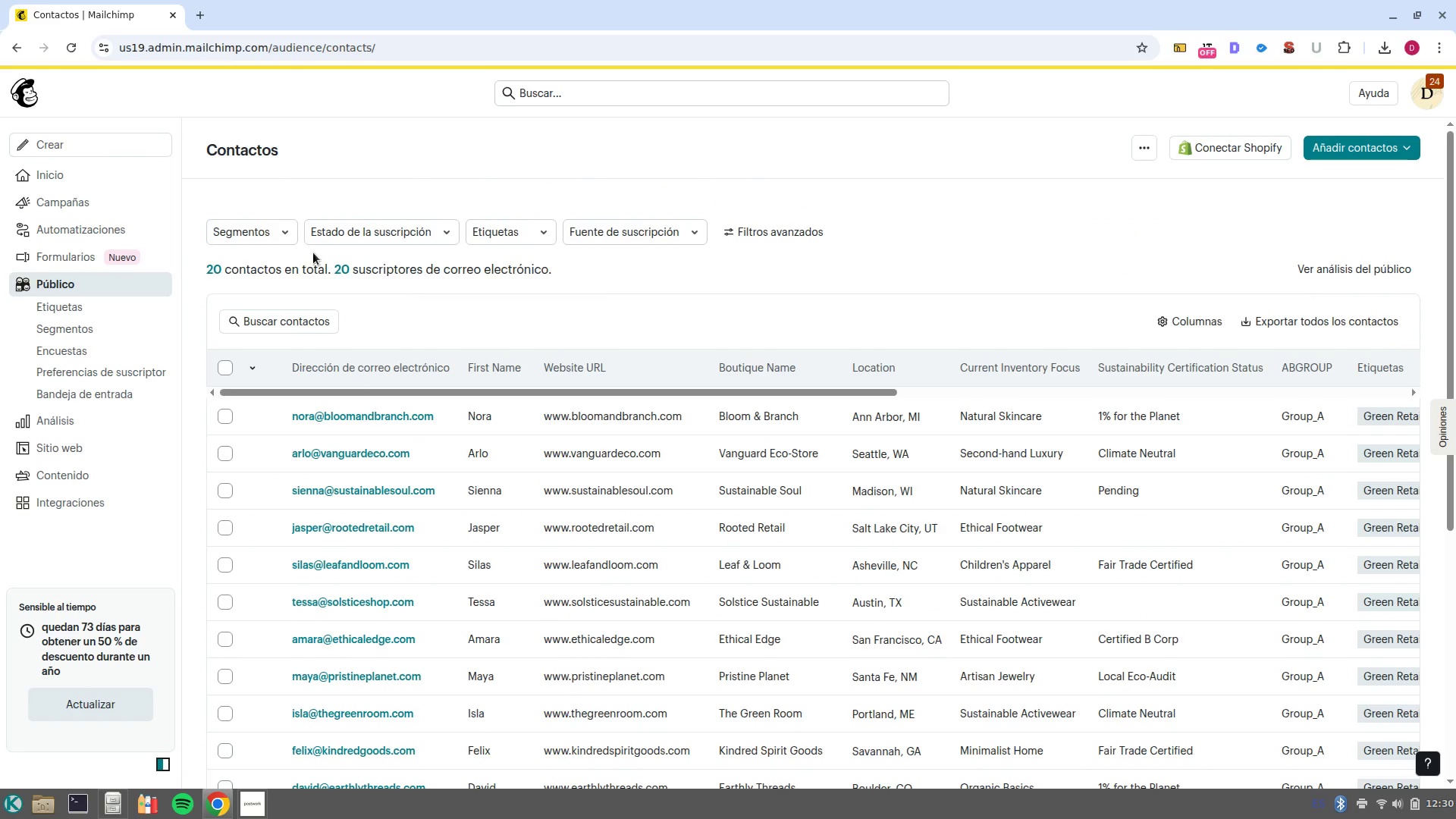 
left_click([287, 234])
 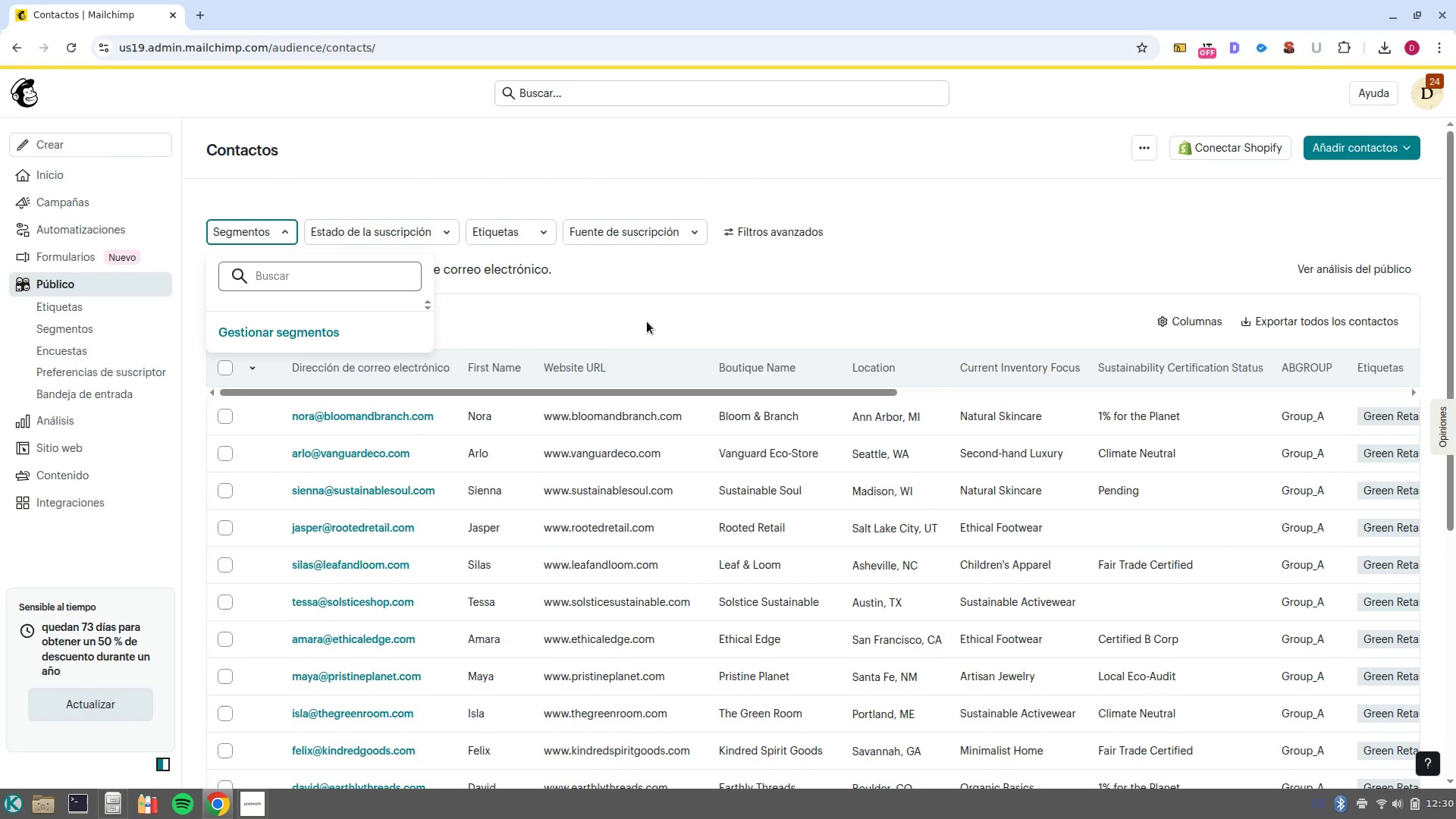 
left_click([660, 328])
 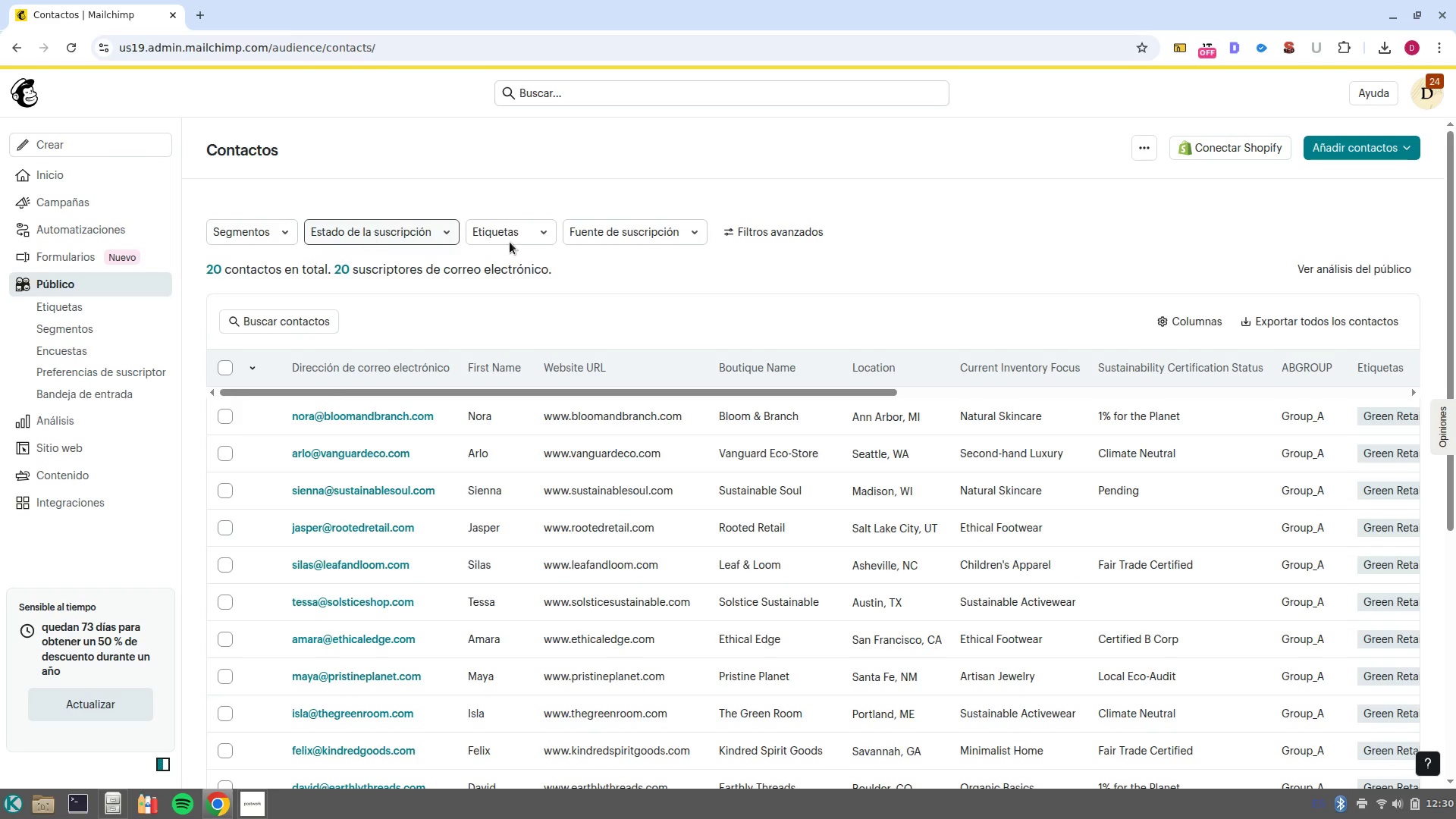 
scroll: coordinate [1256, 322], scroll_direction: up, amount: 2.0
 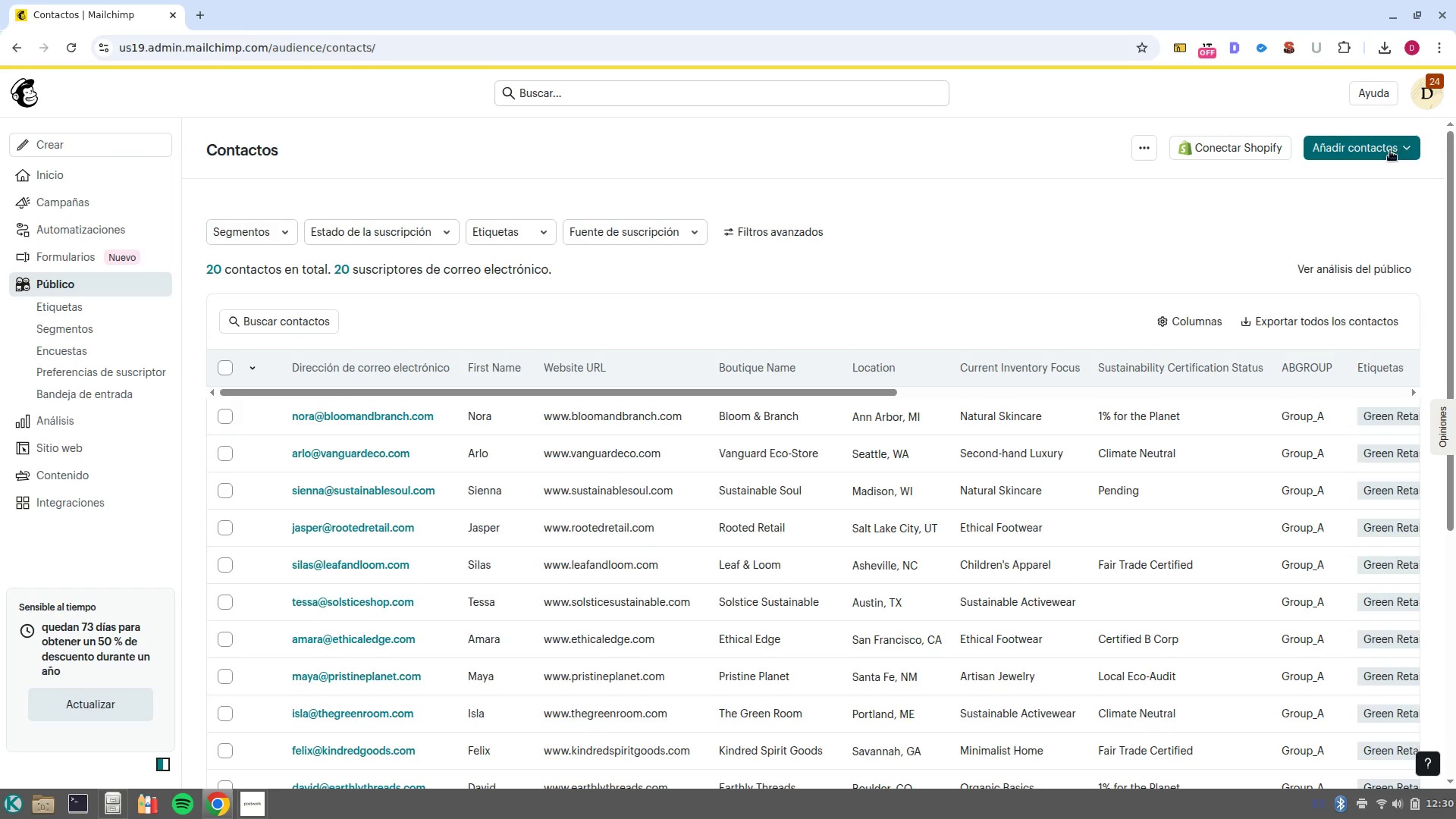 
left_click([1389, 152])
 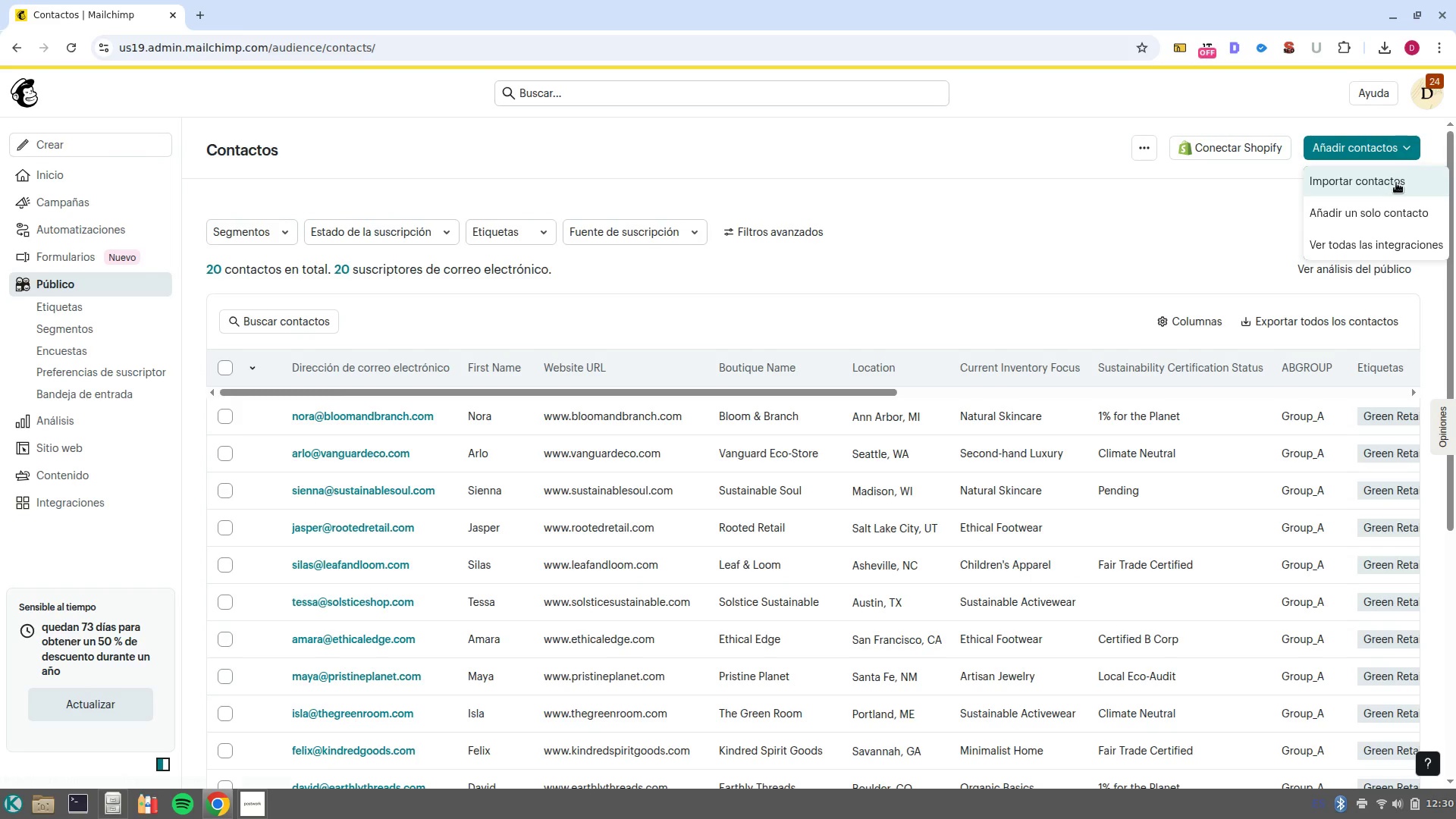 
left_click([1396, 183])
 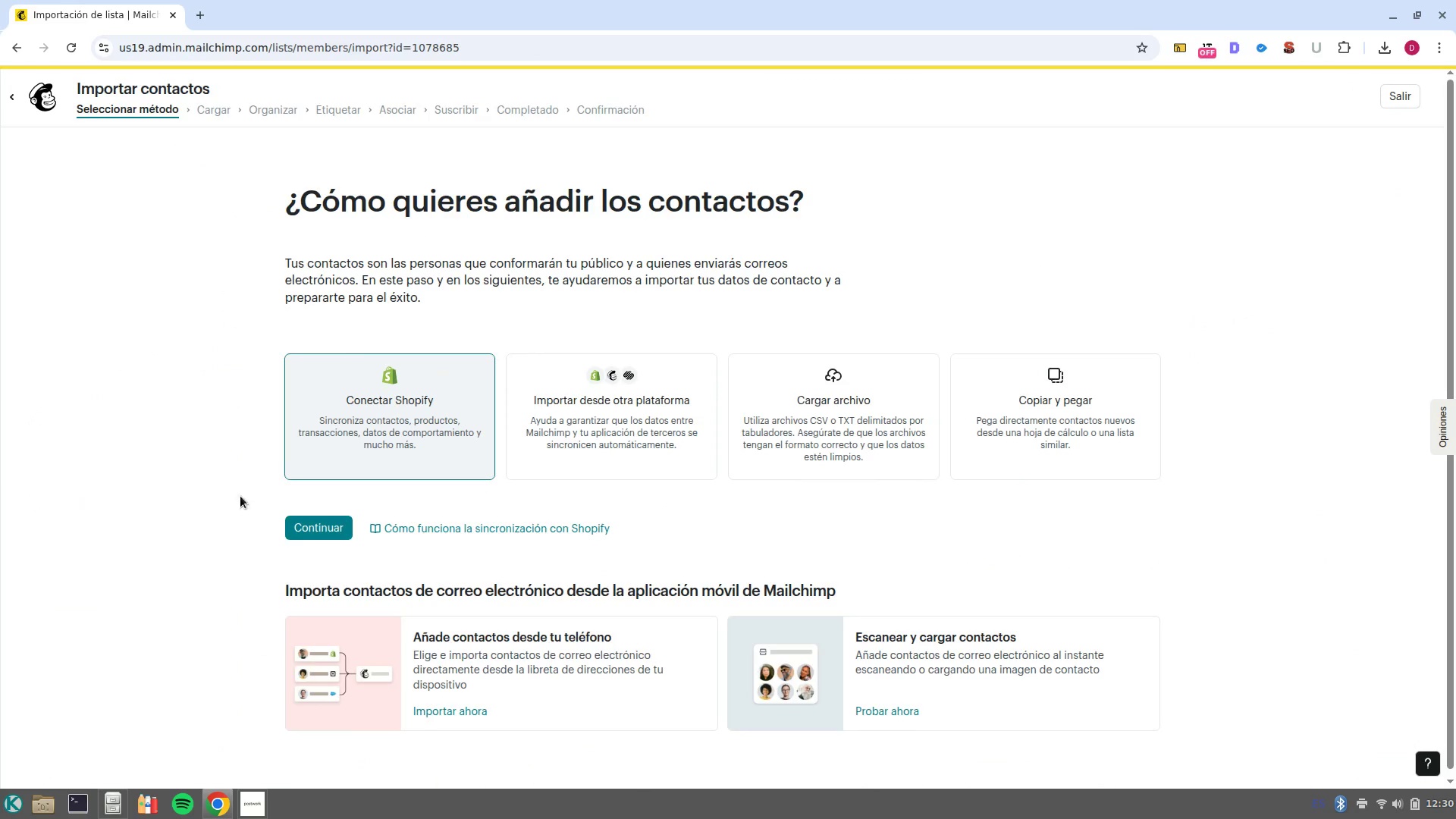 
left_click([797, 445])
 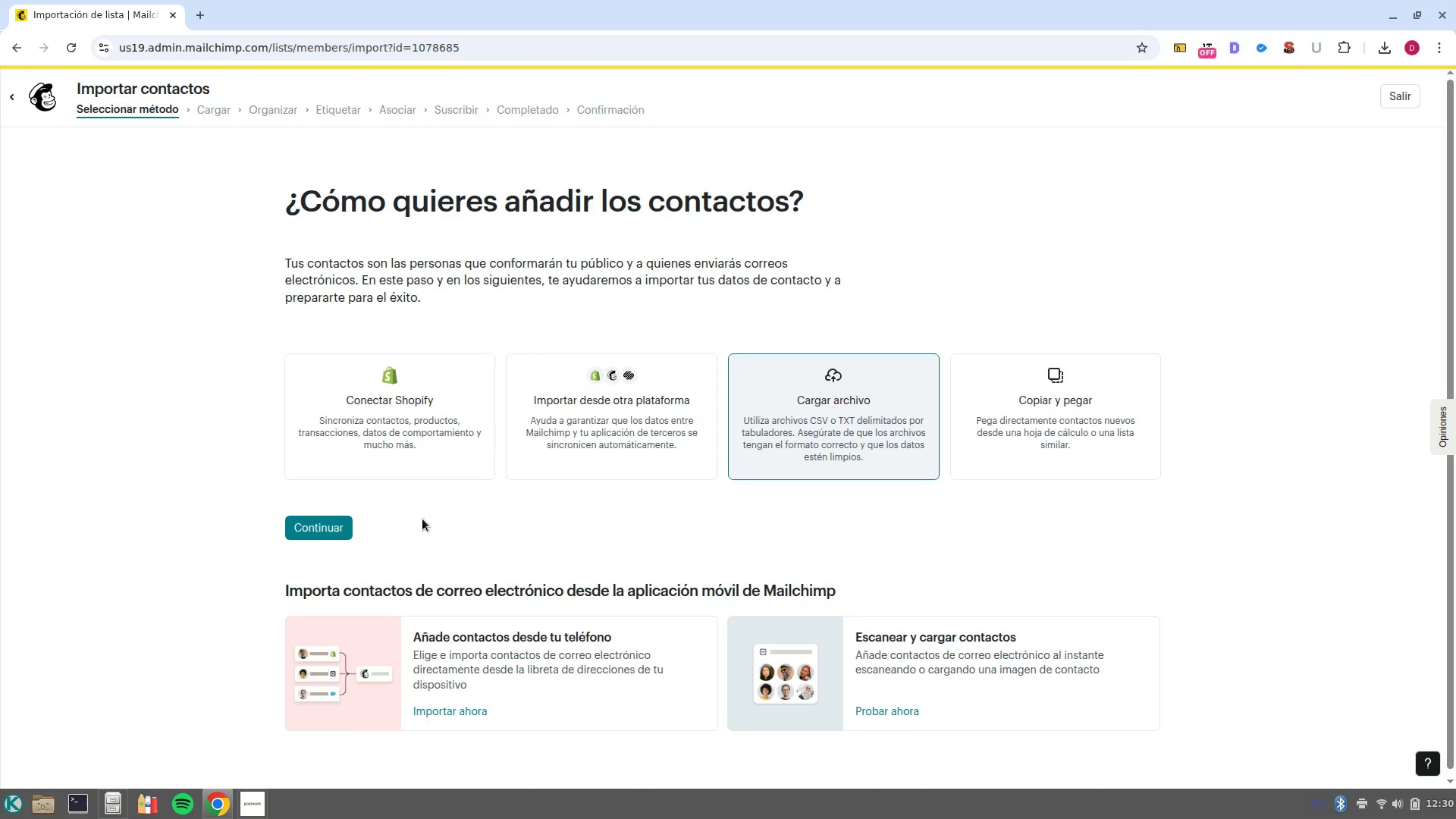 
left_click([259, 544])
 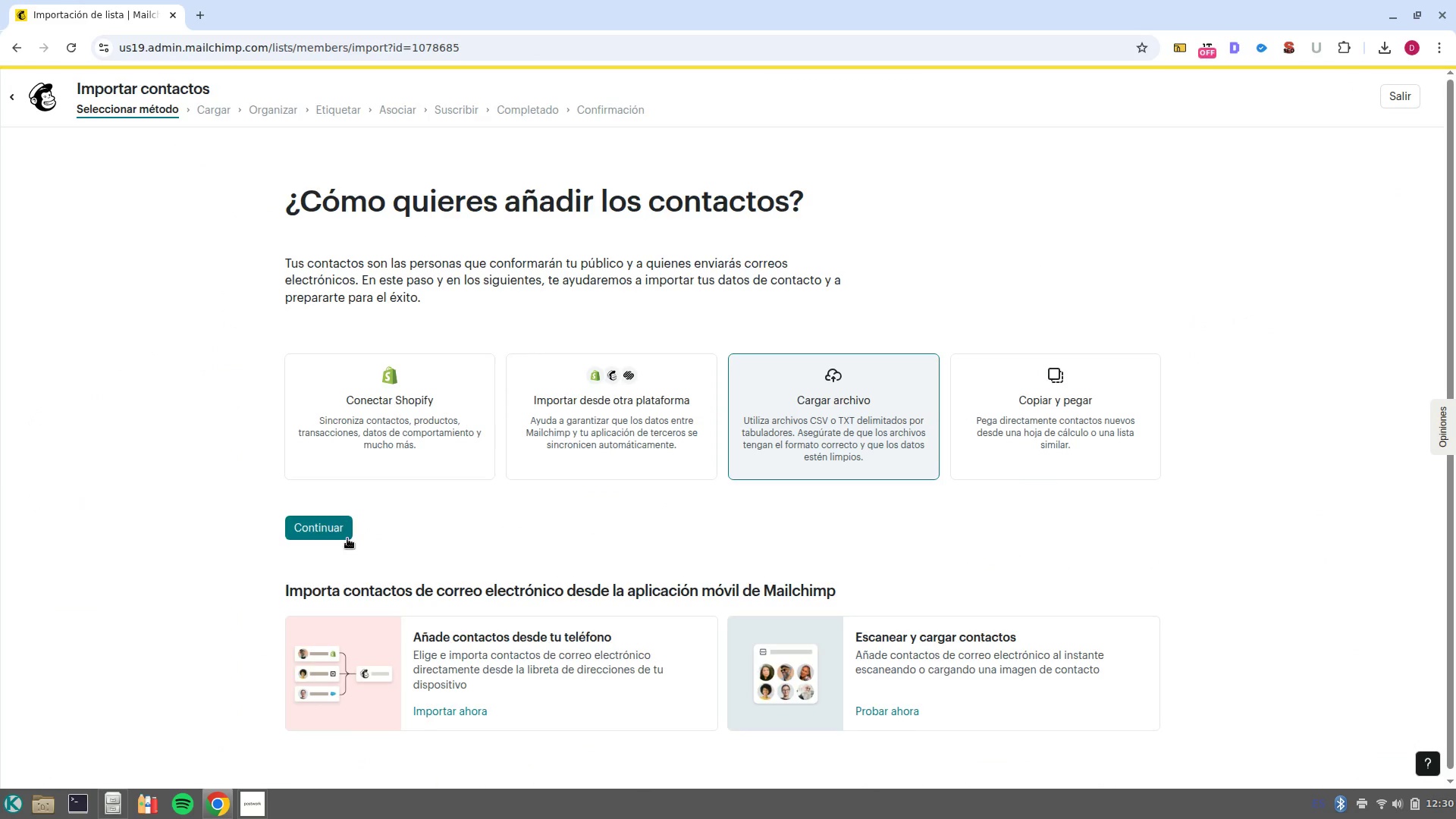 
left_click([347, 538])
 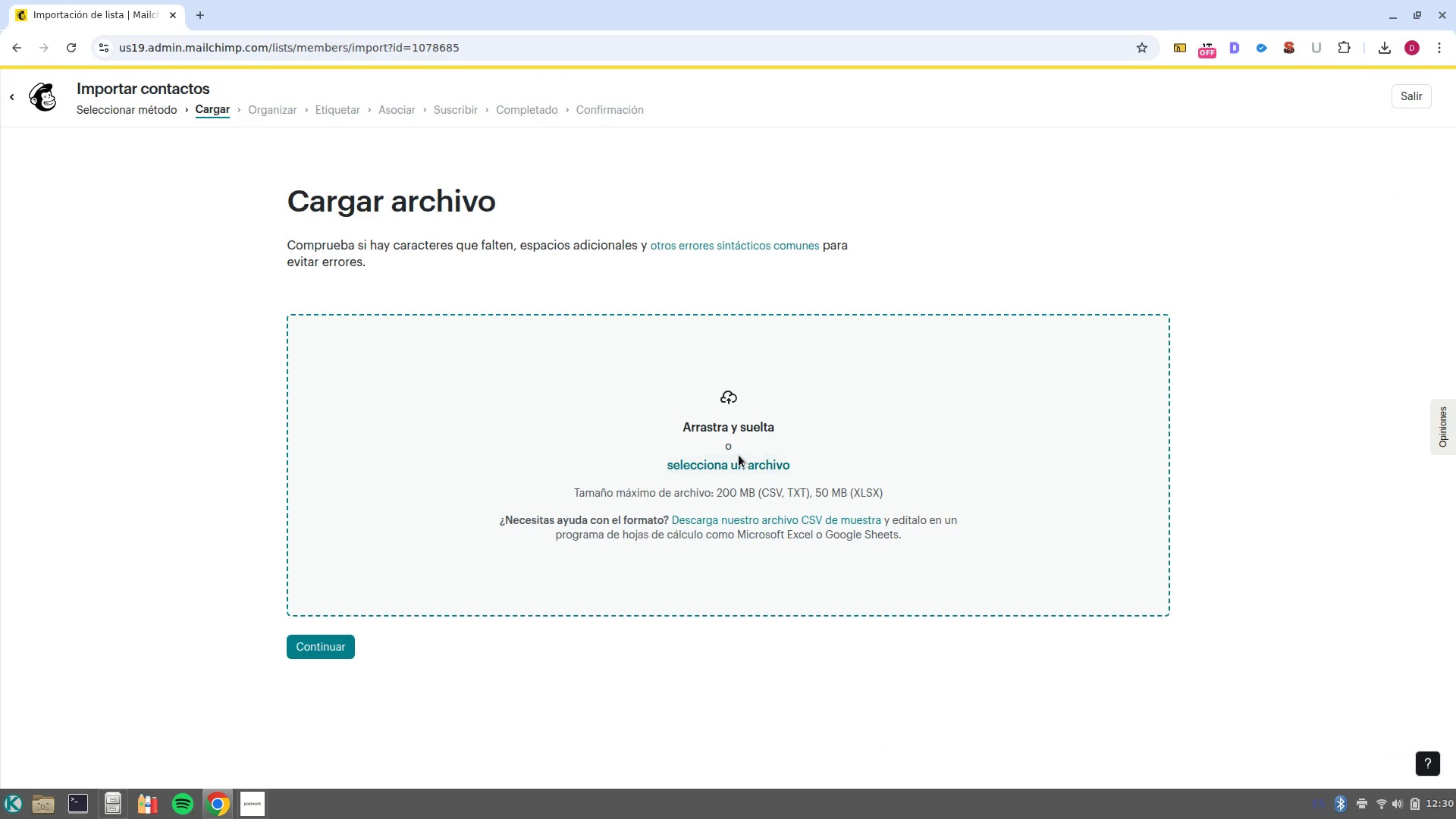 
left_click([744, 457])
 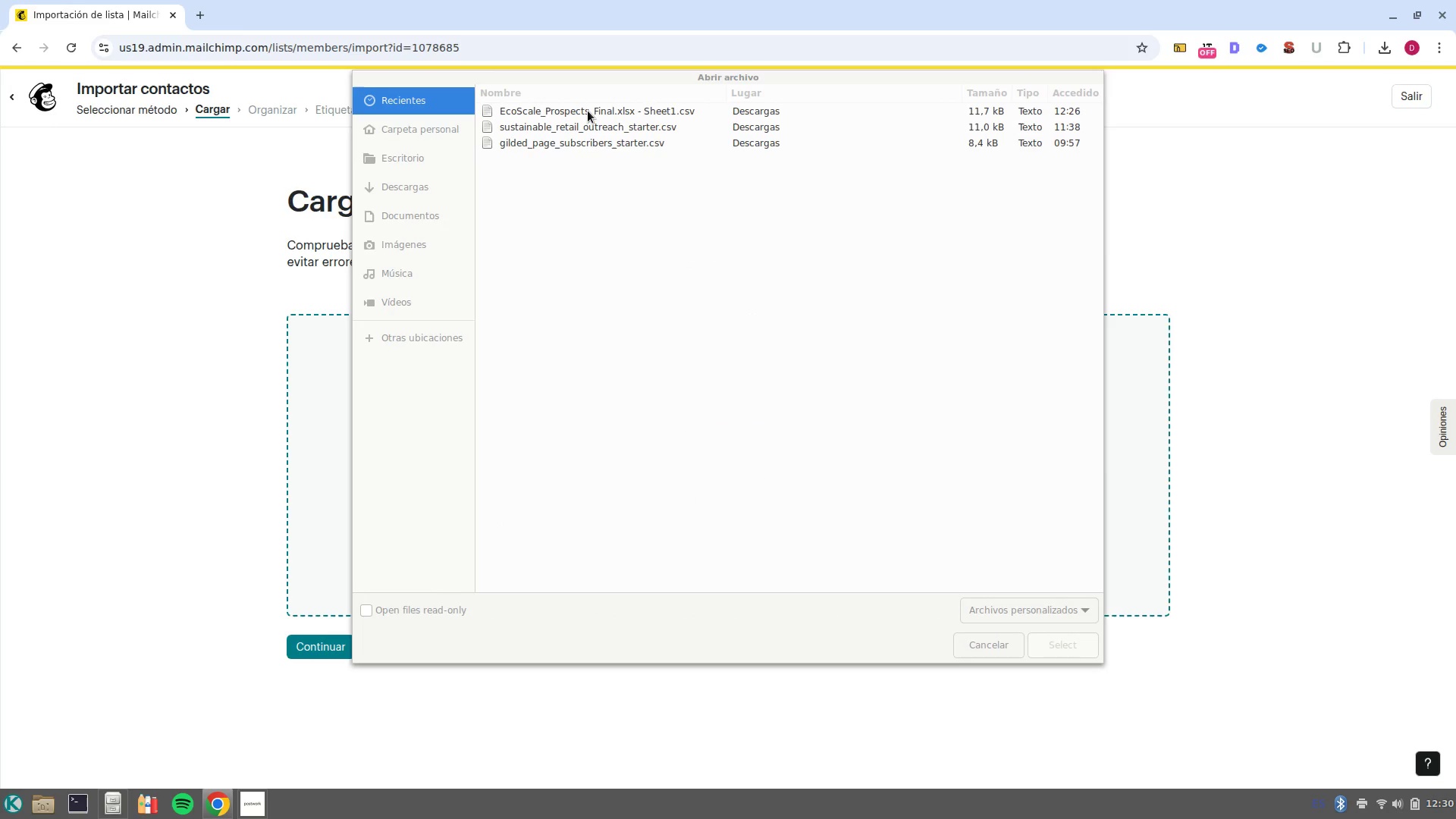 
left_click([588, 111])
 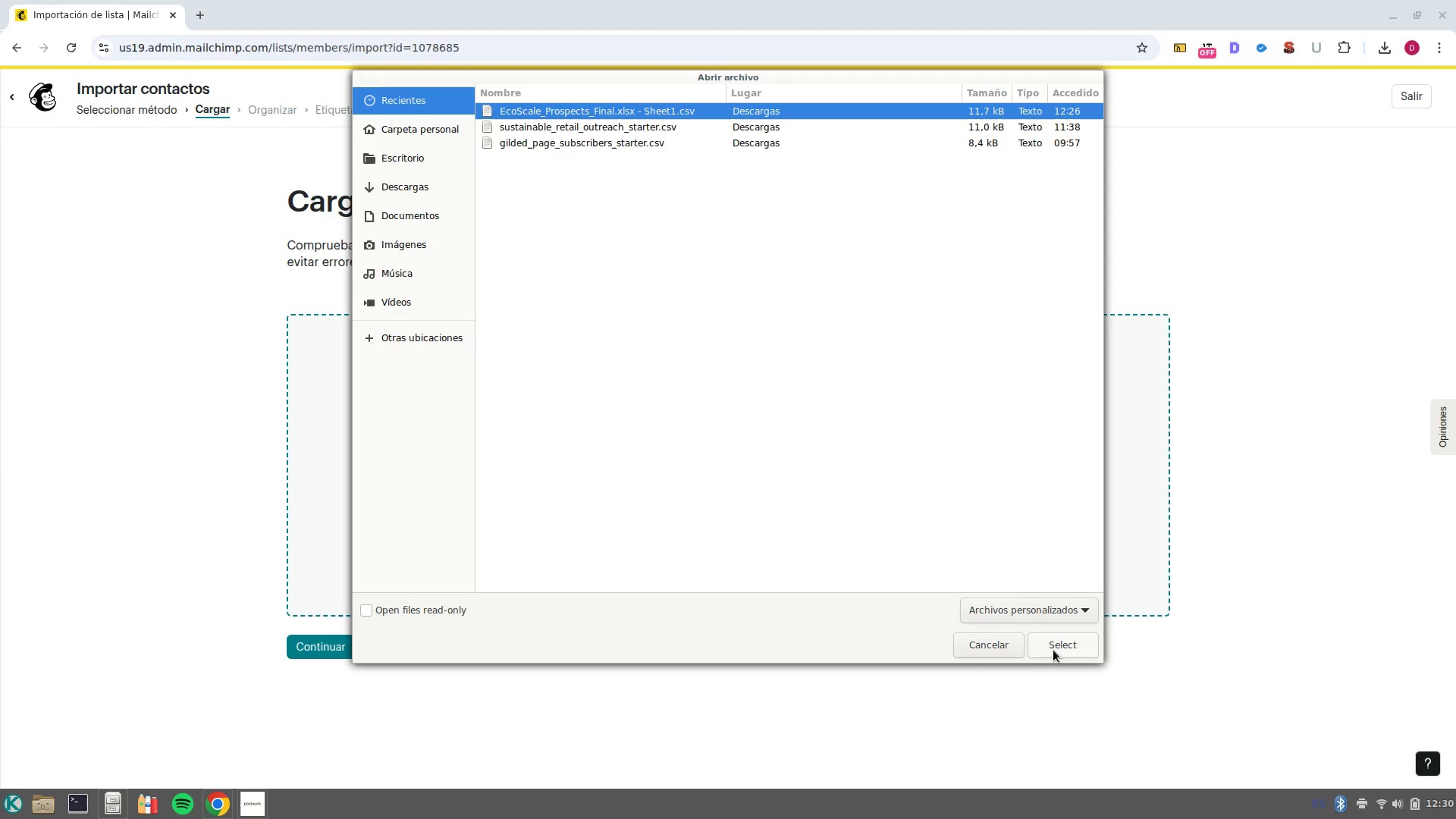 
left_click([1053, 650])
 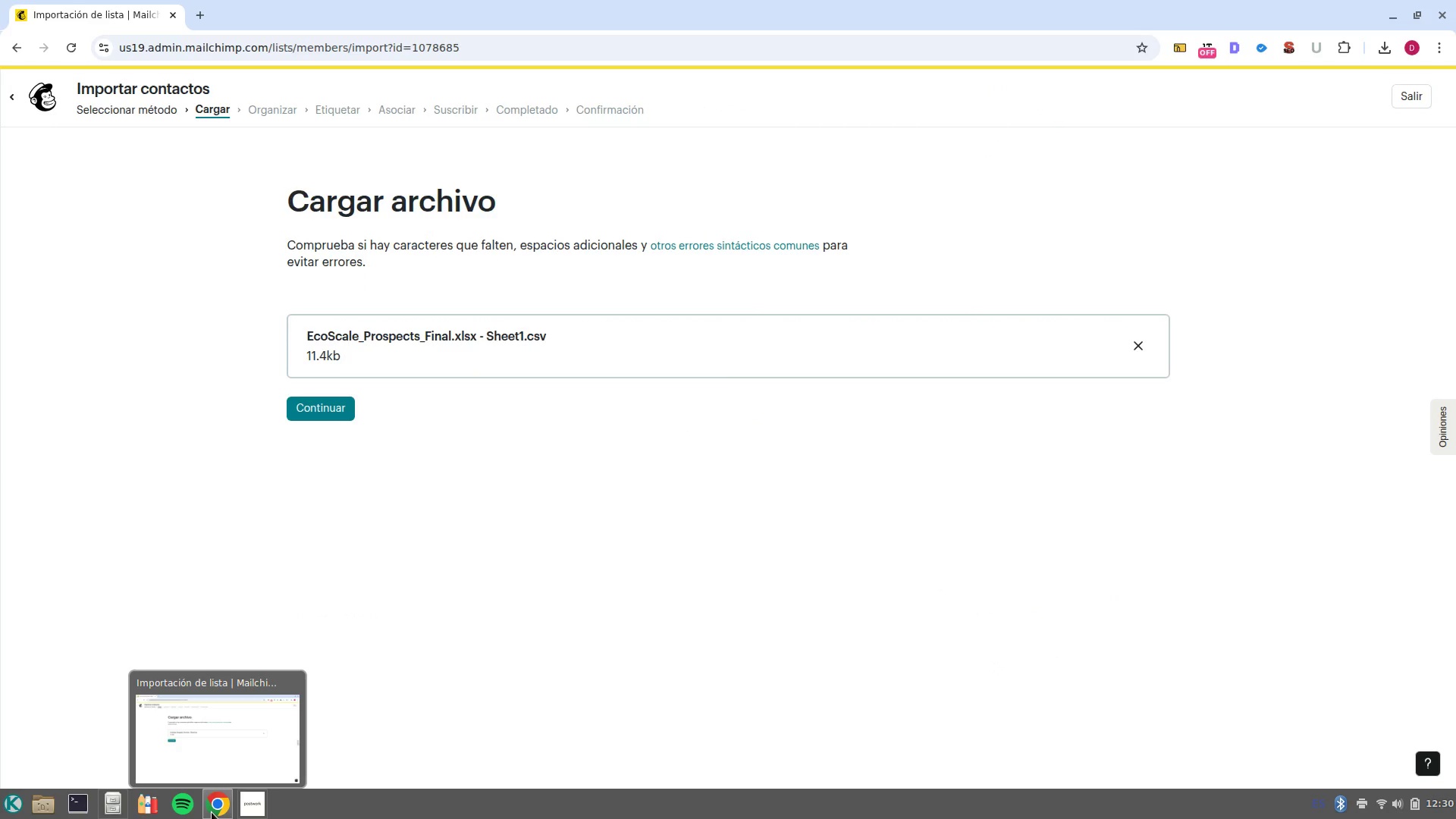 
left_click([341, 398])
 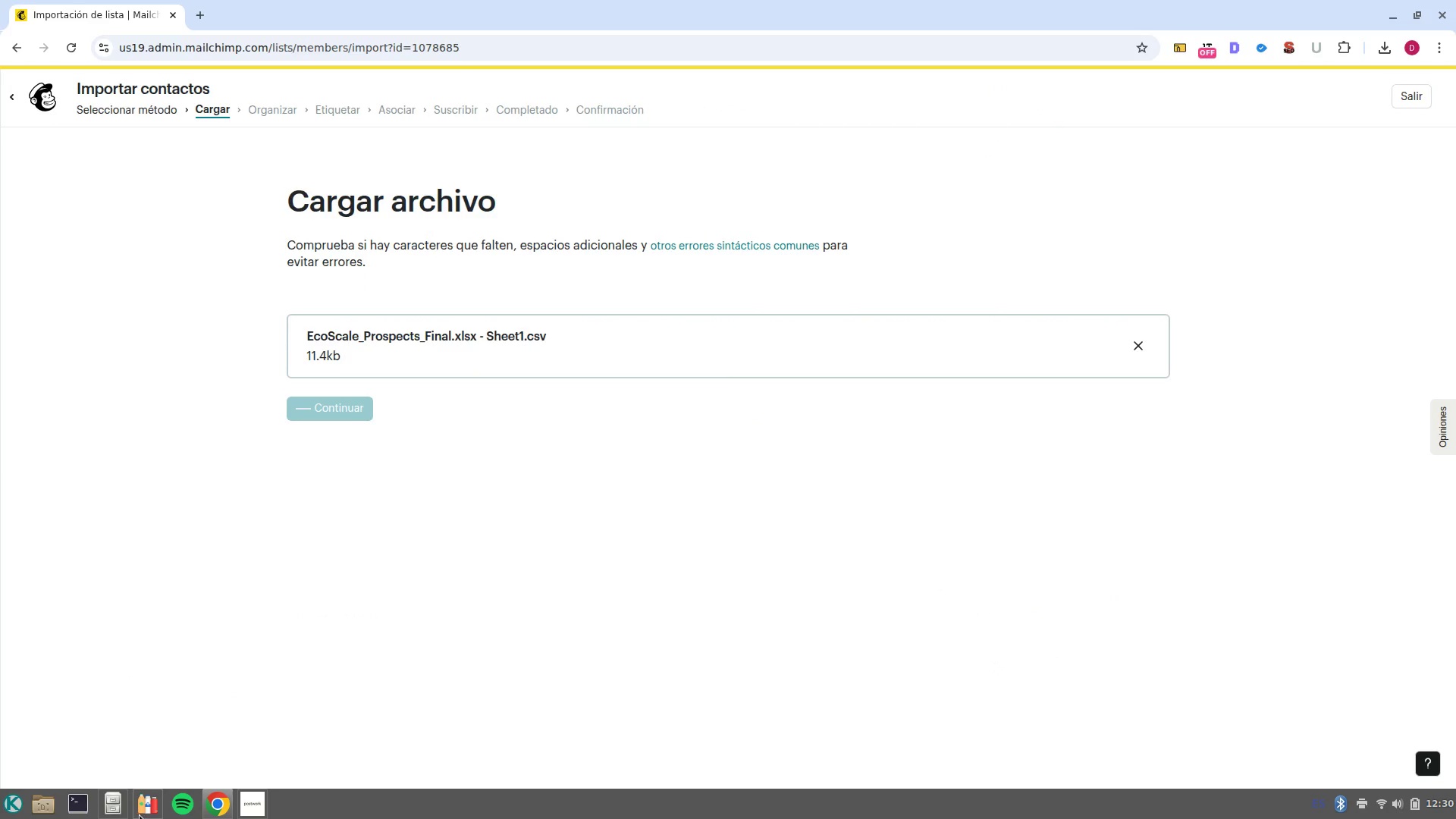 
left_click([130, 817])
 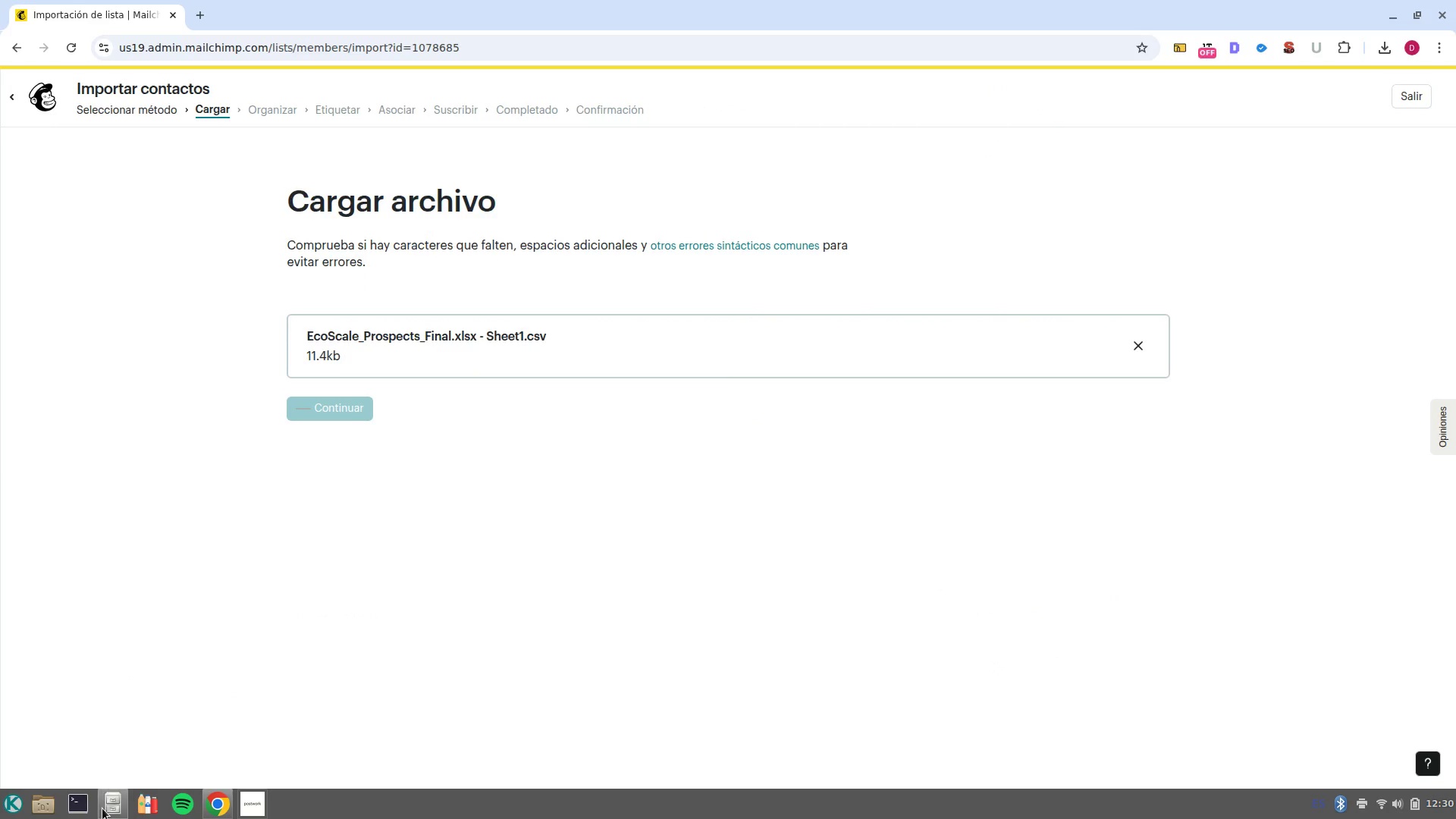 
left_click([102, 808])
 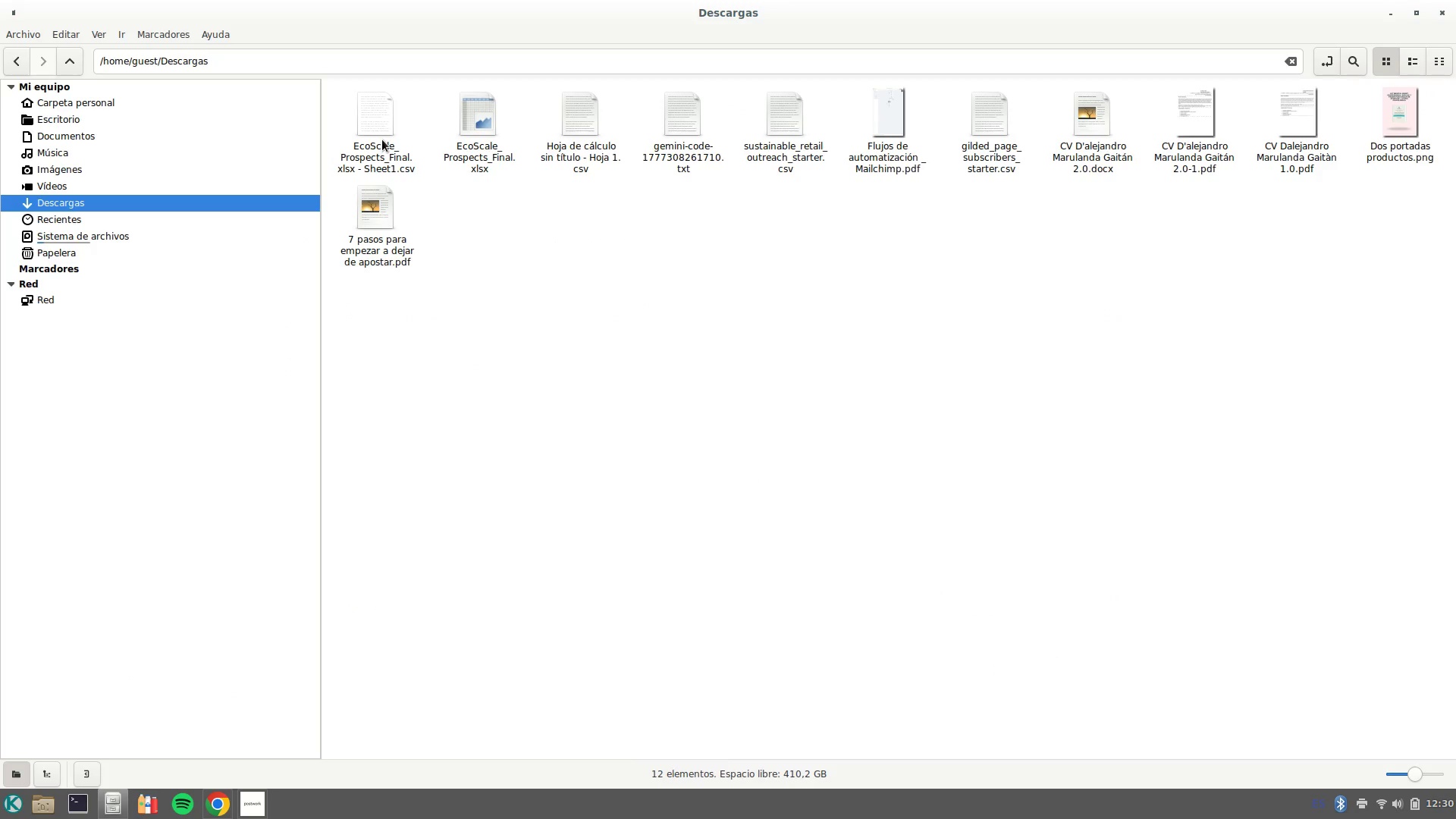 
double_click([382, 140])
 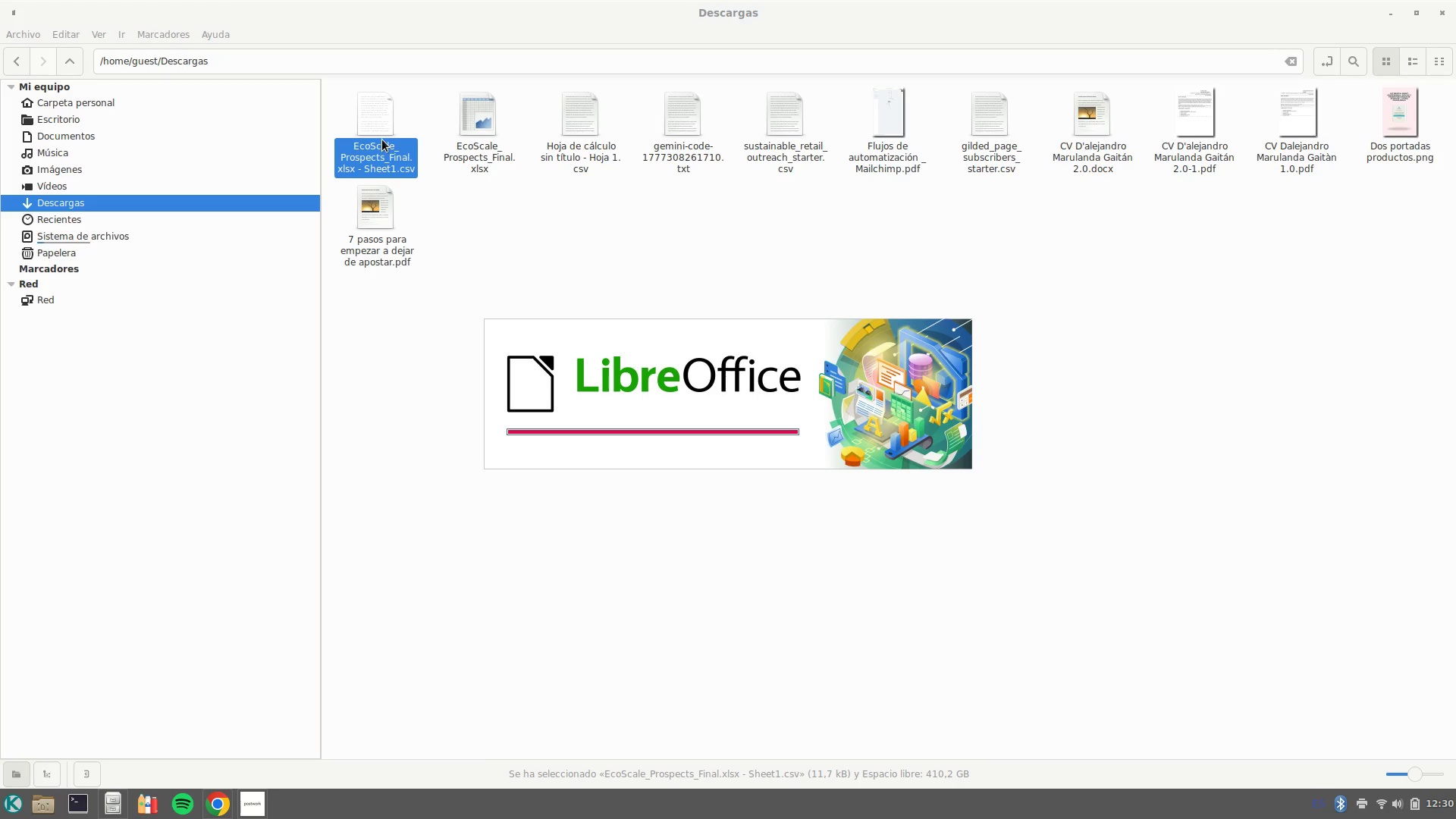 
scroll: coordinate [897, 532], scroll_direction: down, amount: 58.0
 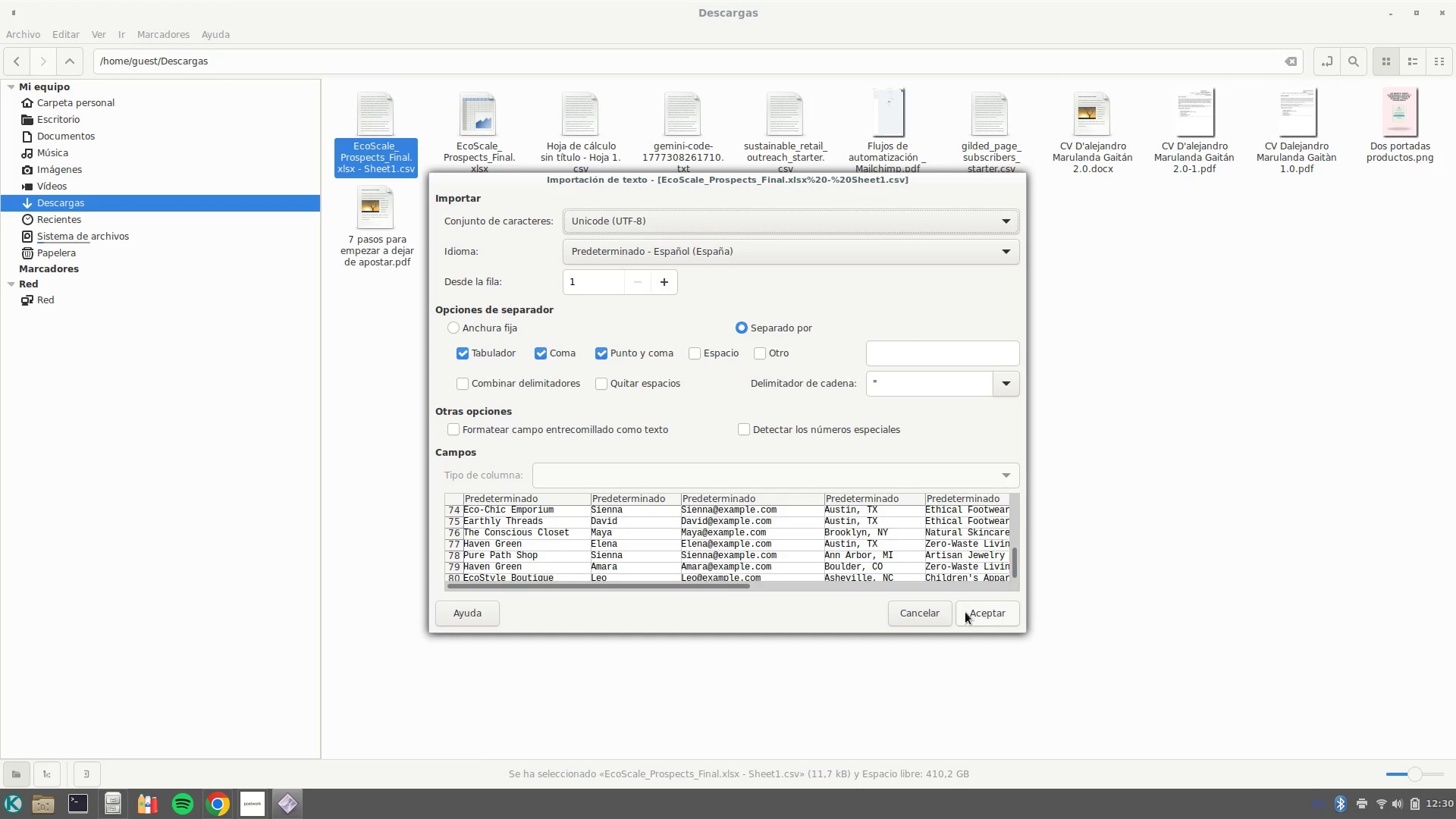 
left_click([932, 610])
 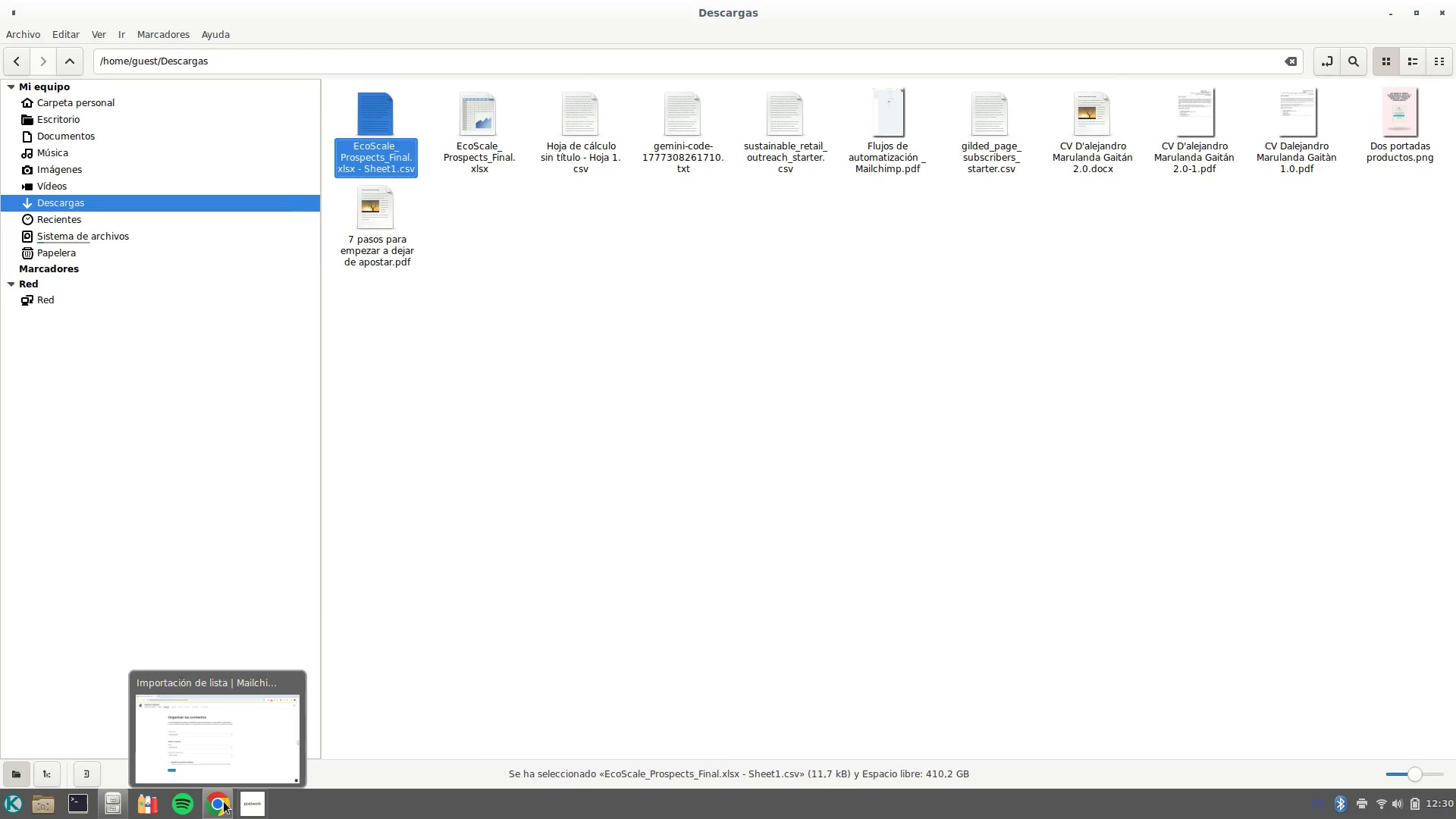 
left_click([231, 740])
 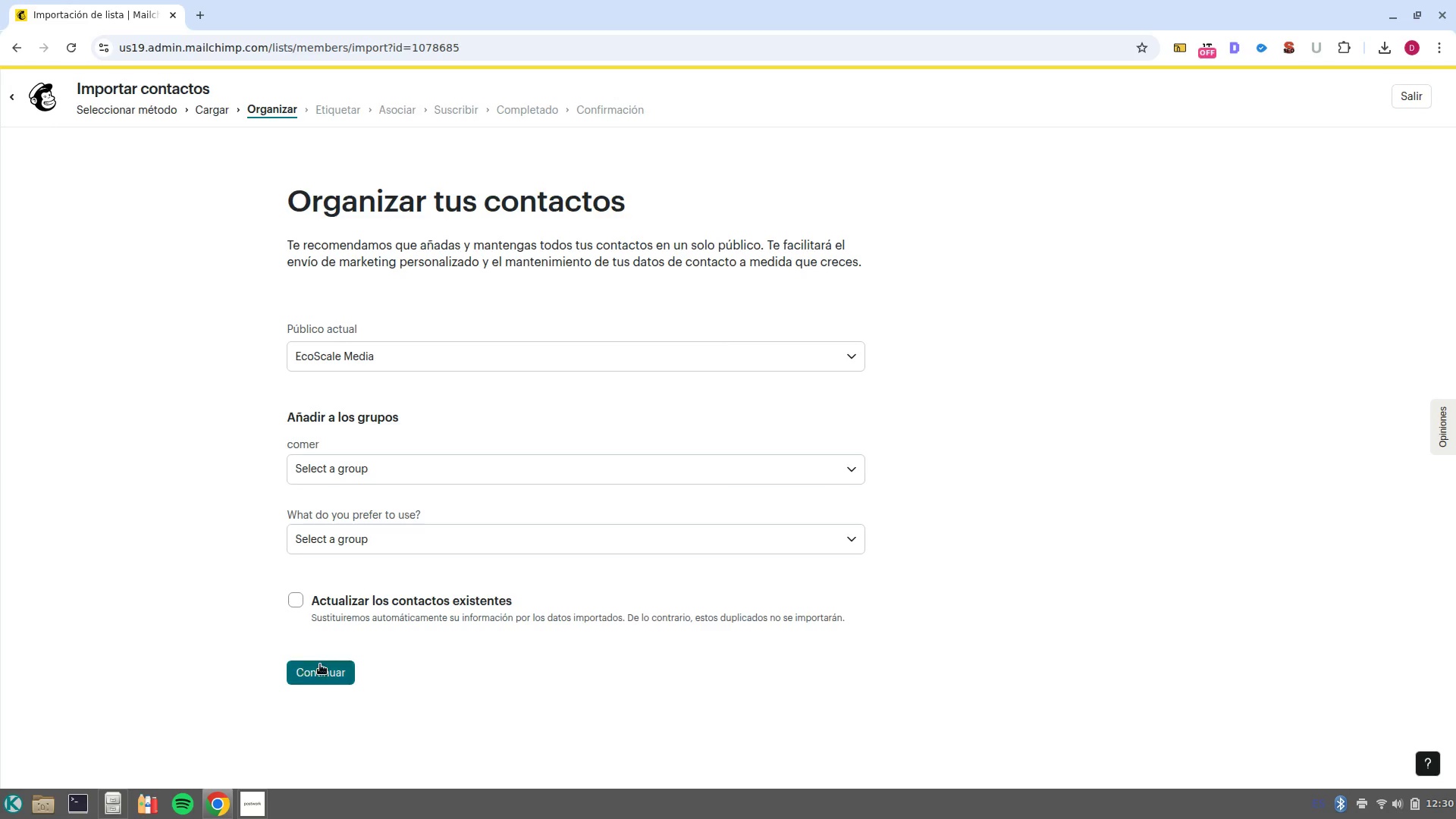 
left_click([320, 664])
 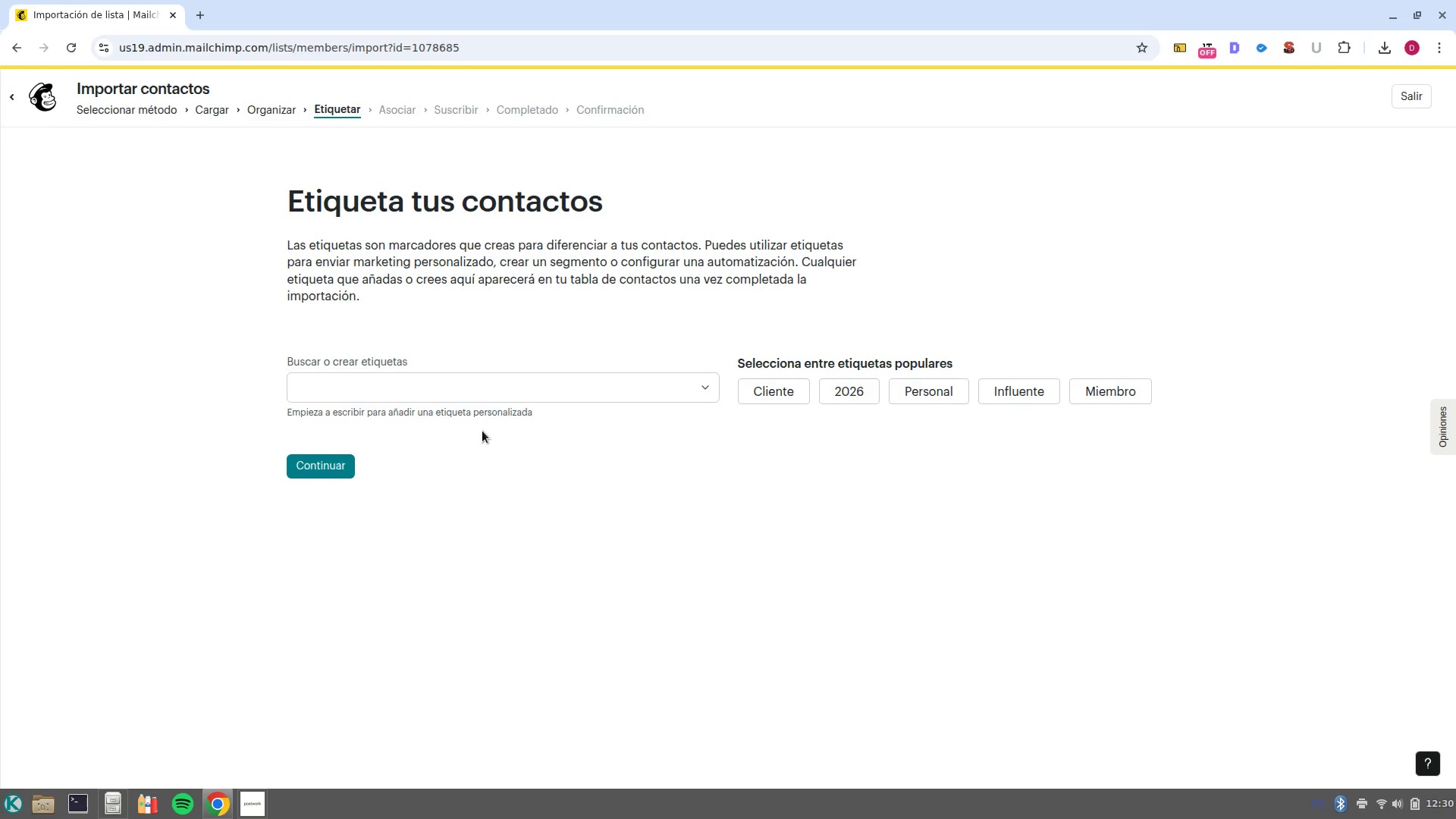 
left_click([494, 407])
 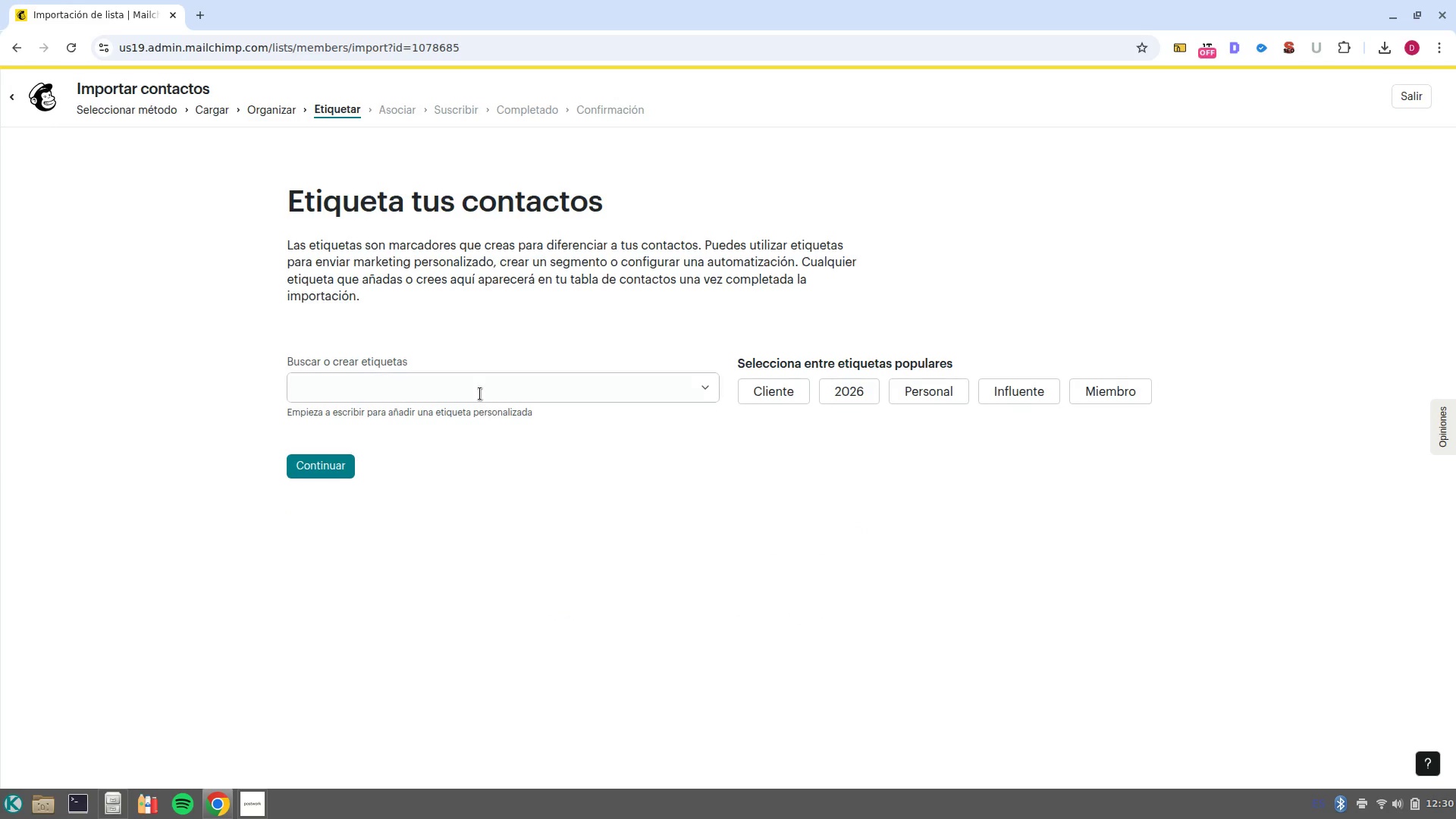 
left_click([480, 394])
 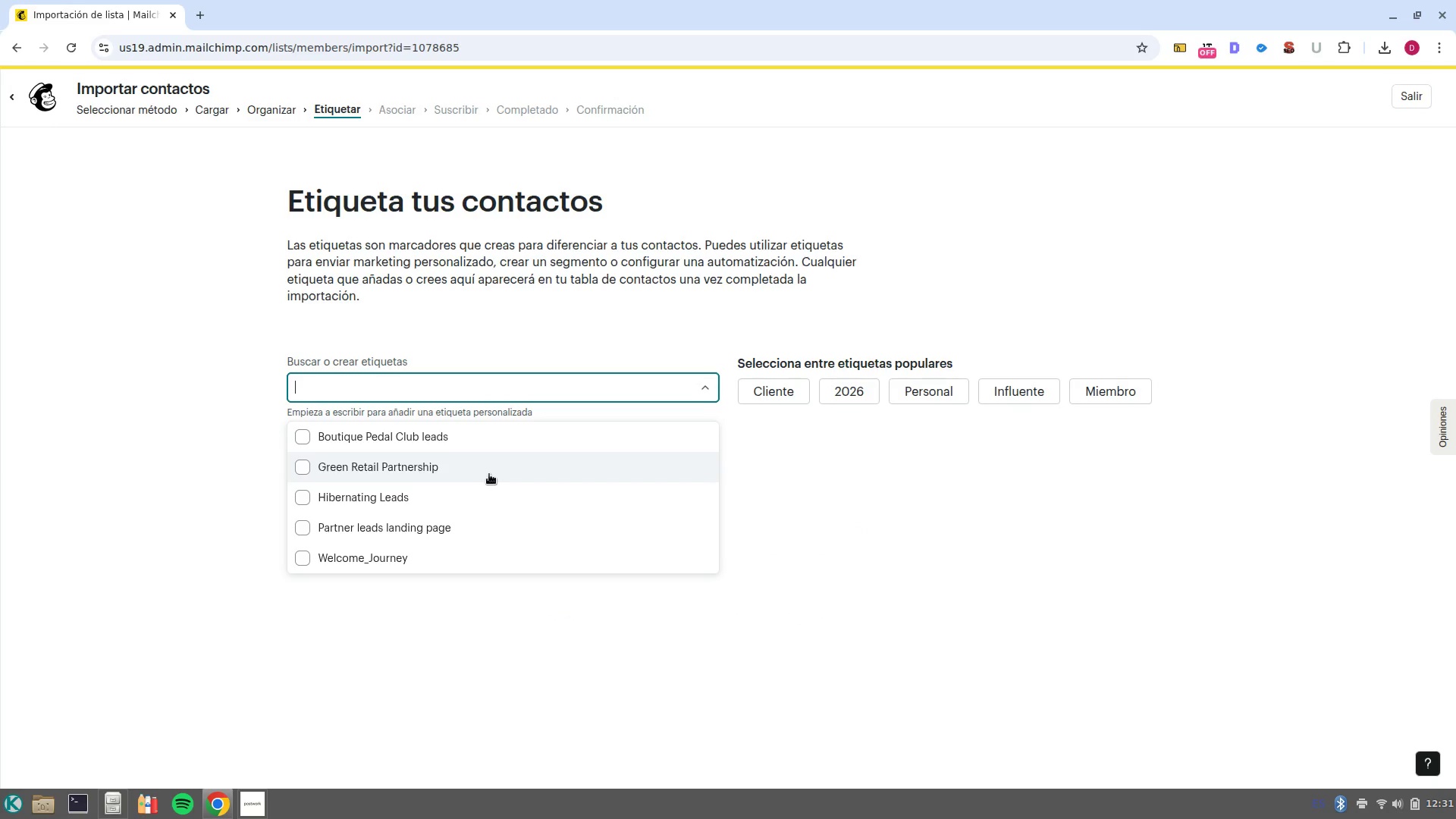 
left_click([489, 474])
 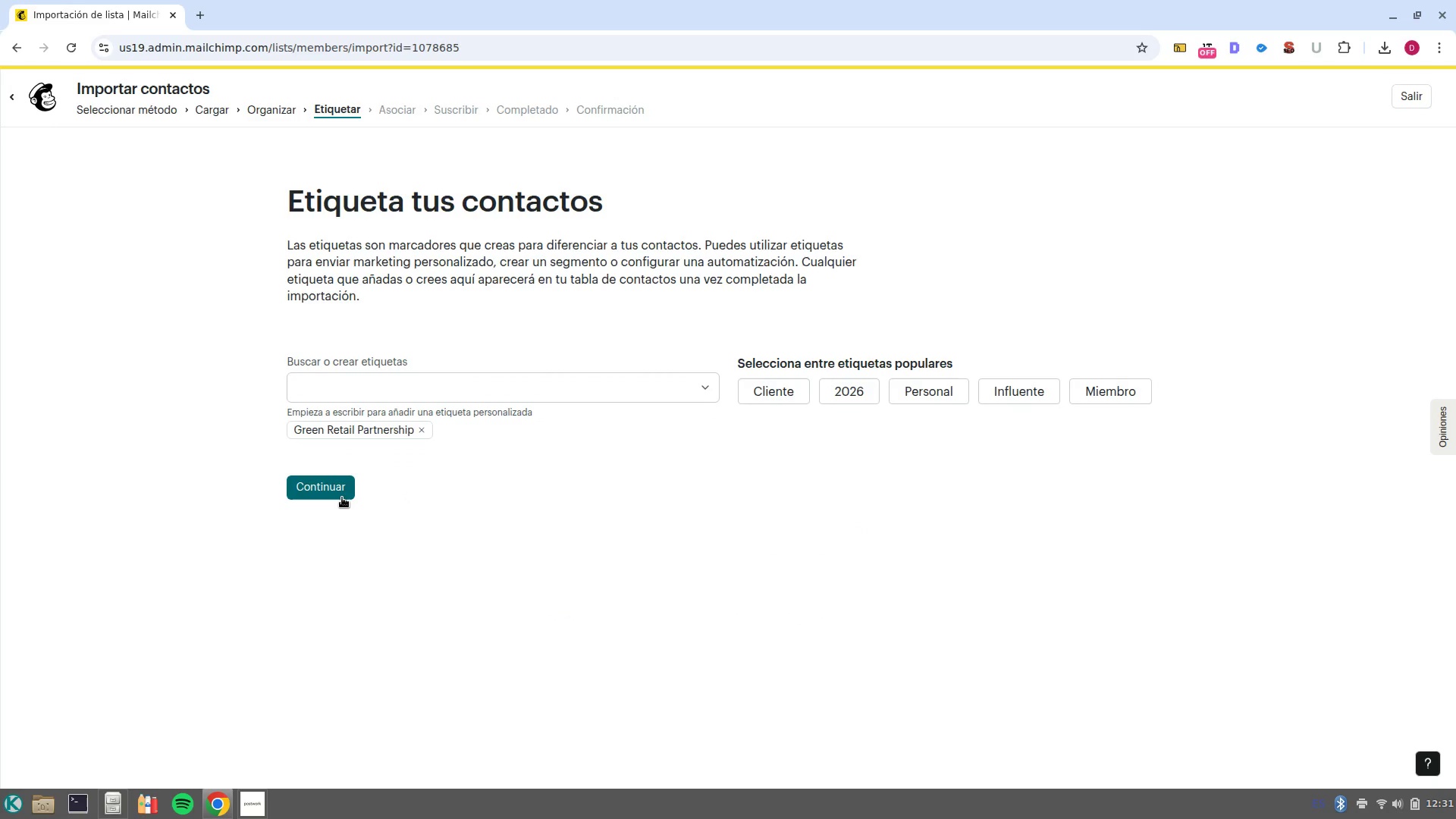 
left_click([342, 497])
 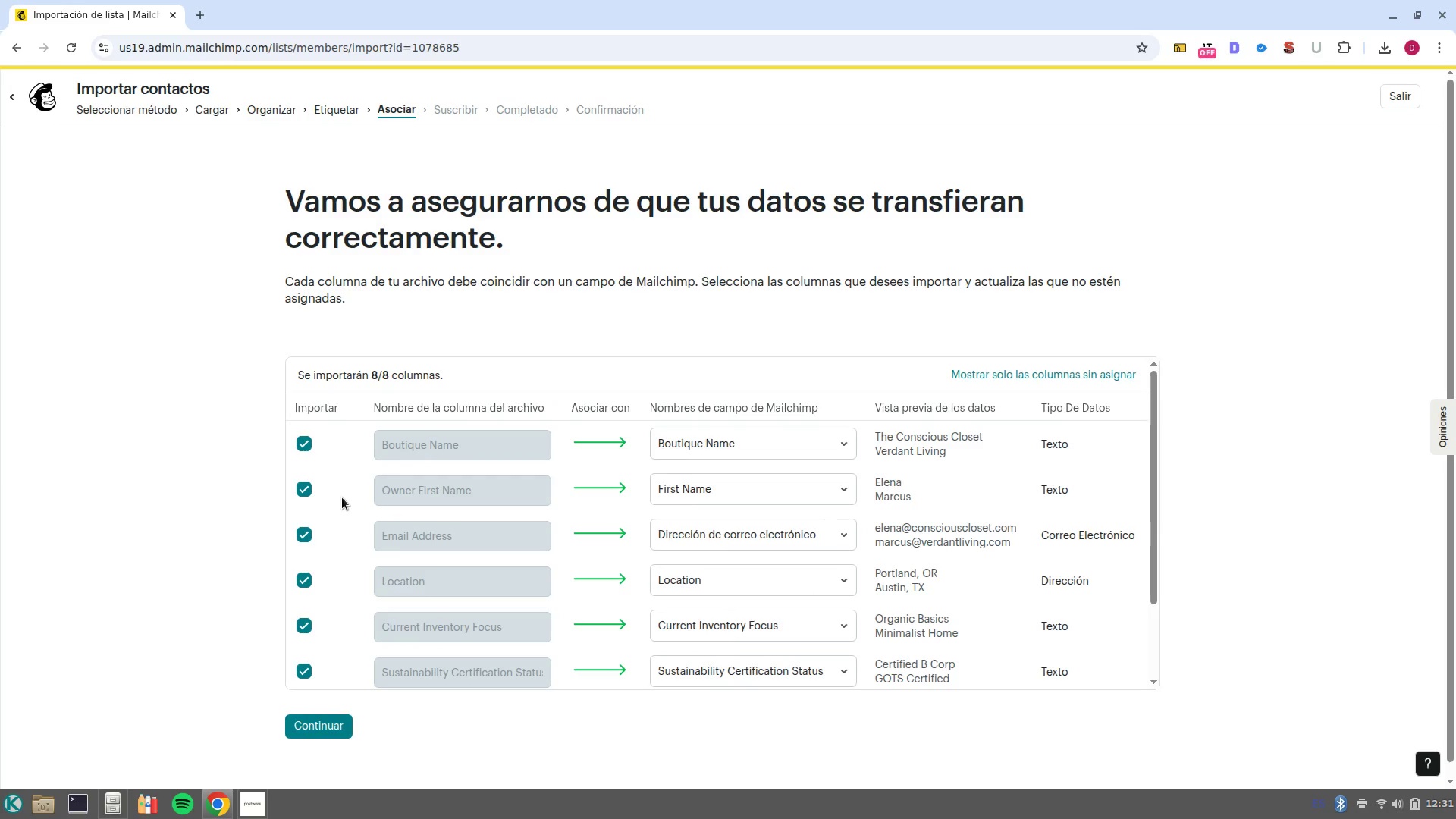 
scroll: coordinate [667, 599], scroll_direction: down, amount: 5.0
 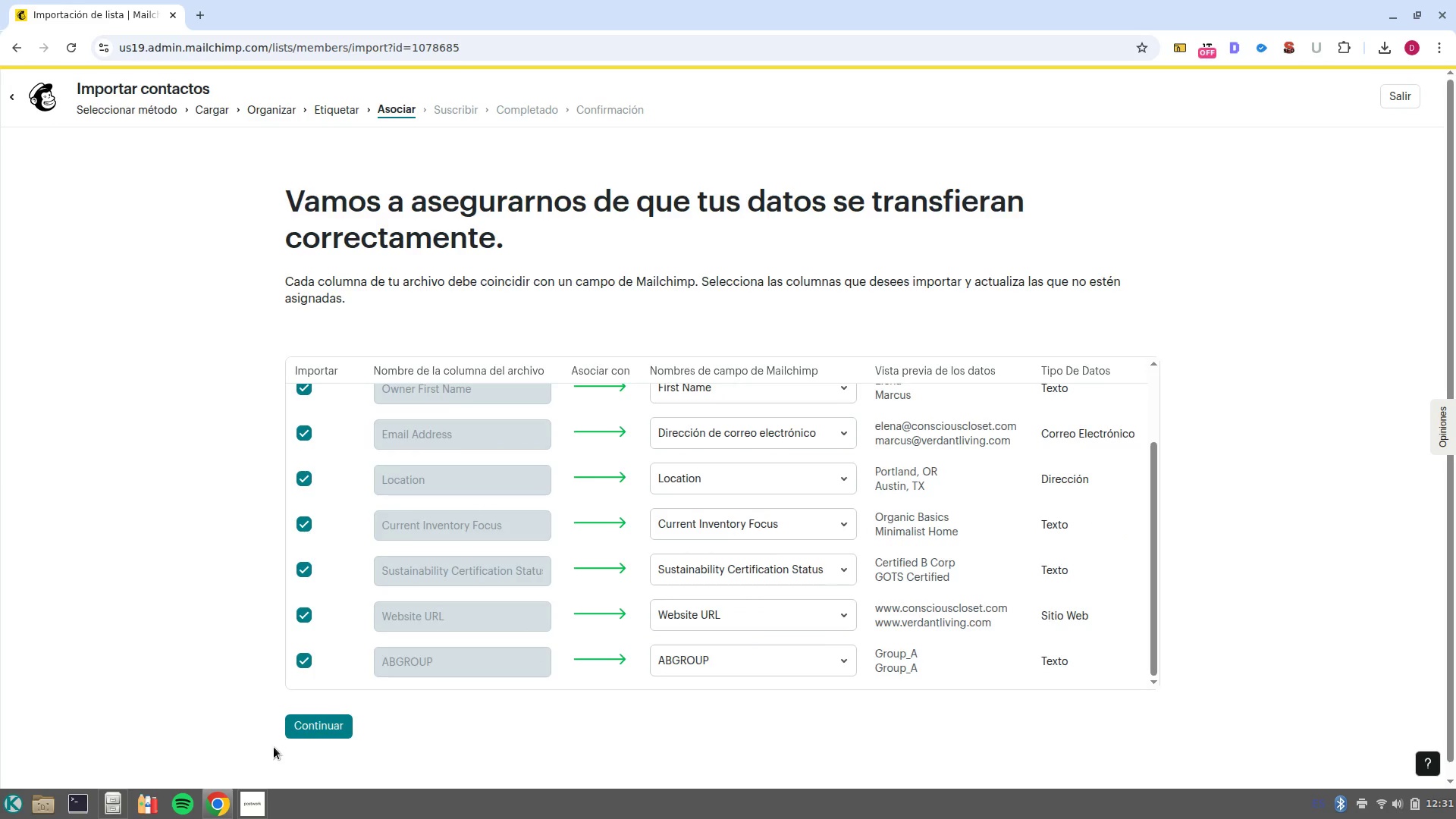 
left_click([300, 742])
 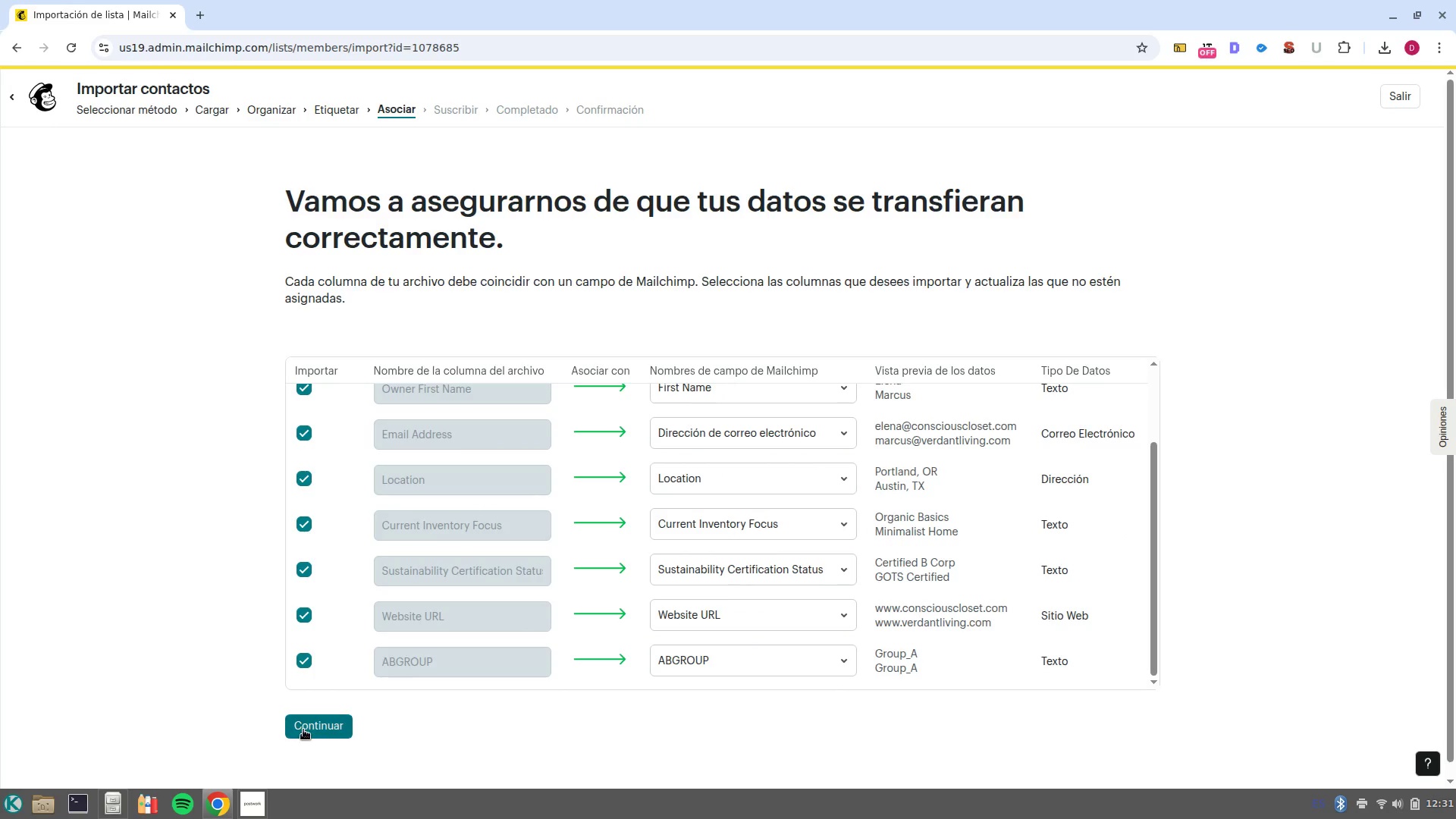 
left_click([303, 730])
 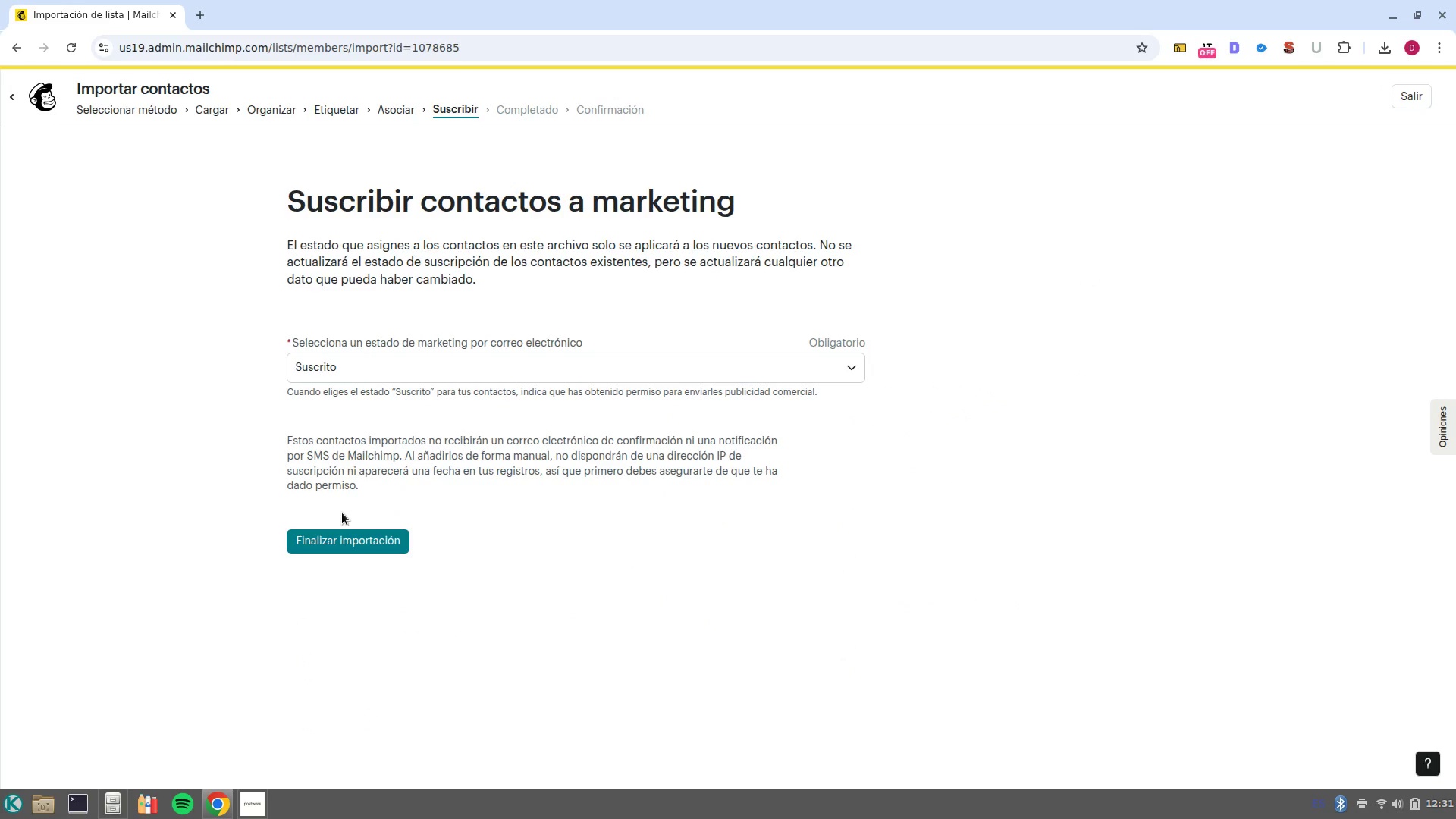 
left_click([369, 543])
 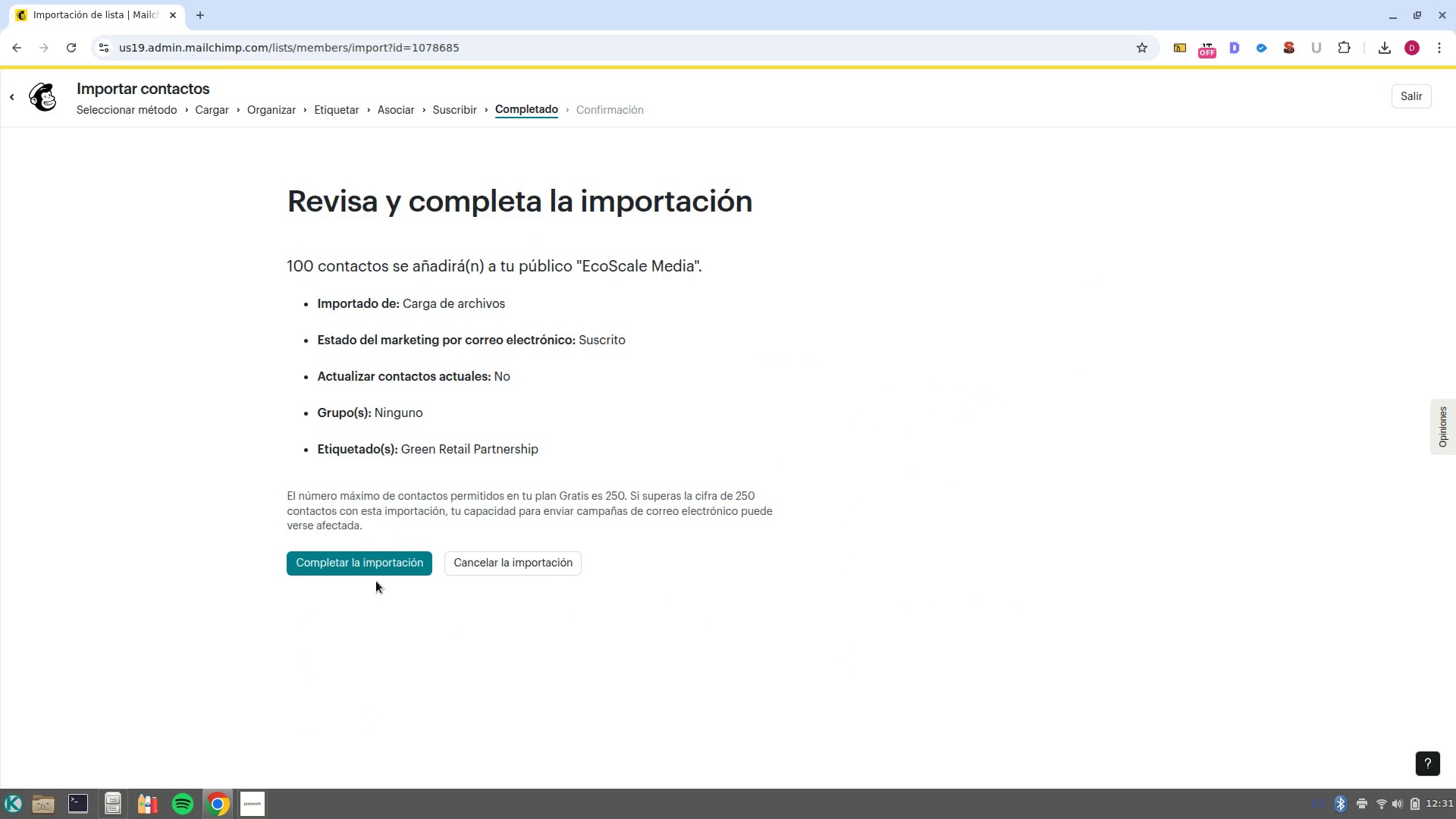 
left_click([376, 567])
 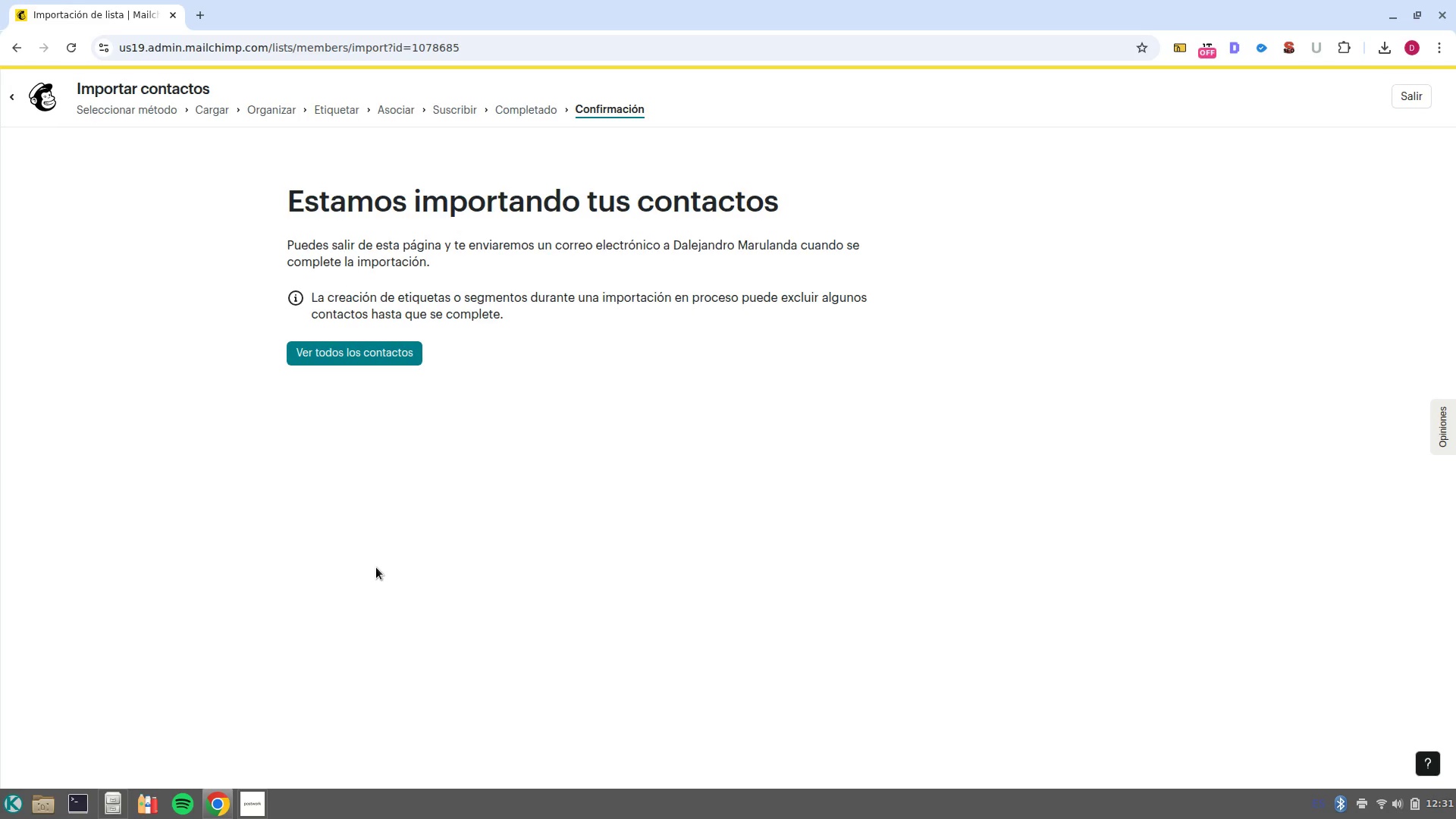 
wait(17.03)
 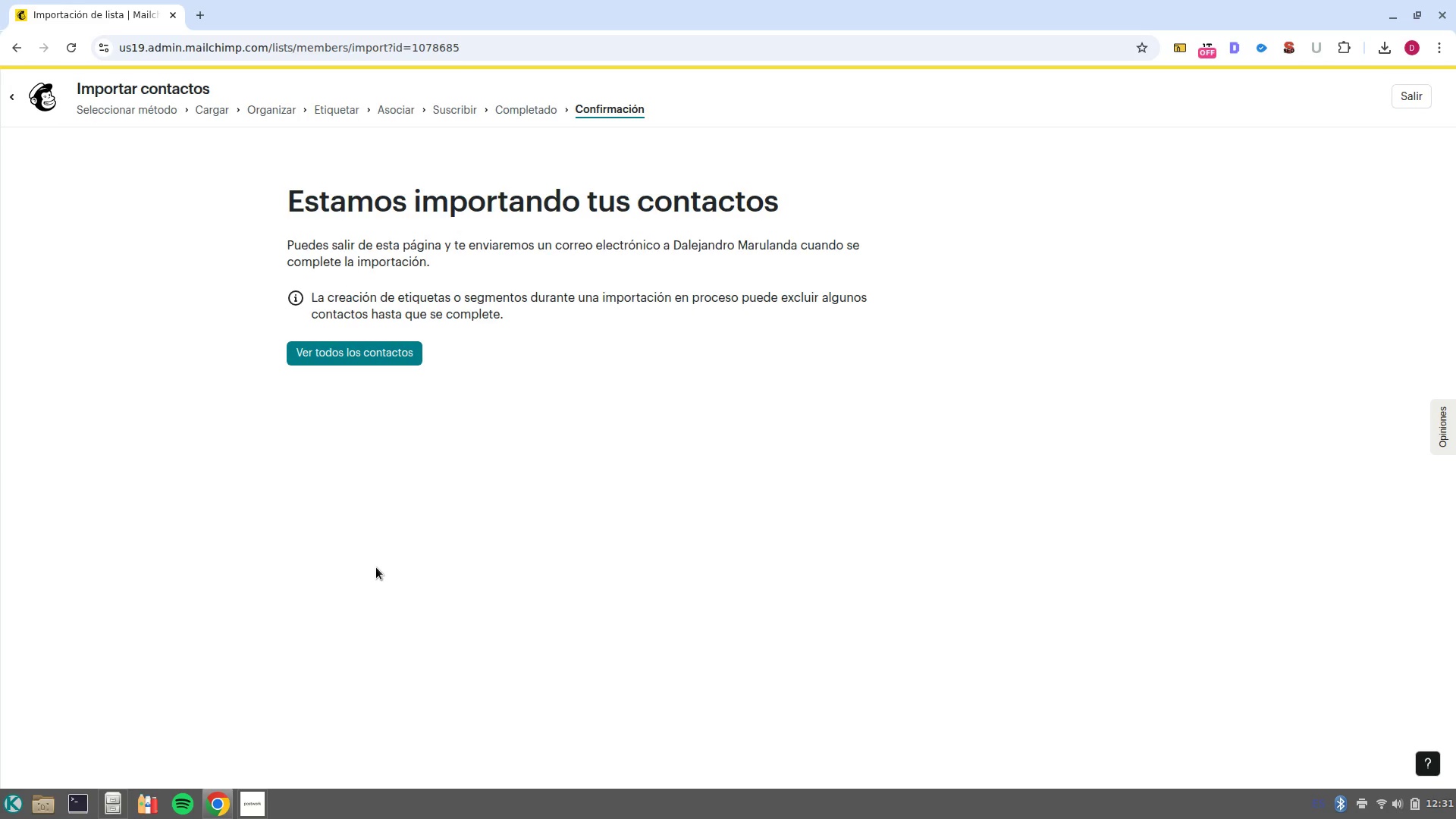 
left_click([1410, 93])
 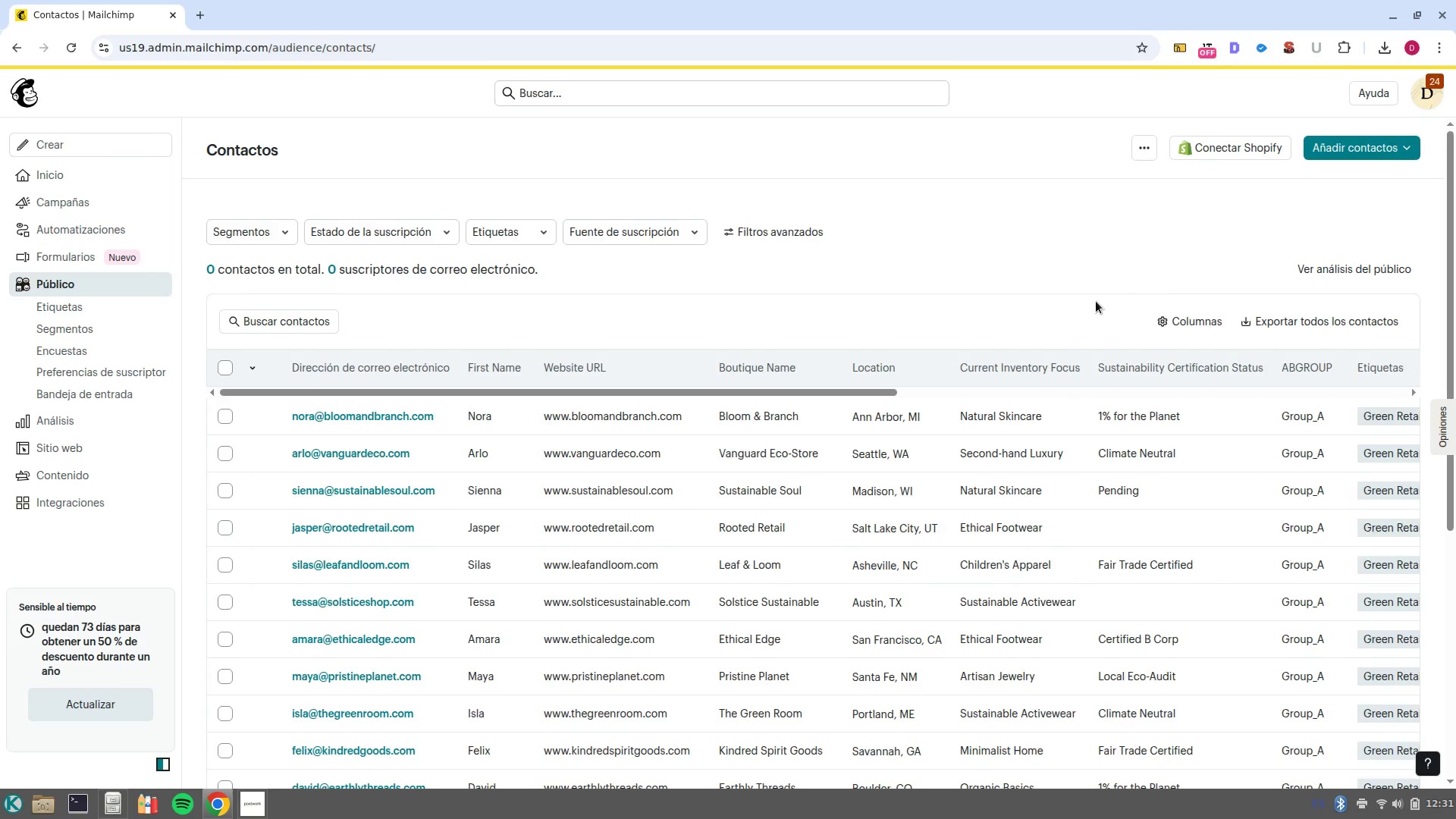 
scroll: coordinate [830, 507], scroll_direction: down, amount: 5.0
 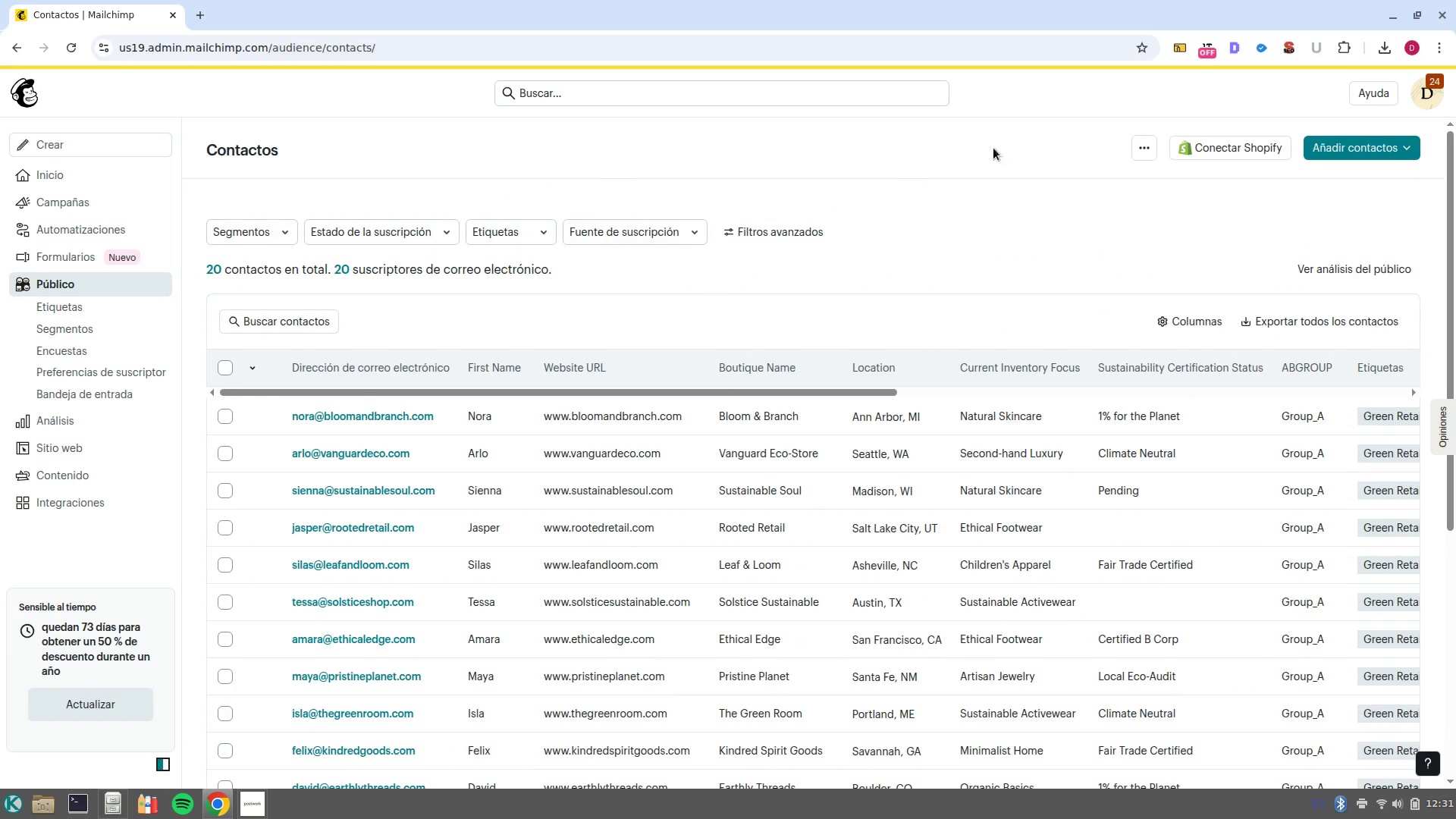 
left_click([1146, 153])
 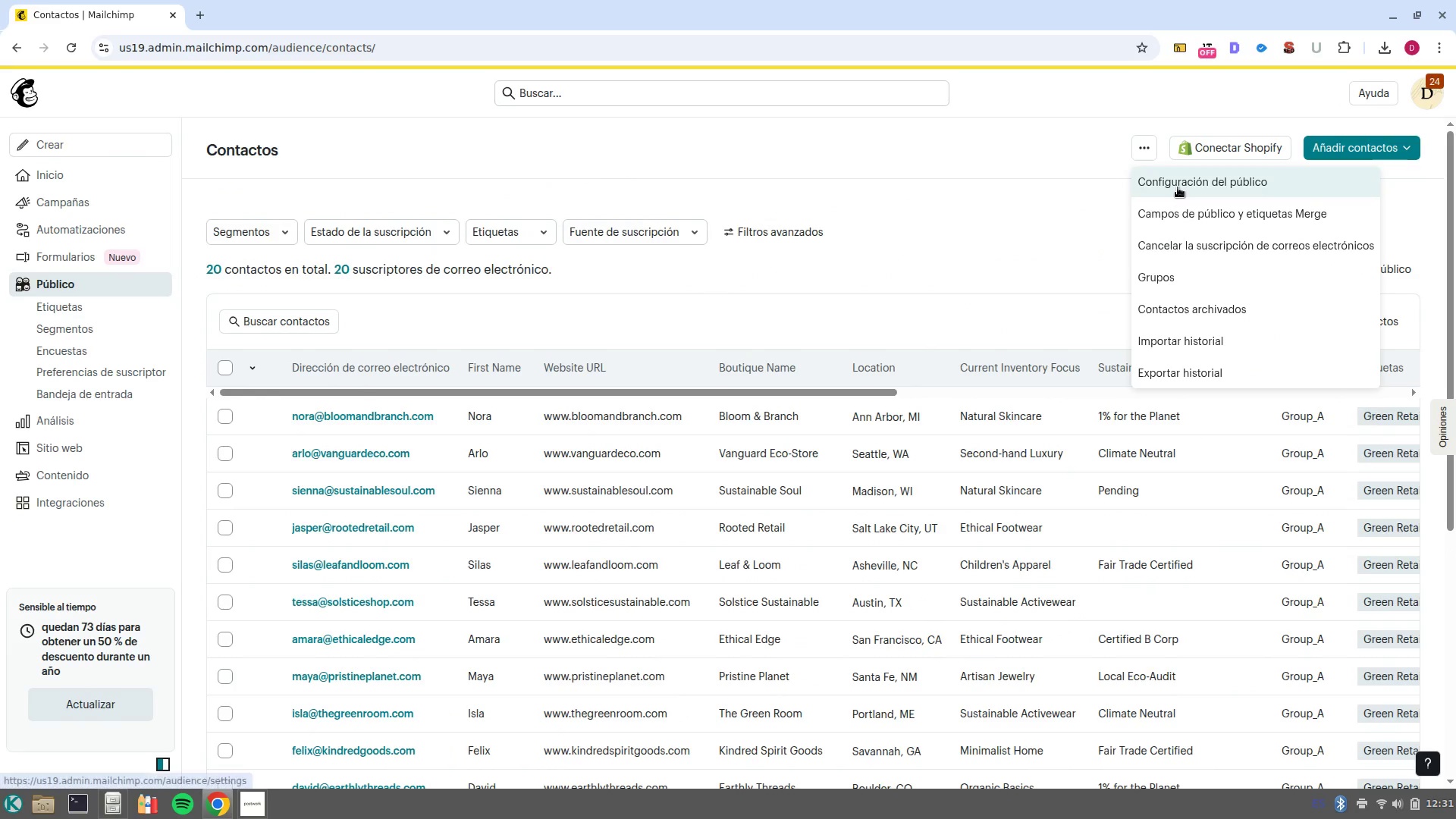 
left_click([1178, 187])
 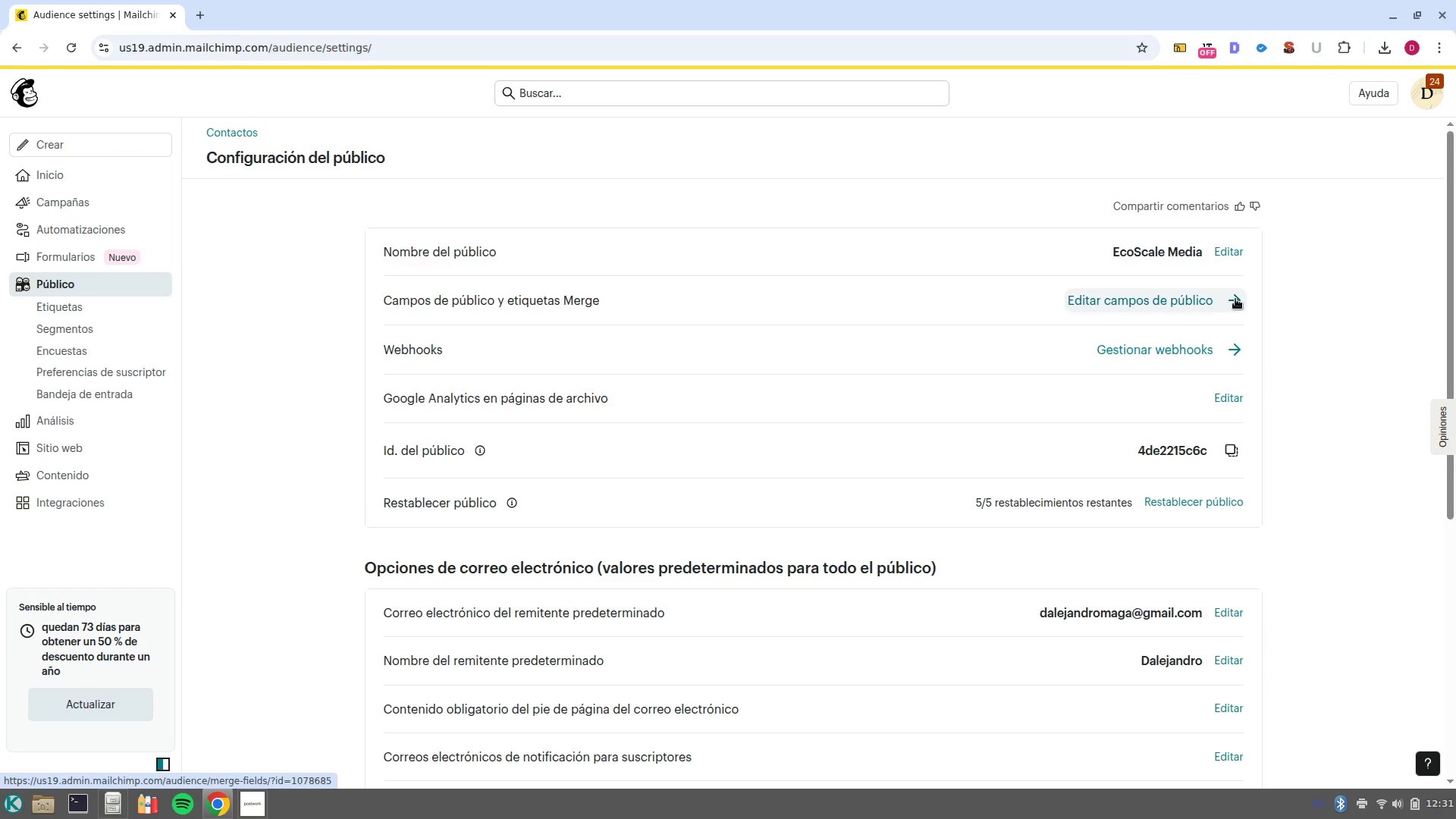 
scroll: coordinate [1005, 448], scroll_direction: down, amount: 3.0
 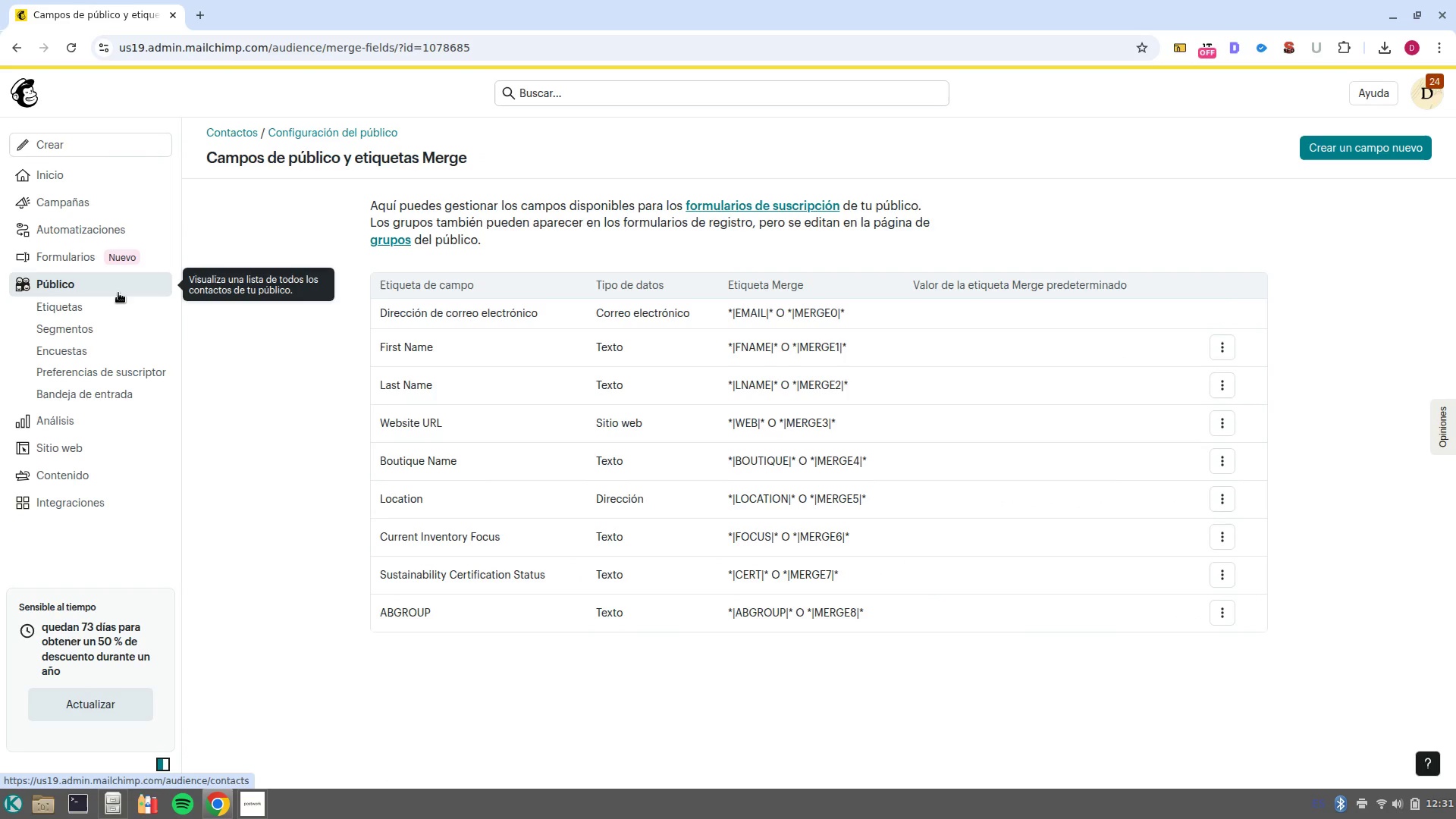 
left_click([118, 293])
 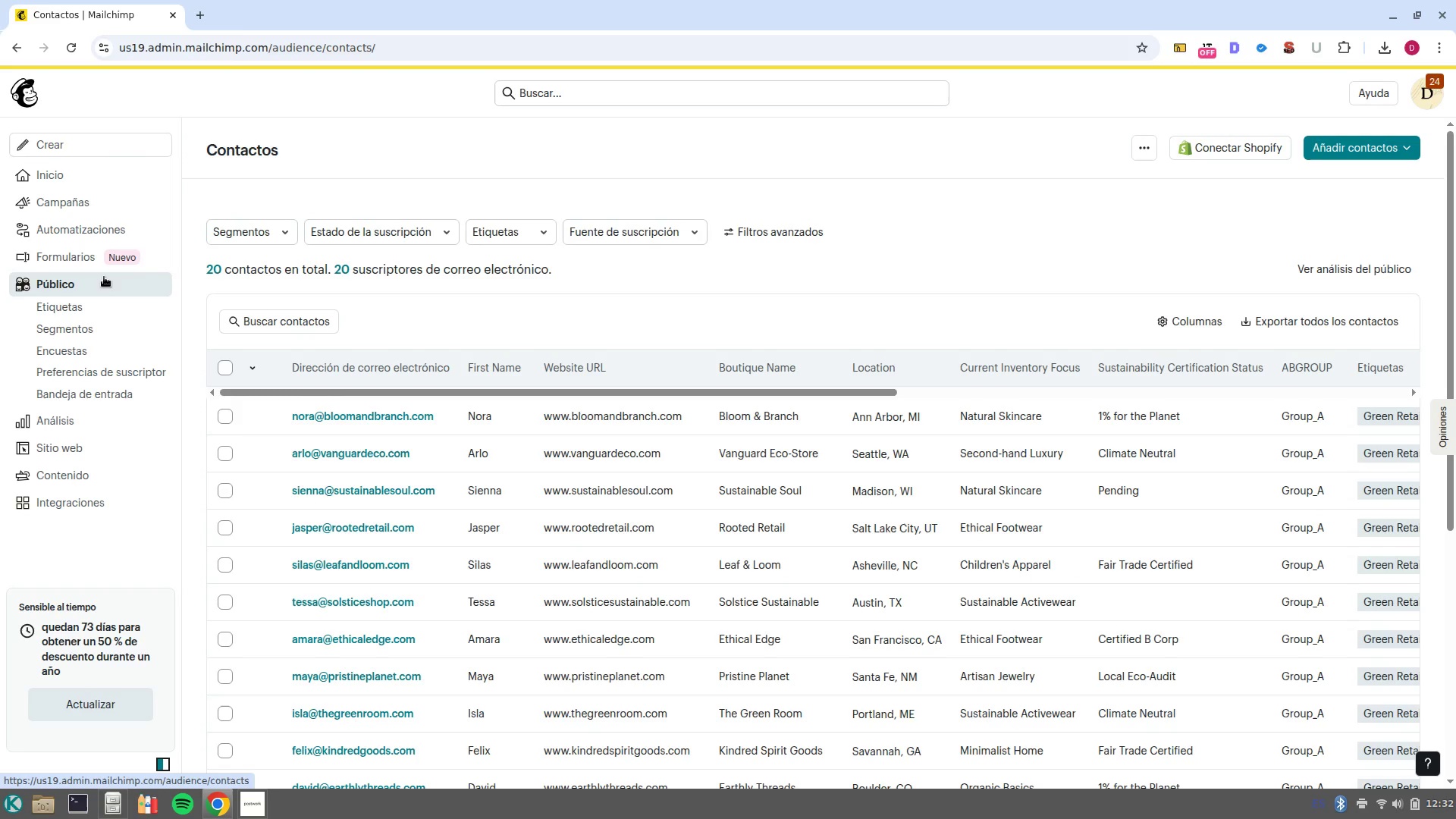 
wait(29.89)
 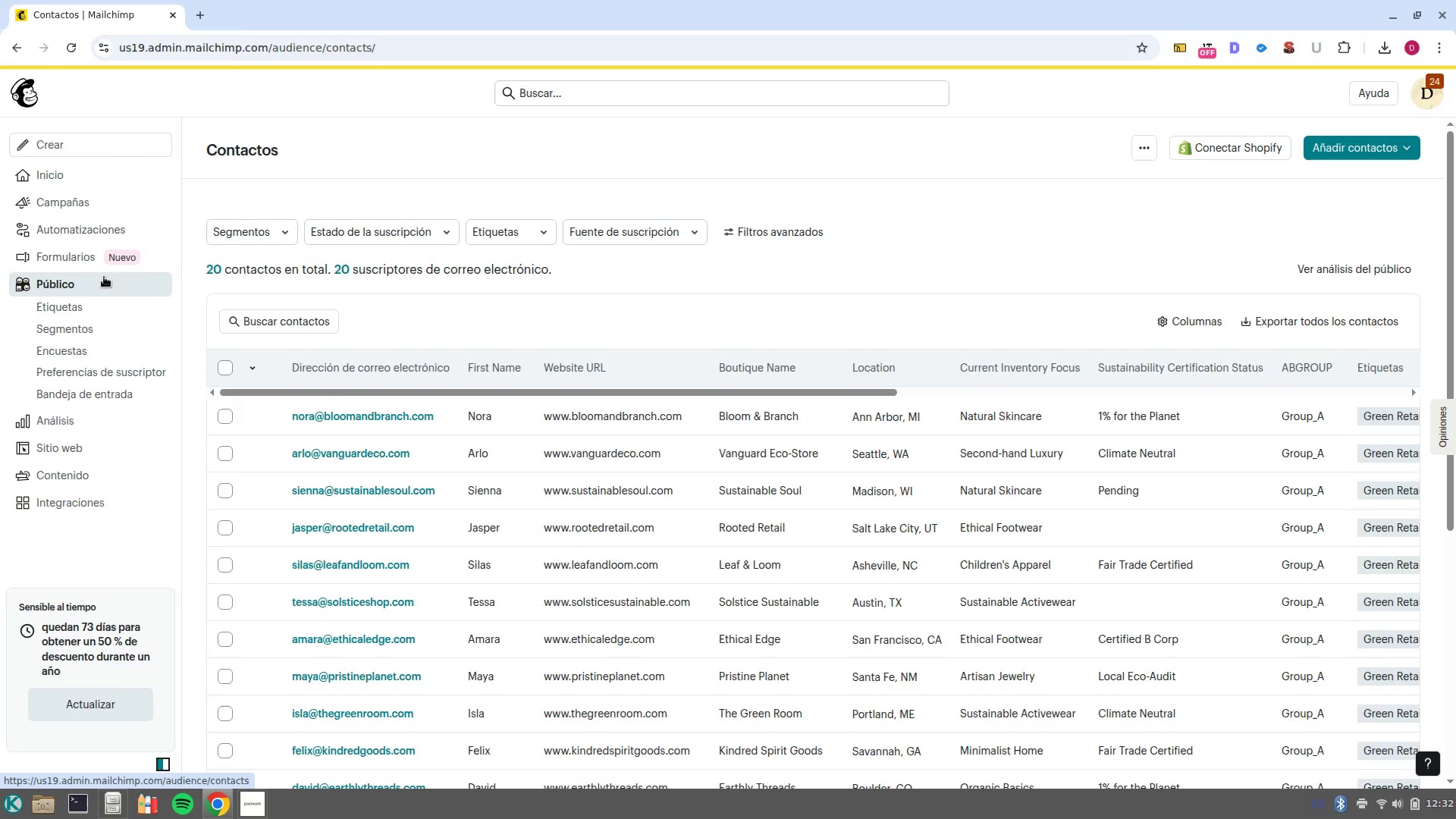 
left_click([122, 142])
 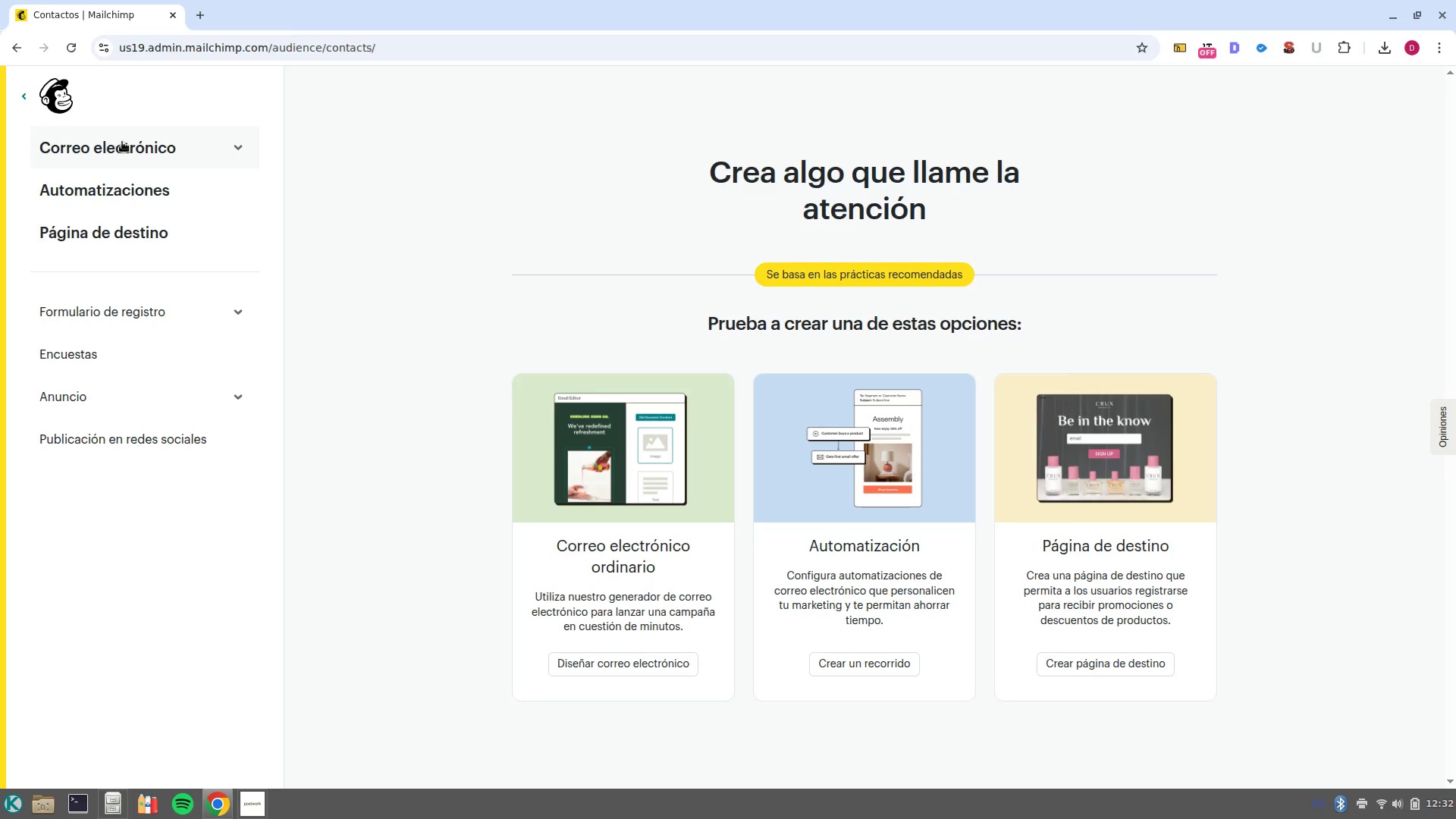 
wait(19.89)
 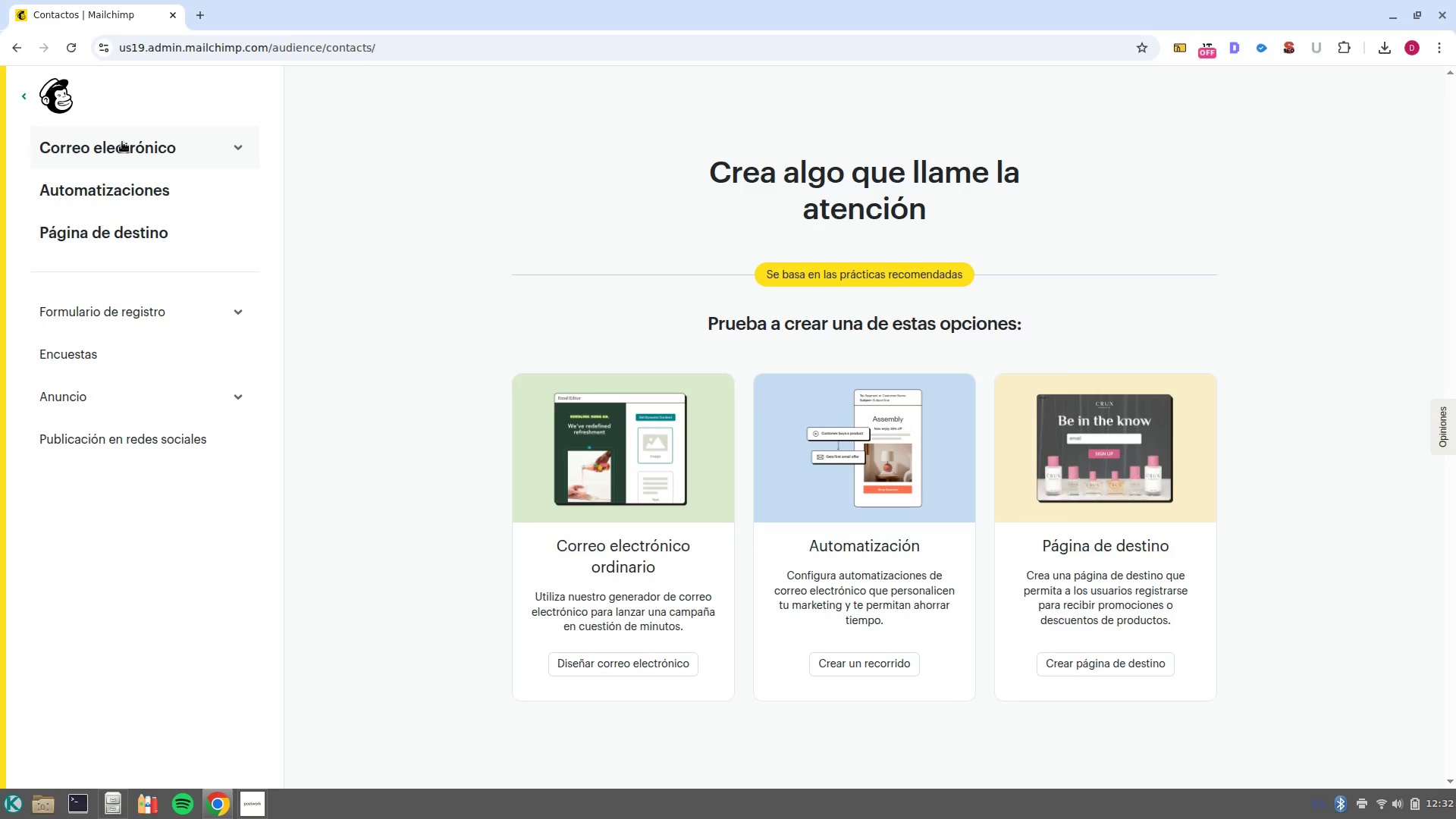 
left_click([125, 803])
 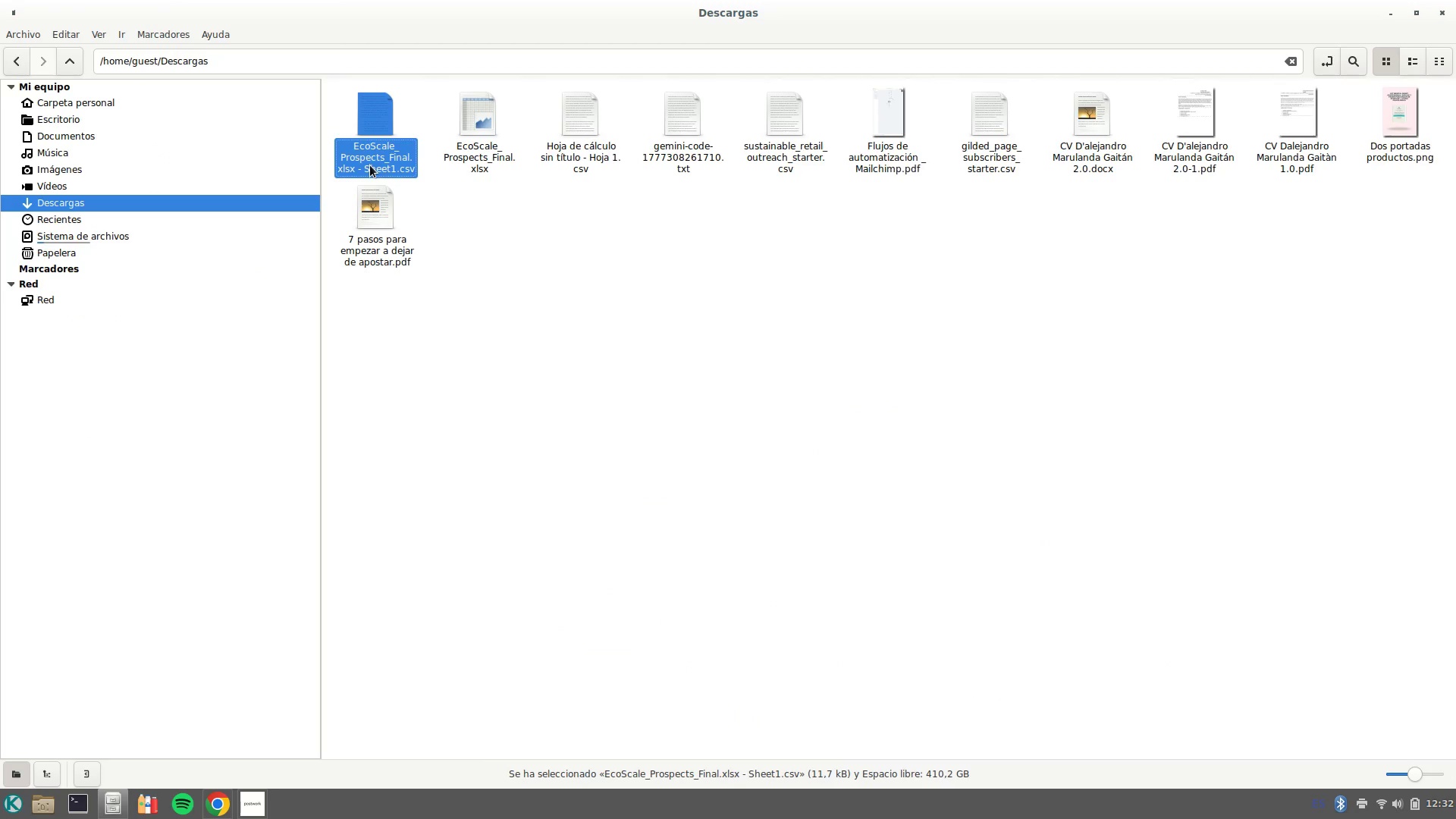 
left_click([375, 143])
 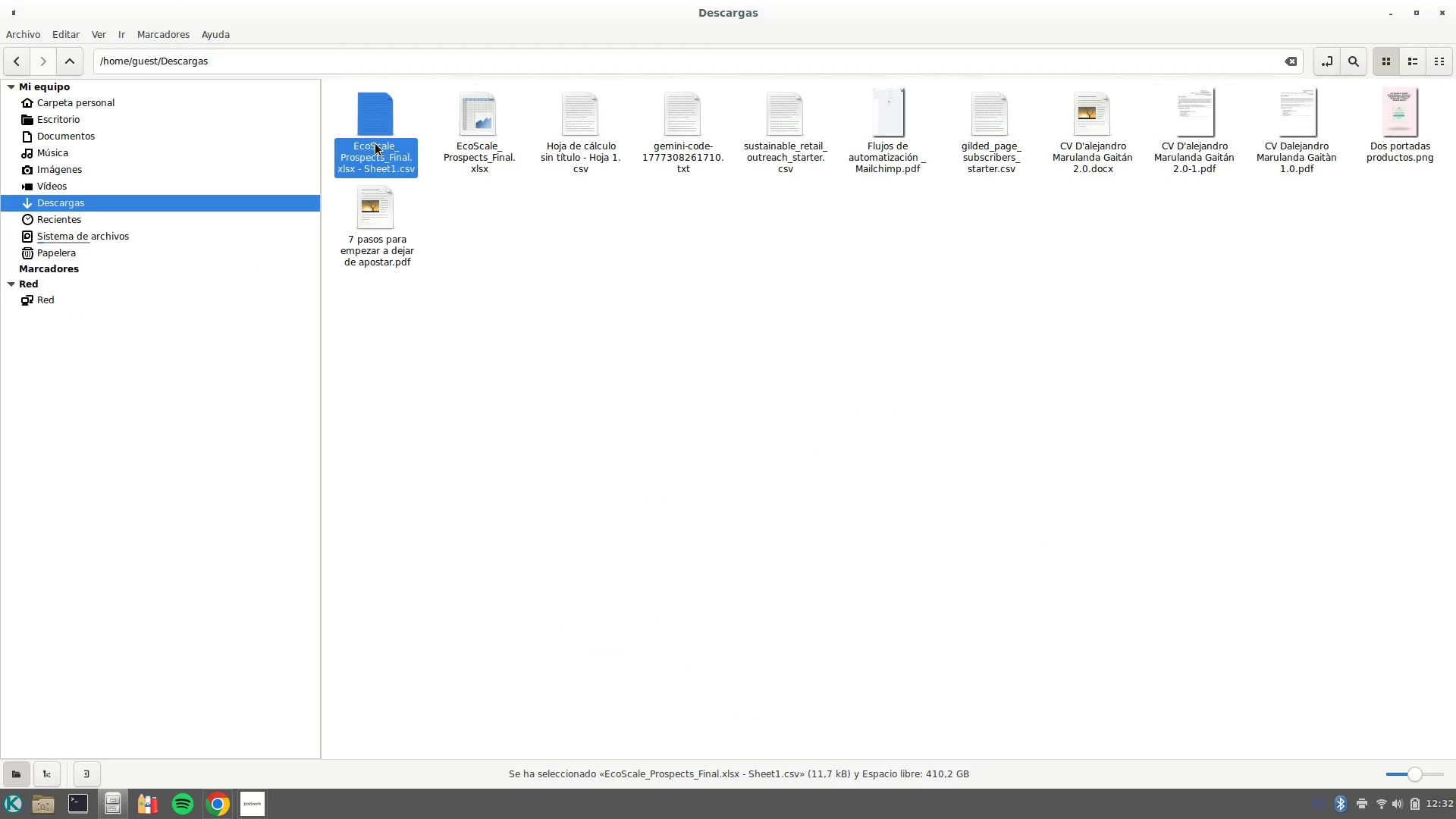 
left_click([375, 143])
 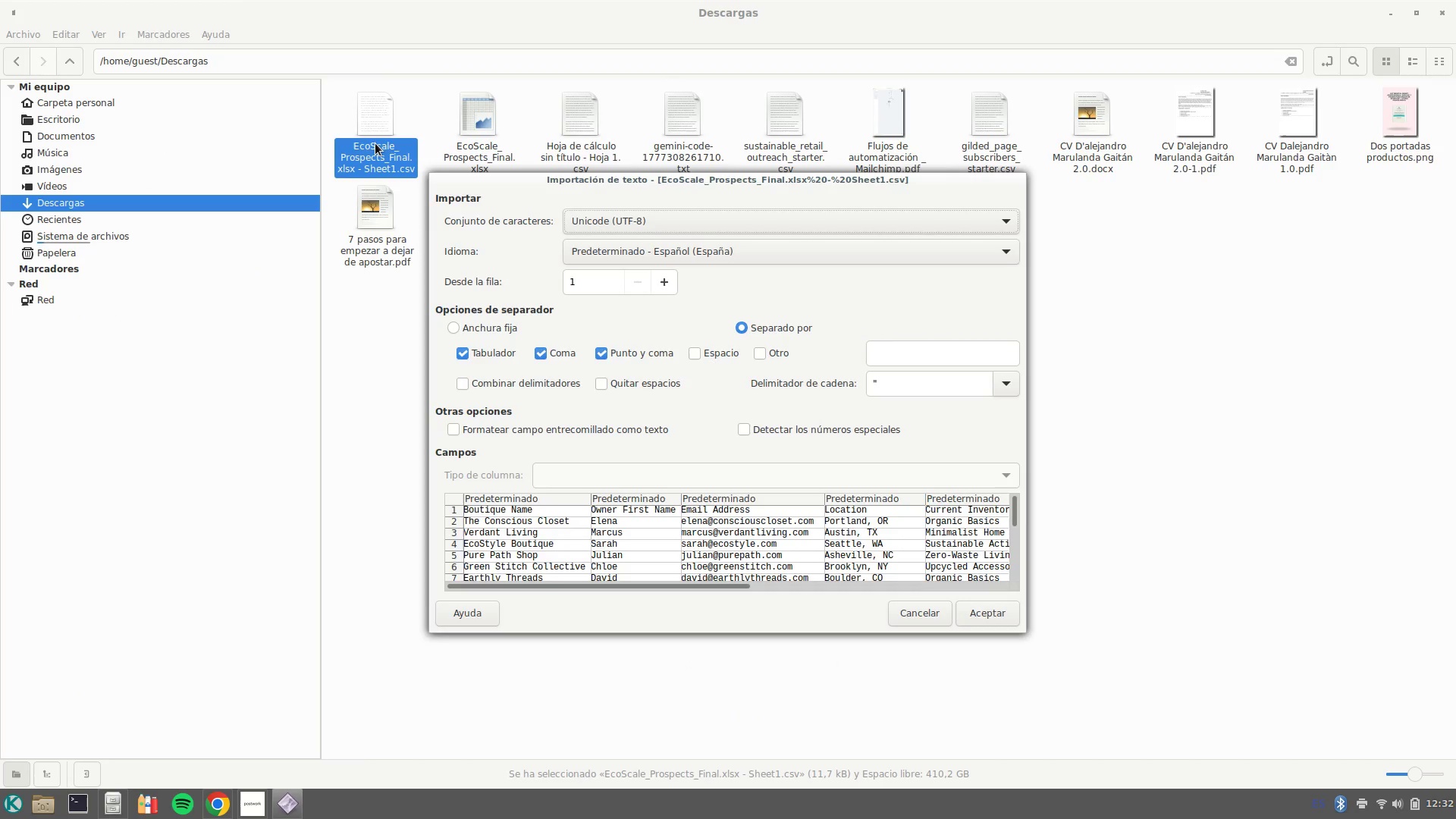 
wait(6.09)
 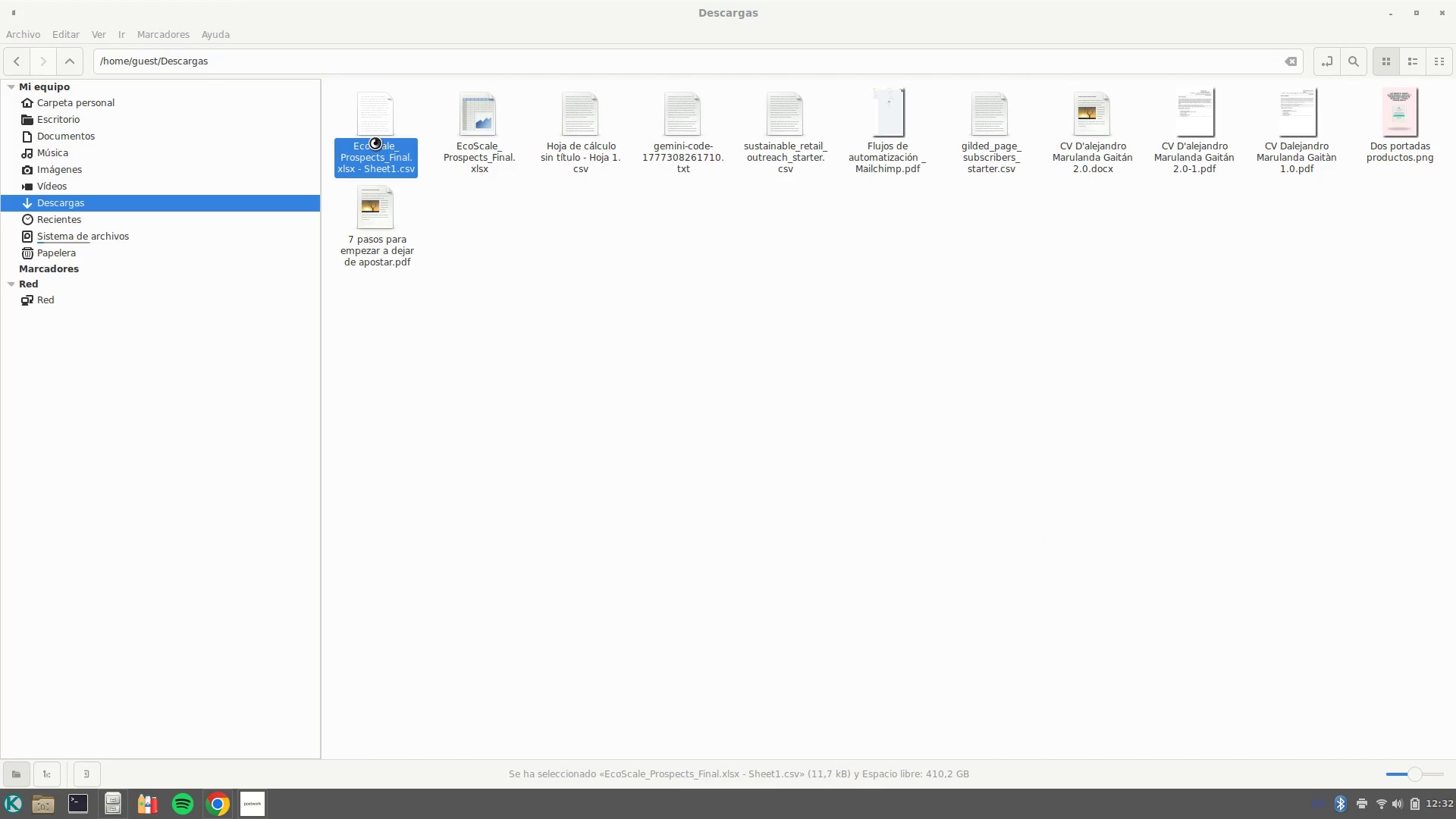 
scroll: coordinate [879, 533], scroll_direction: down, amount: 1.0
 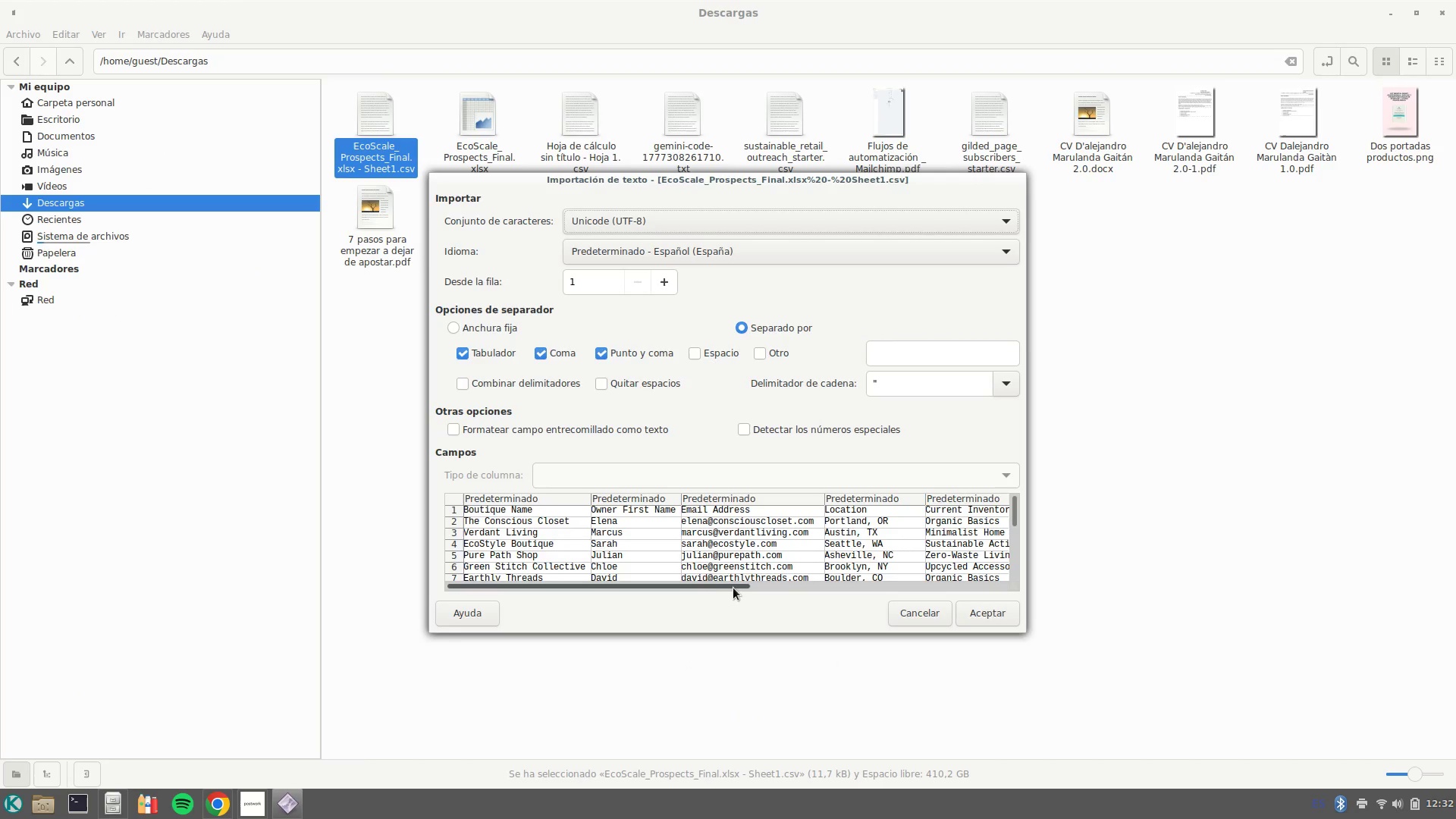 
left_click_drag(start_coordinate=[723, 586], to_coordinate=[870, 579])
 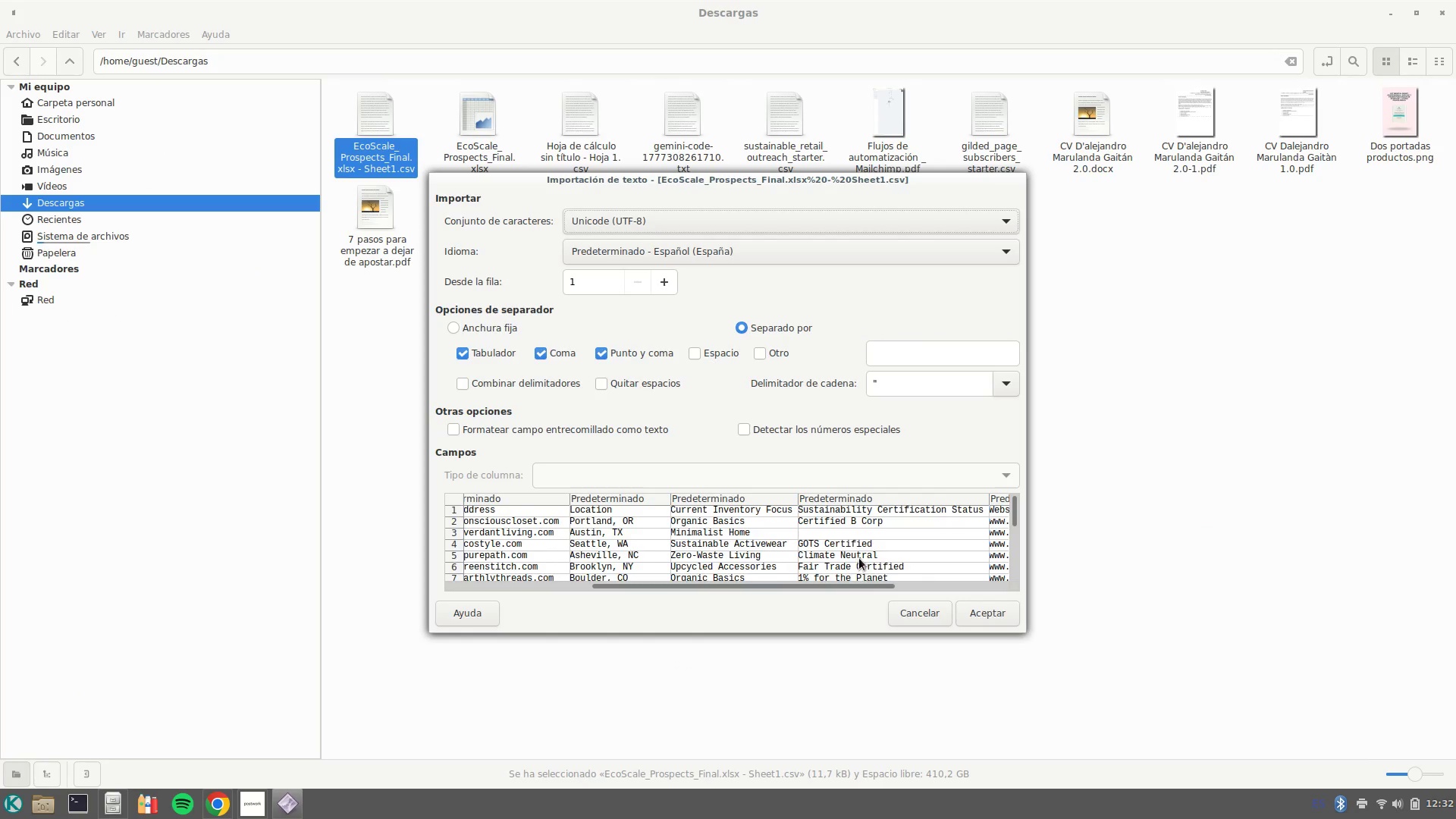 
scroll: coordinate [859, 558], scroll_direction: down, amount: 2.0
 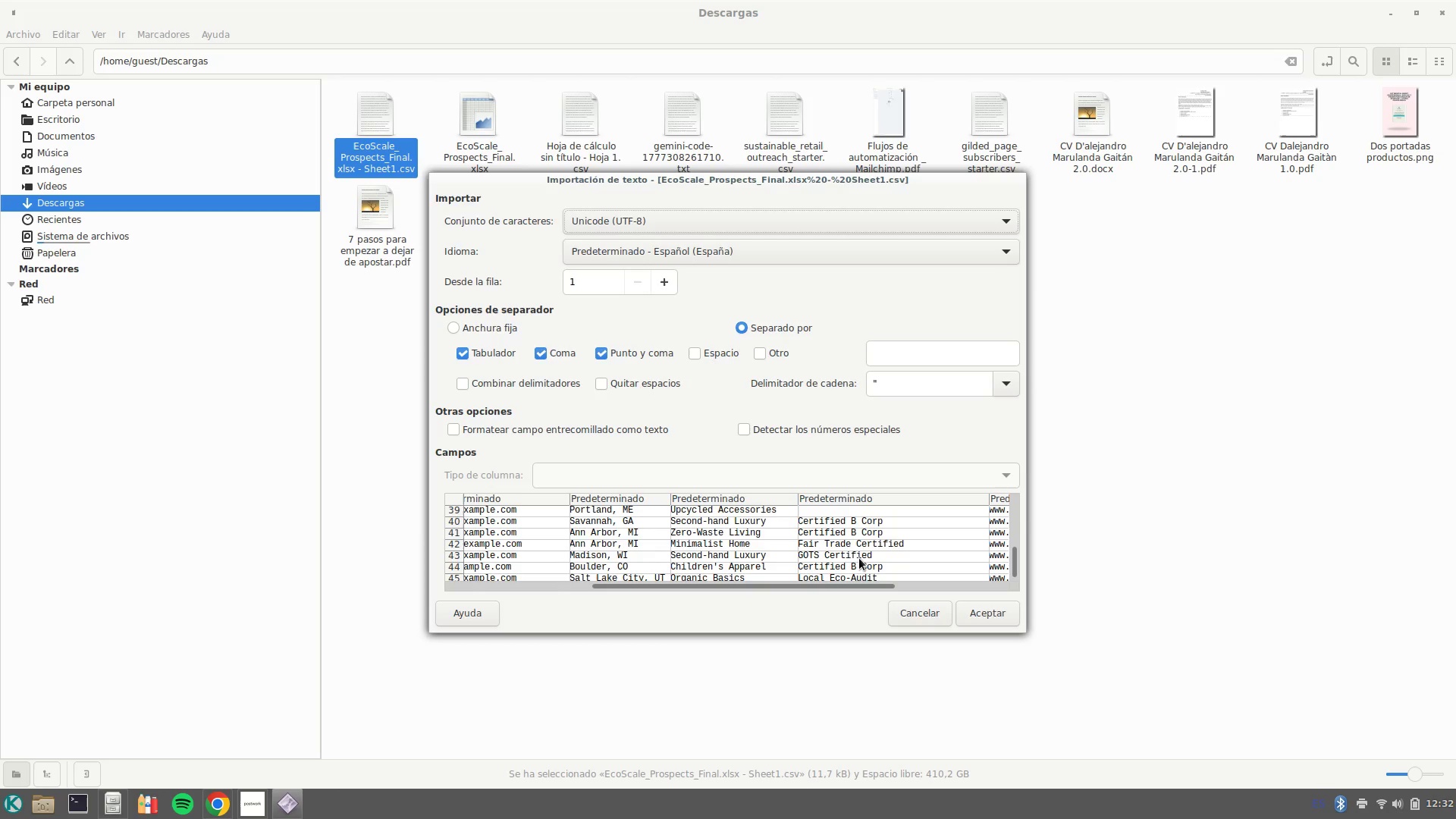 
wait(12.7)
 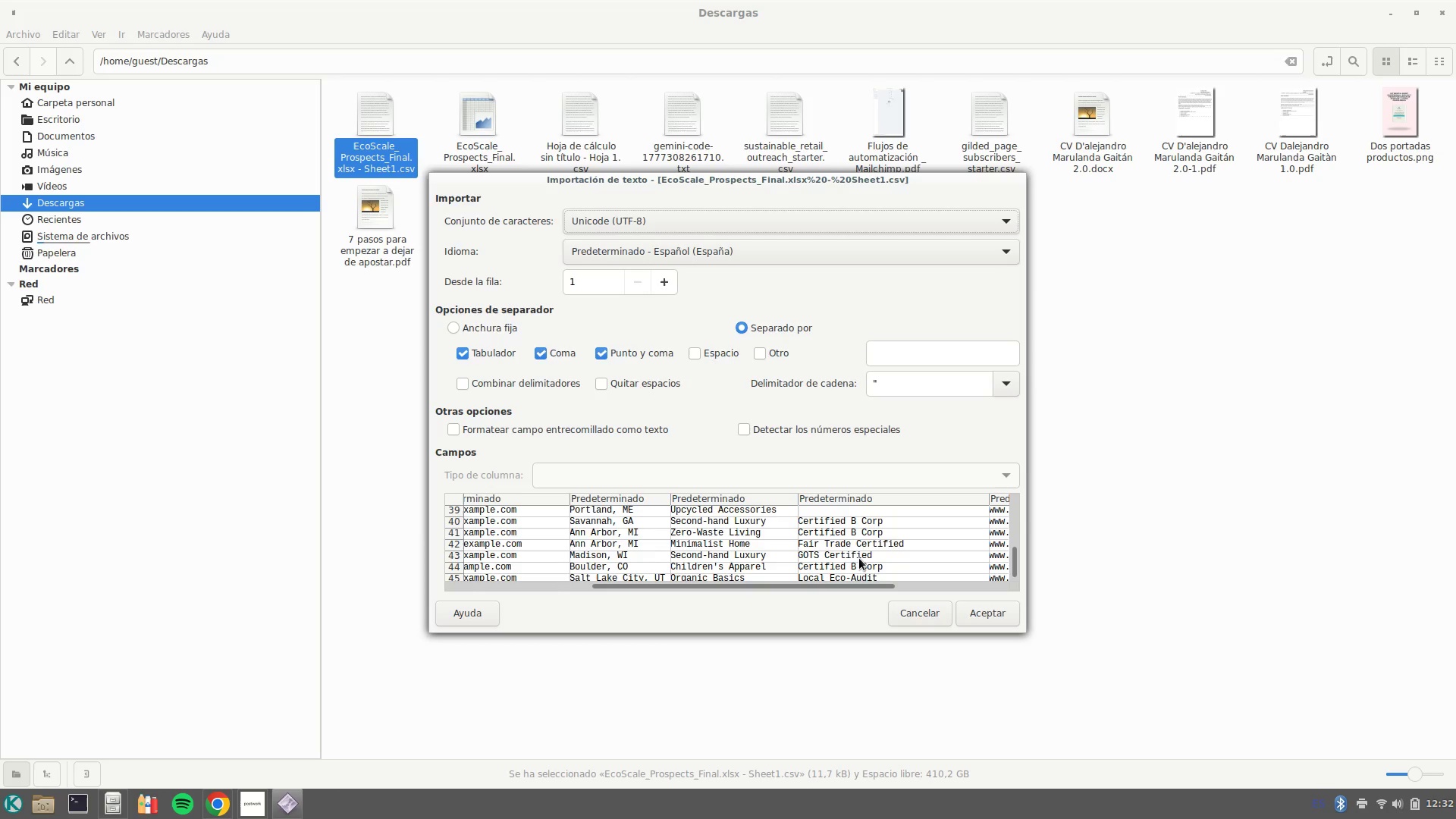 
left_click([921, 623])
 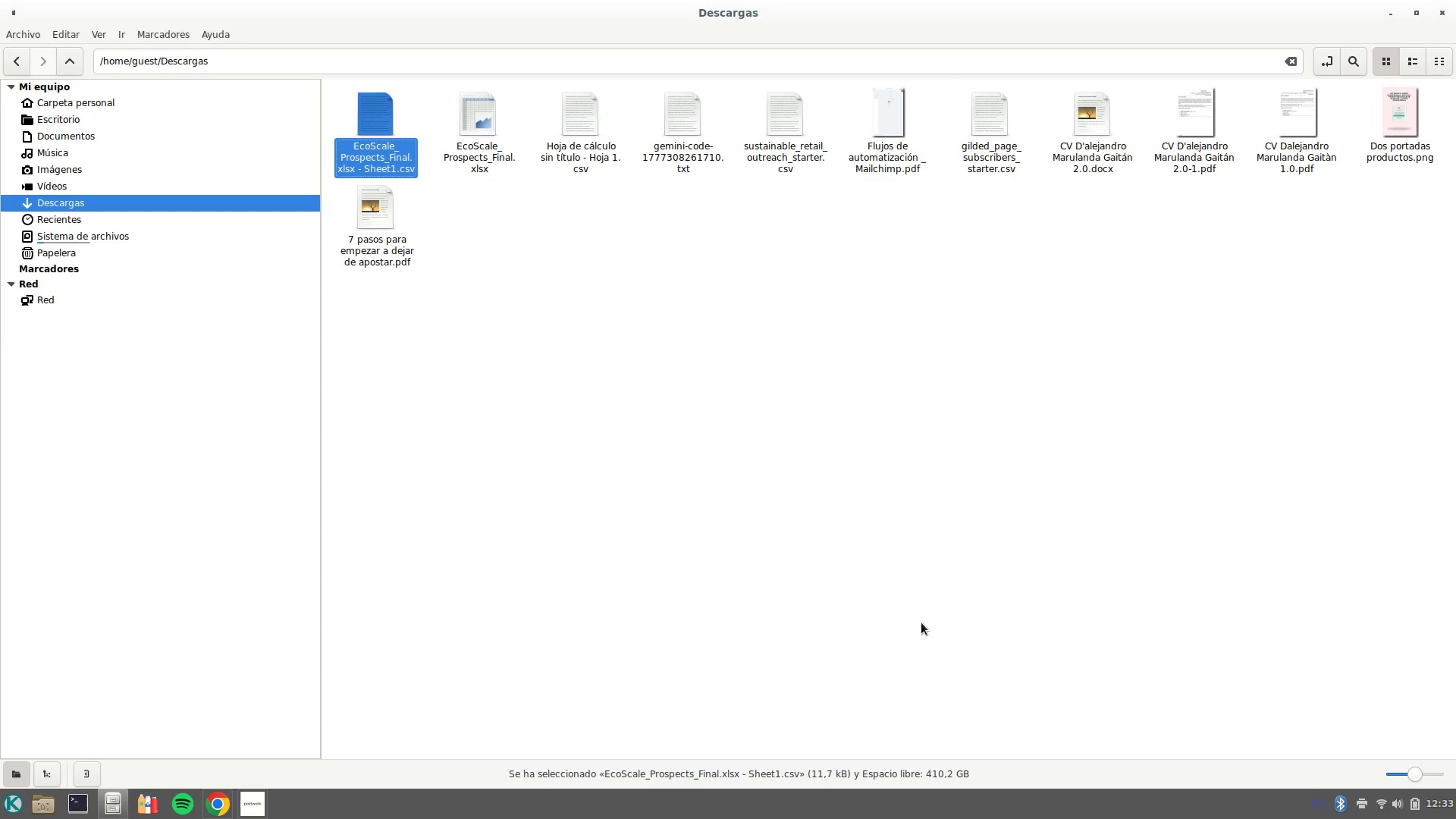 
wait(47.41)
 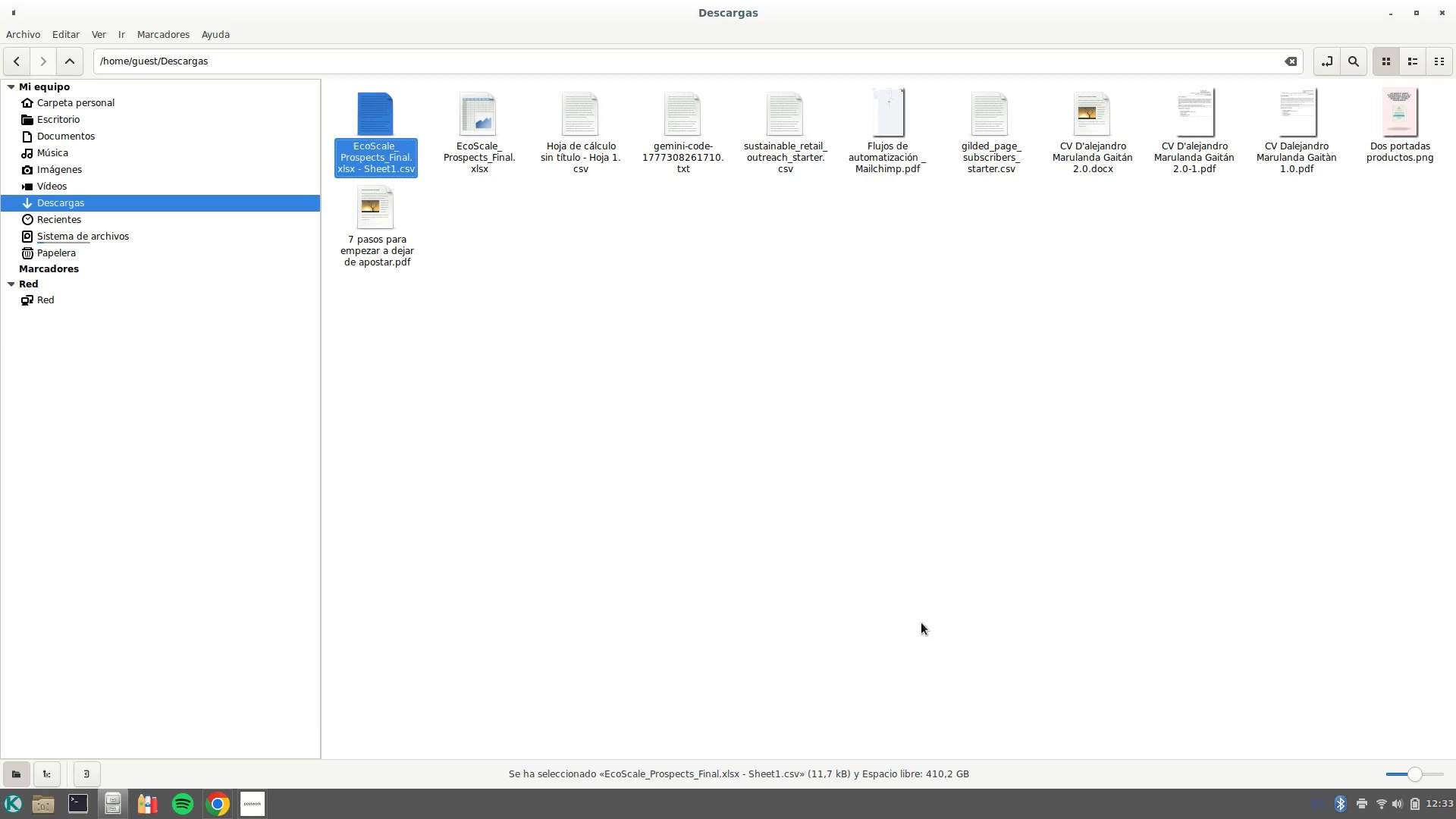 
left_click([220, 808])
 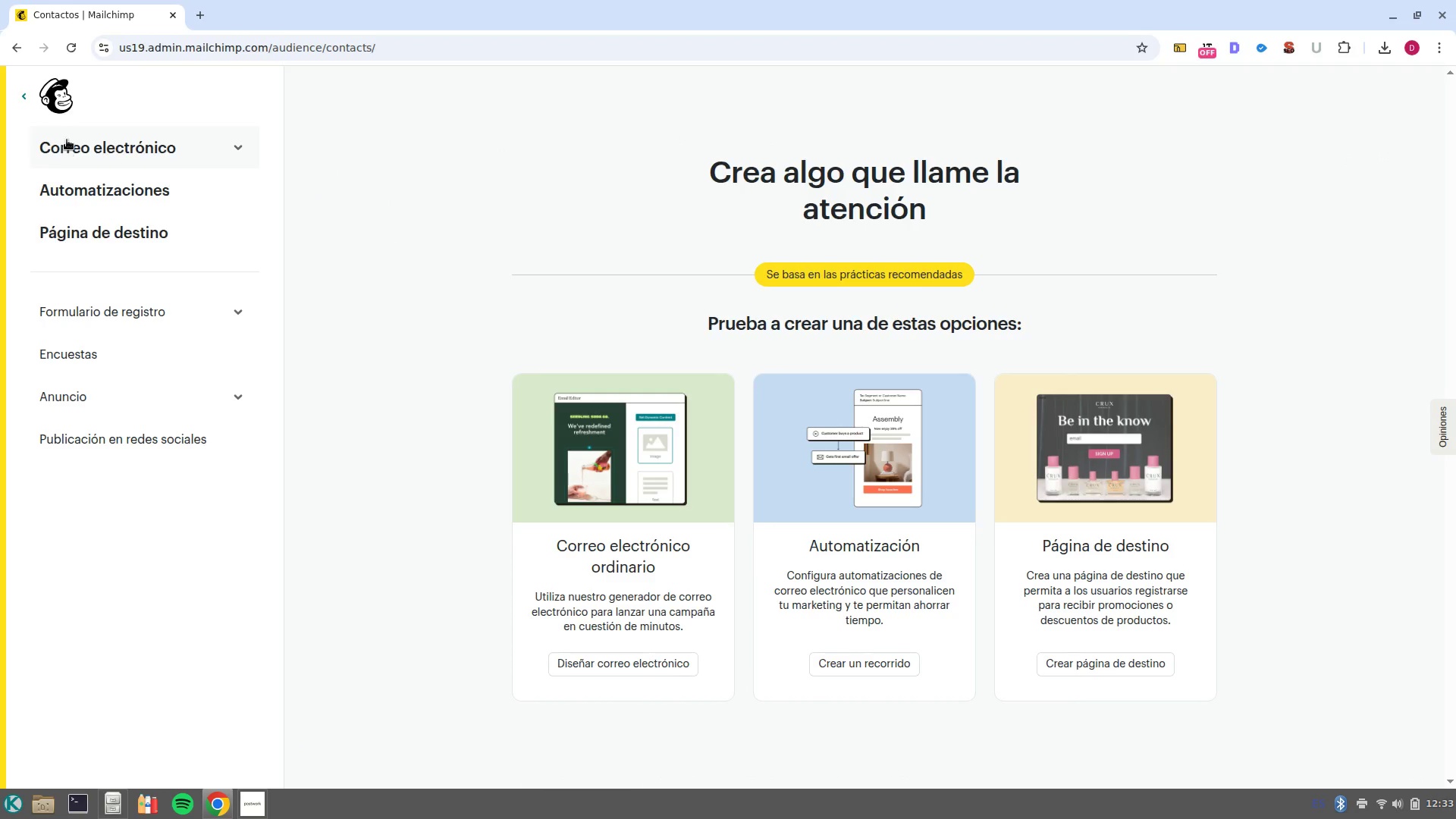 
left_click([52, 96])
 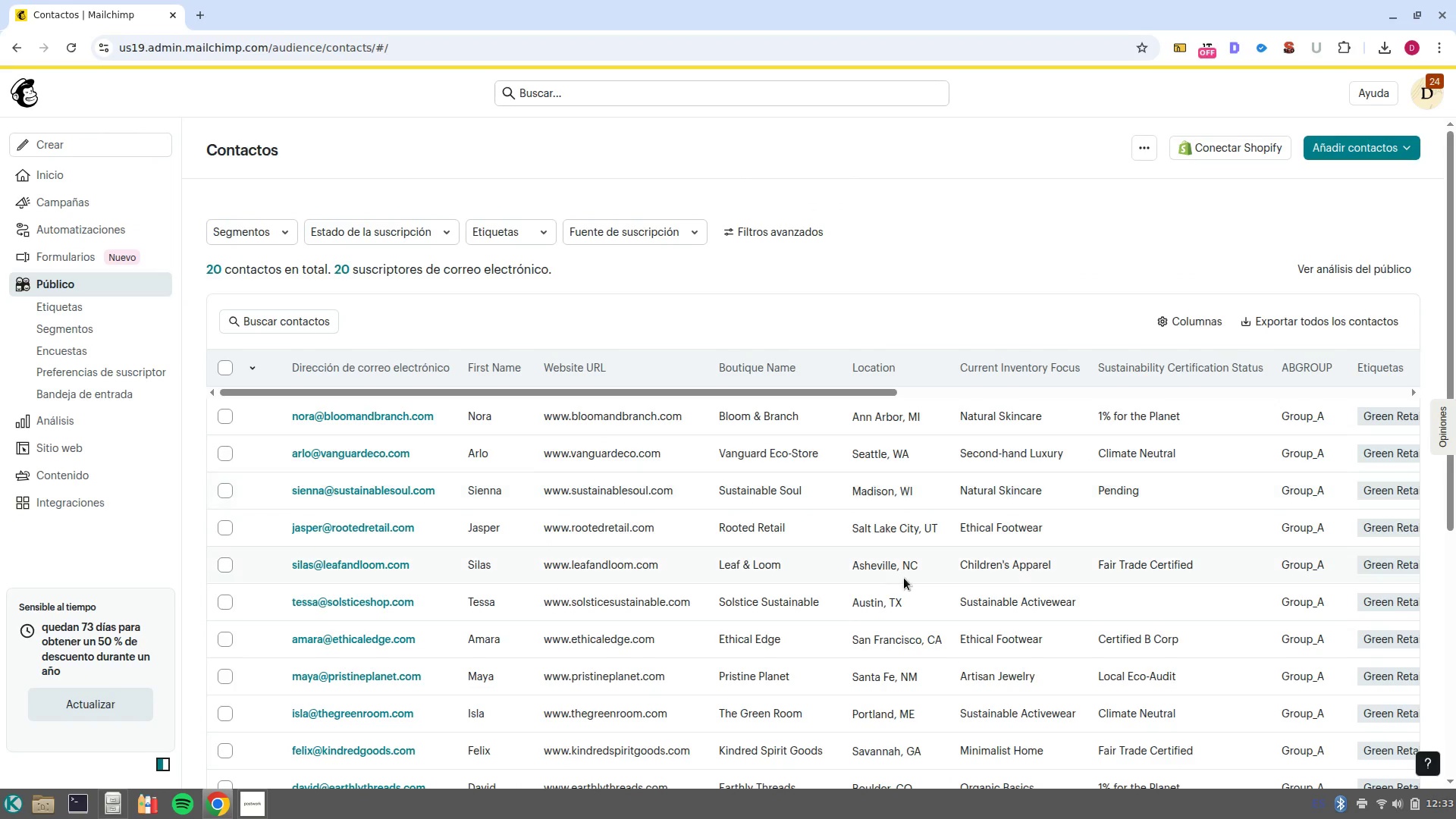 
scroll: coordinate [1106, 586], scroll_direction: down, amount: 2.0
 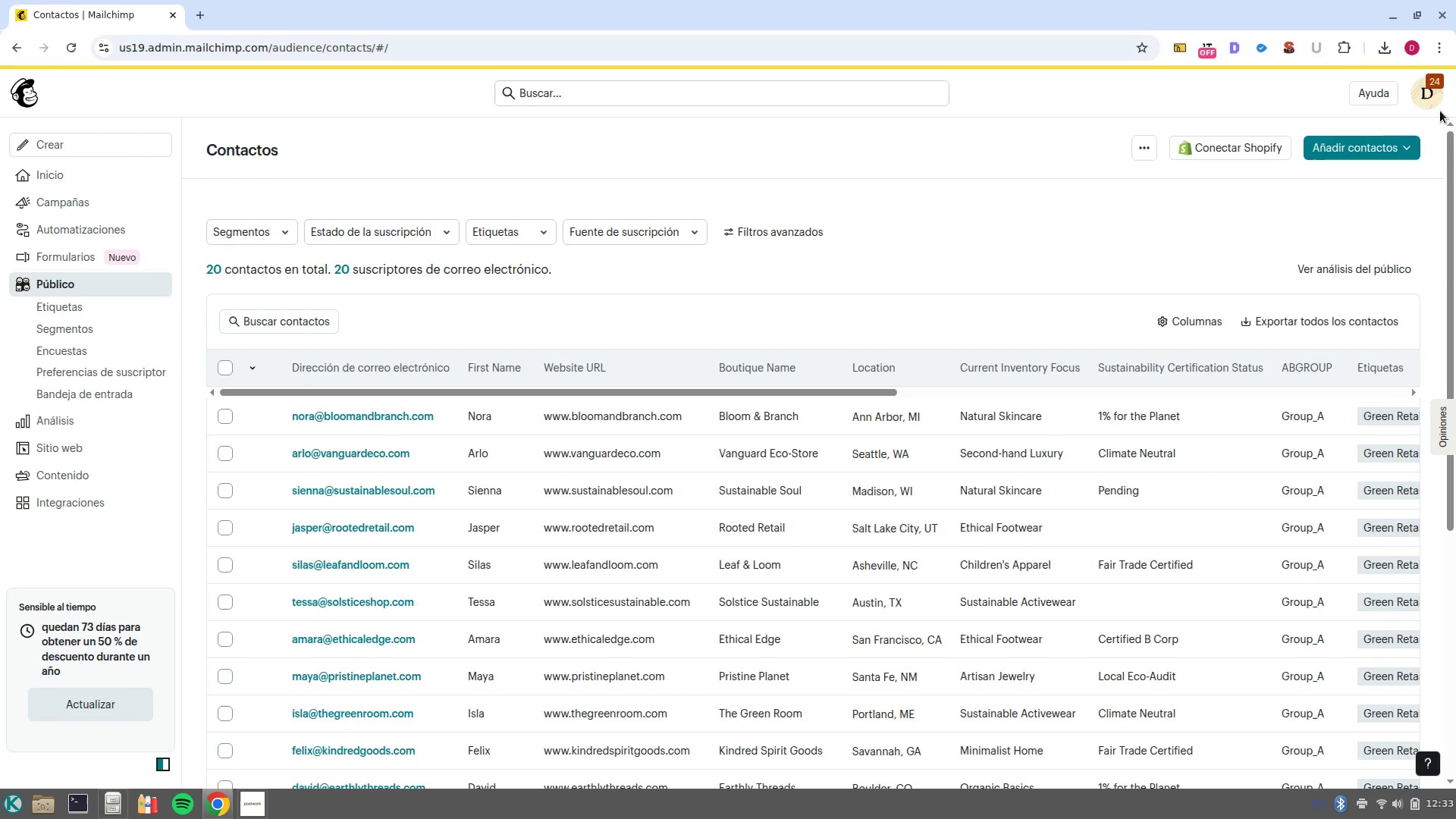 
left_click([1422, 108])
 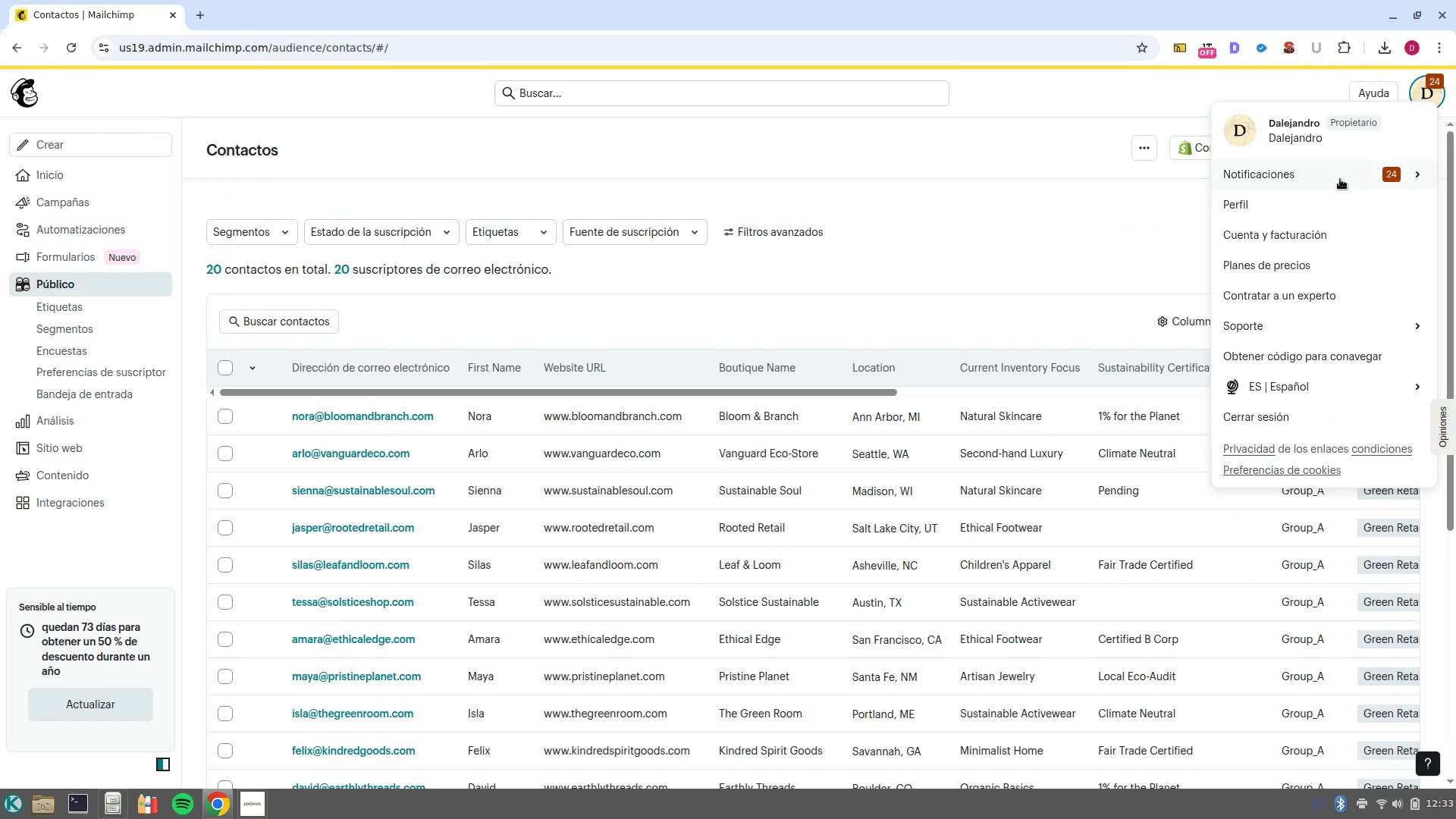 
left_click([1343, 178])
 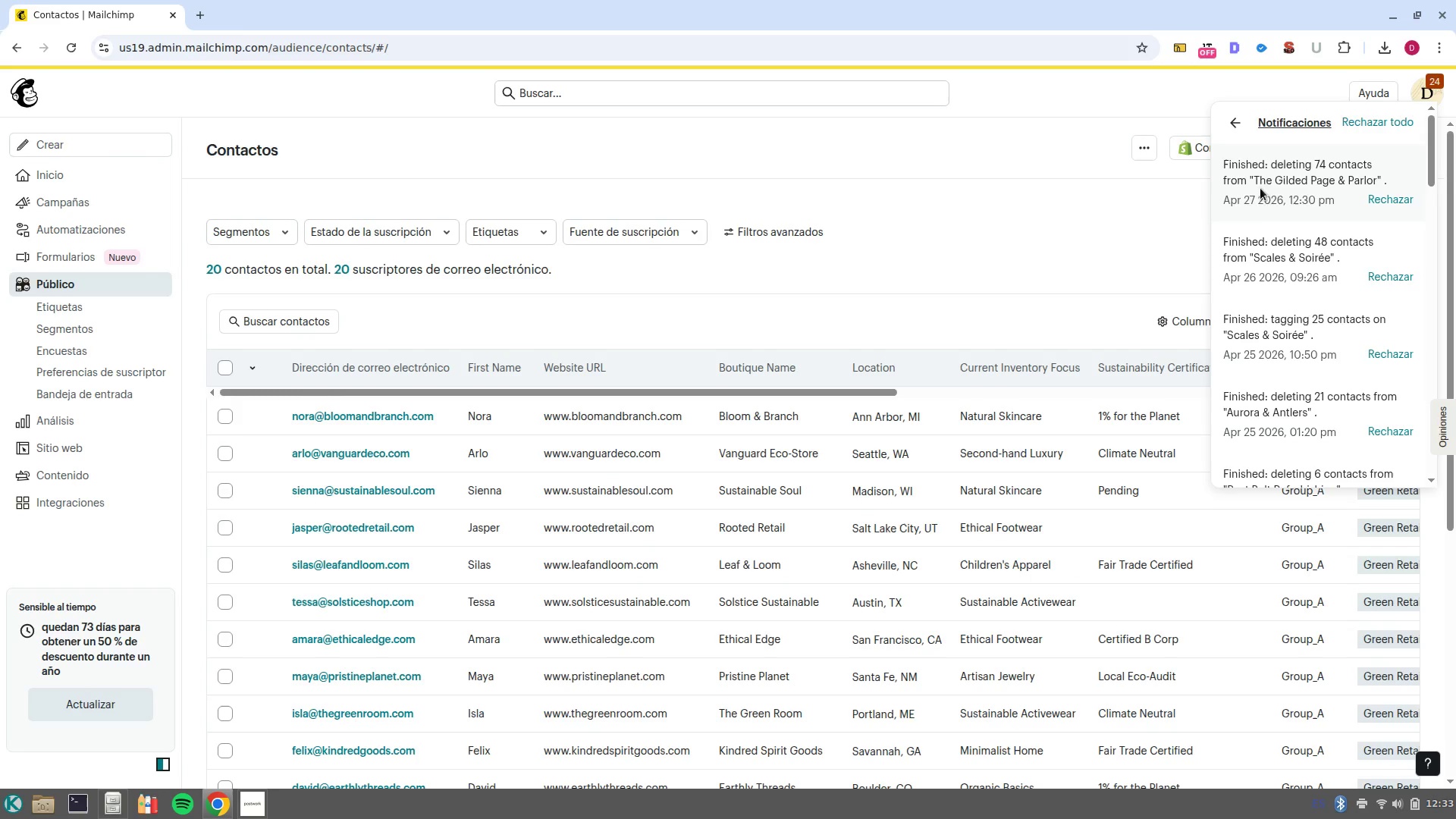 
left_click([1384, 125])
 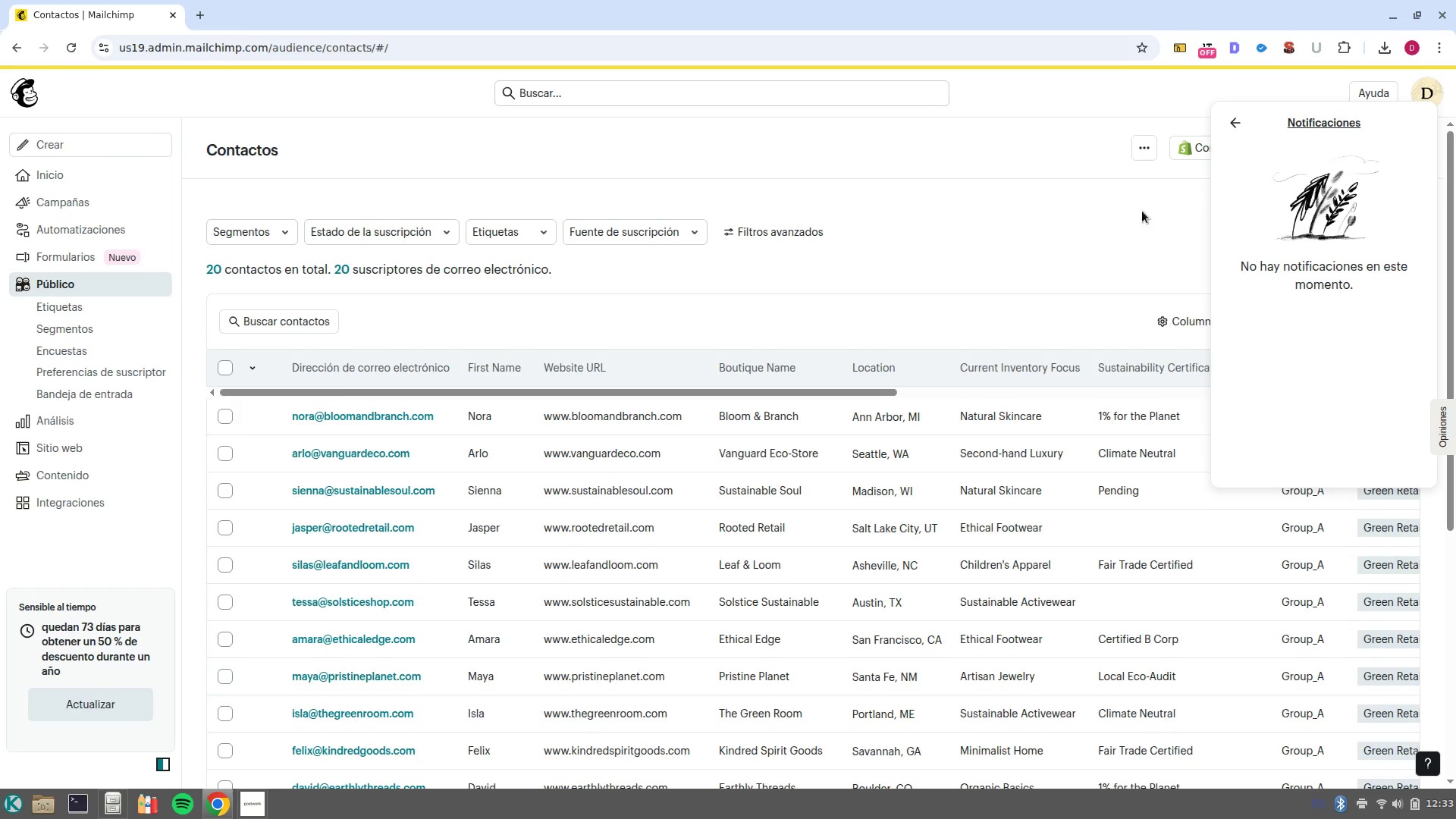 
left_click([1078, 248])
 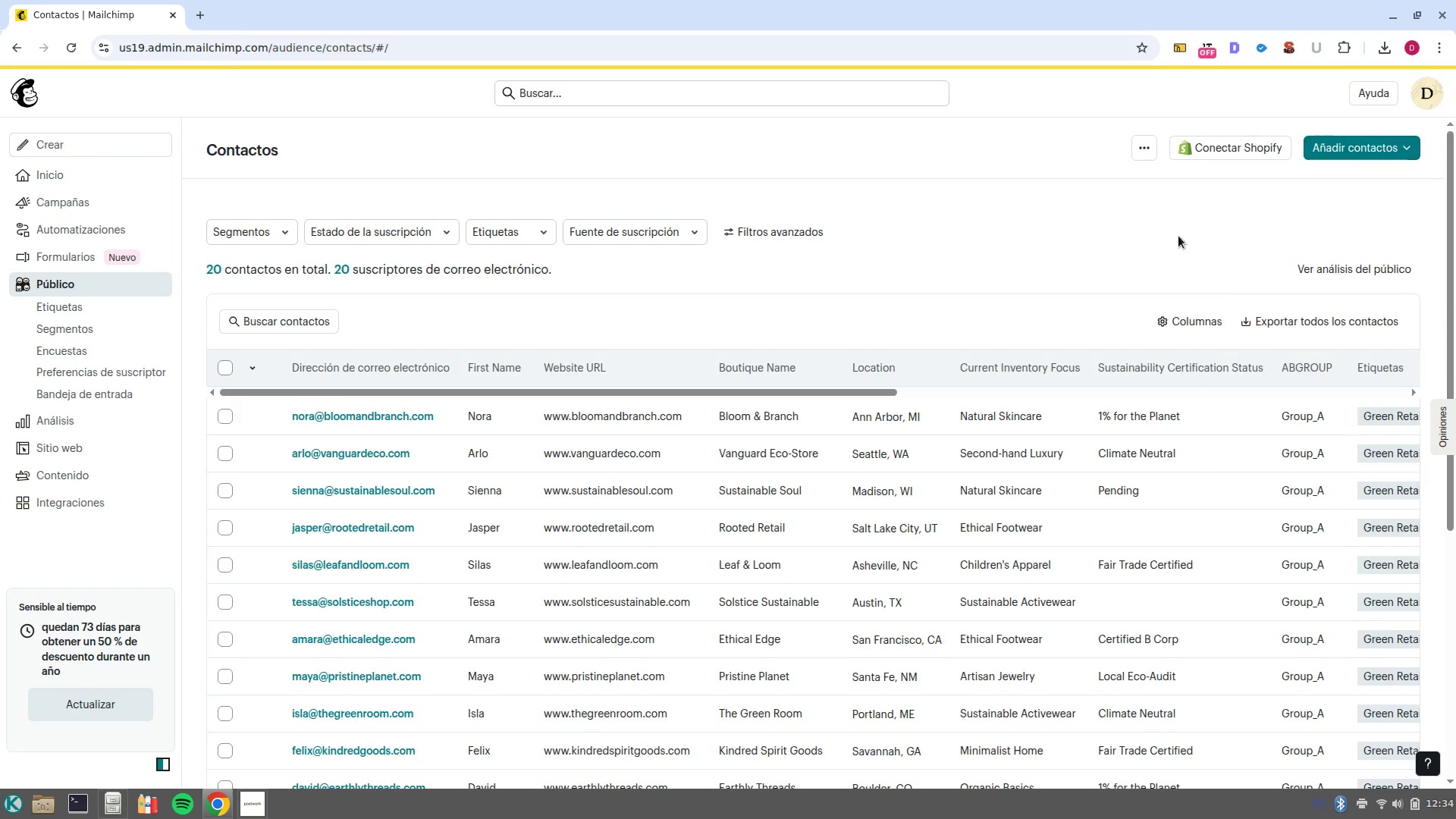 
left_click([246, 370])
 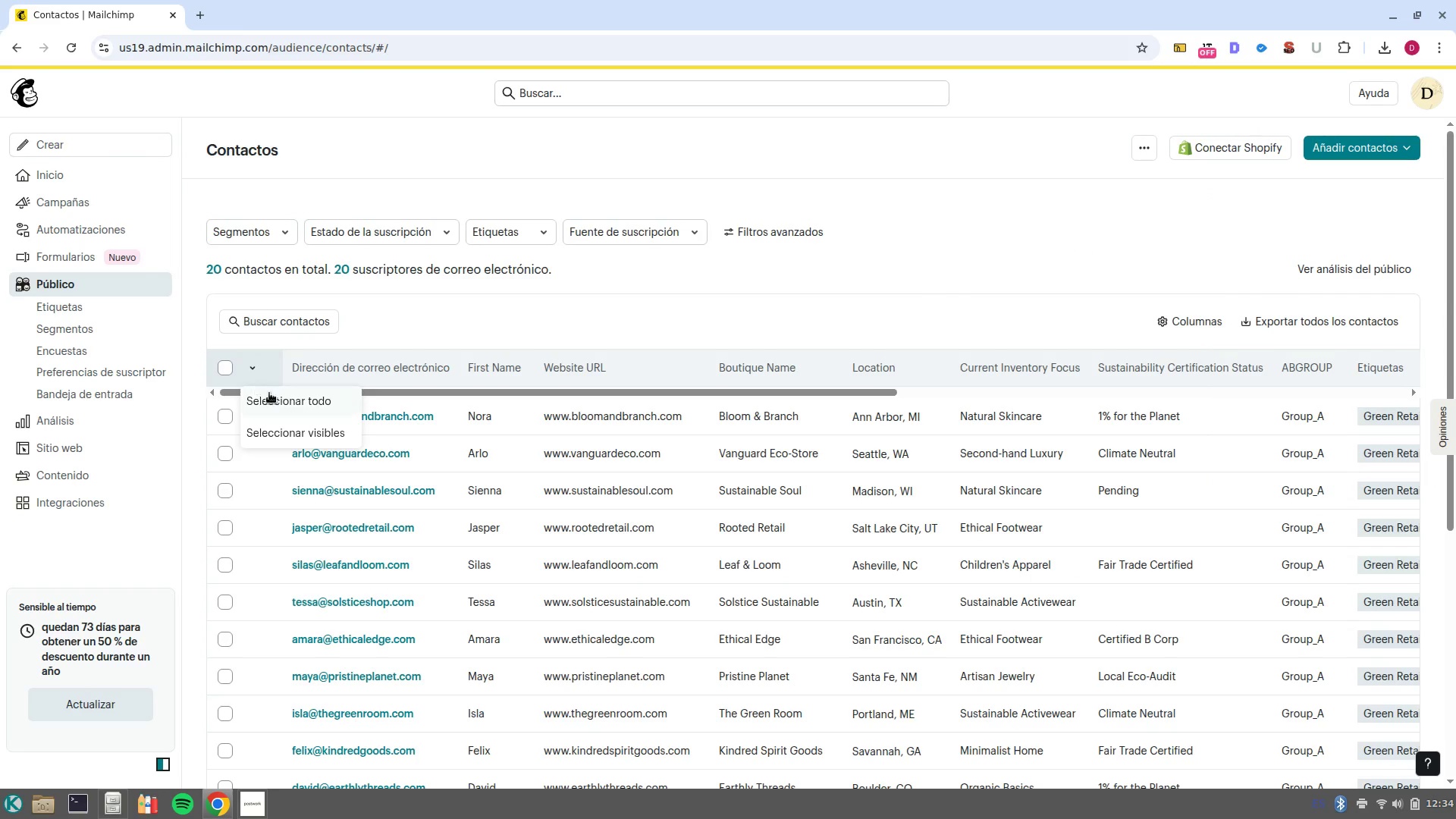 
left_click([275, 396])
 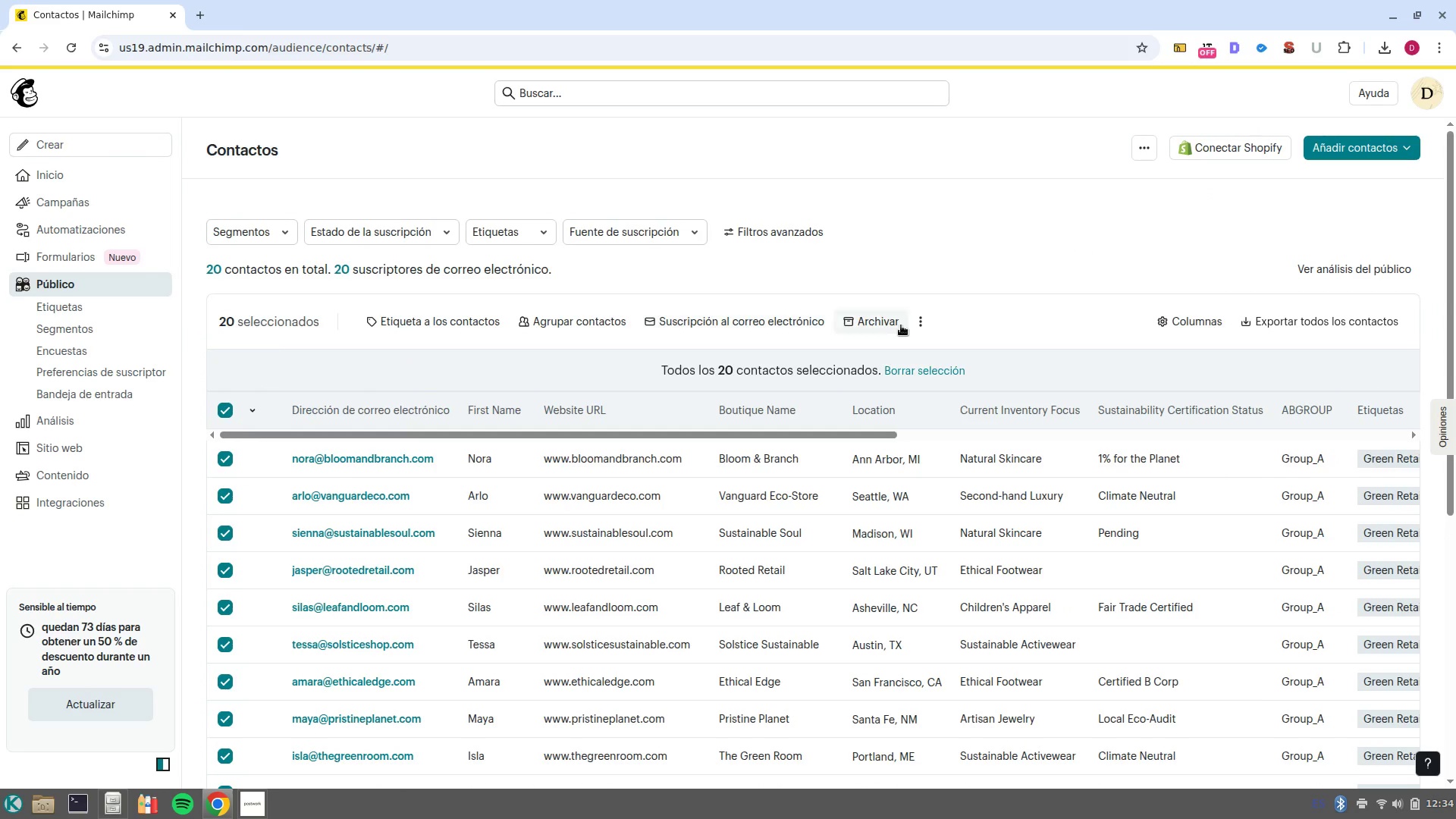 
left_click([915, 314])
 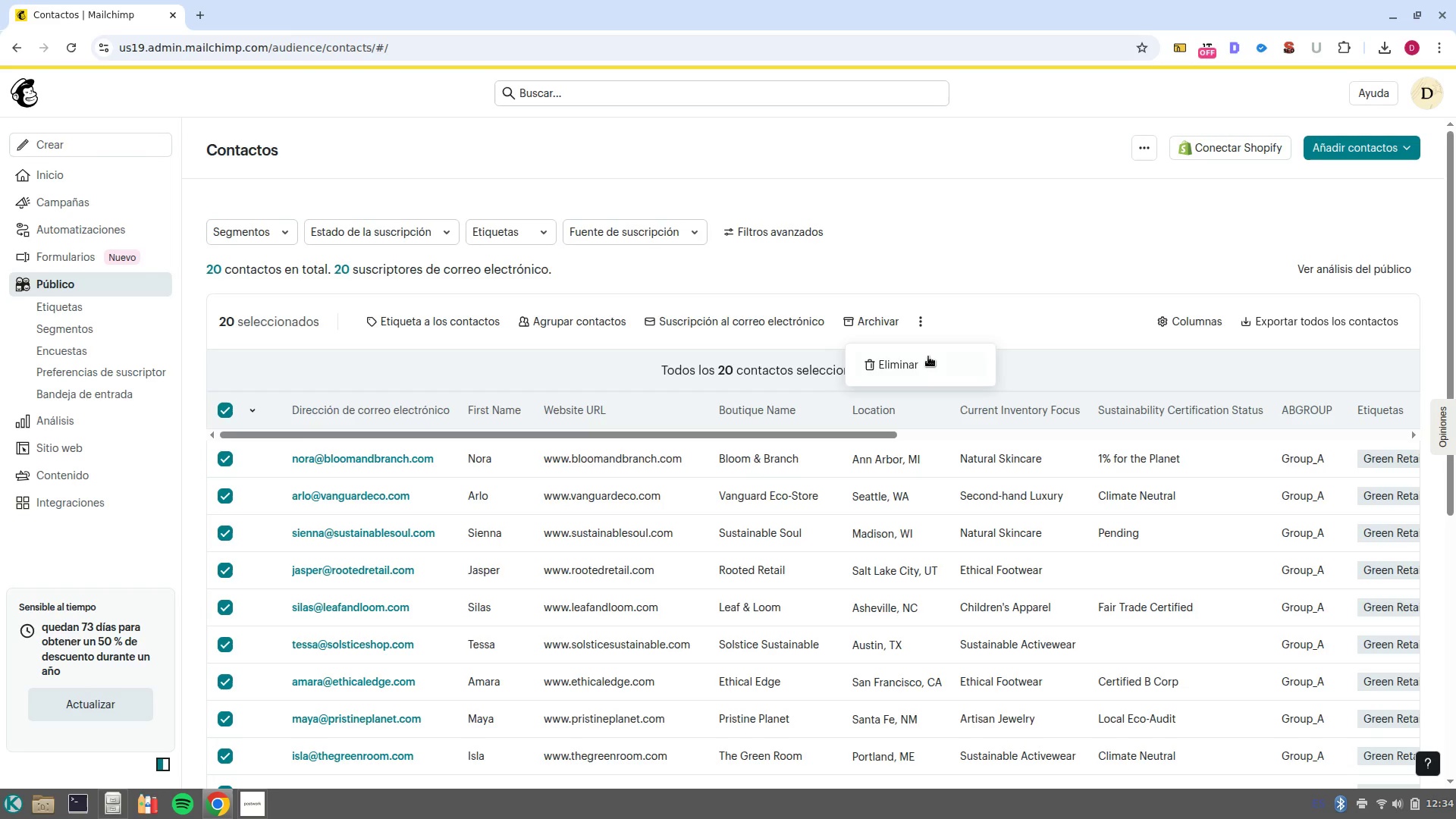 
left_click([928, 356])
 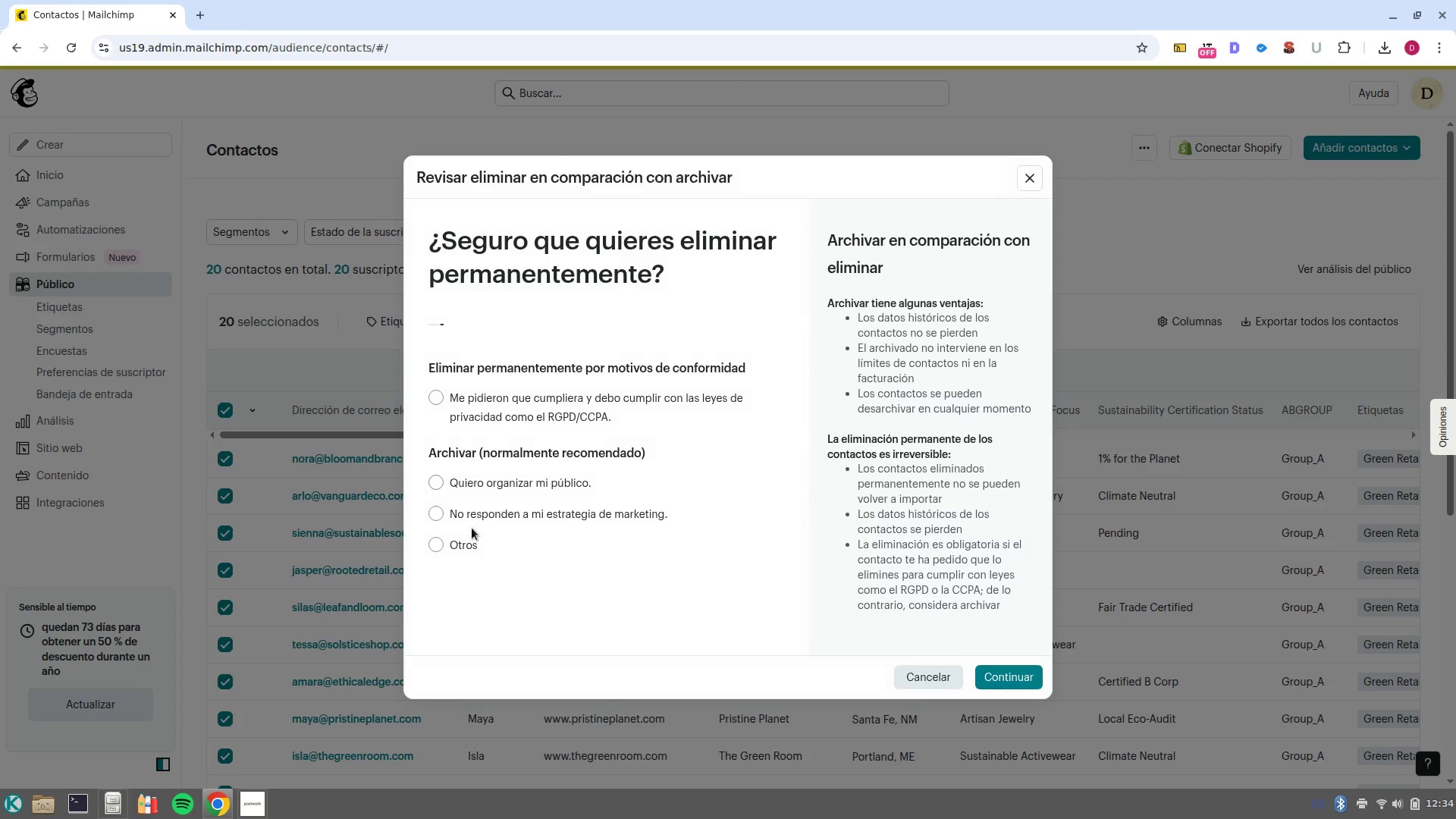 
left_click([447, 547])
 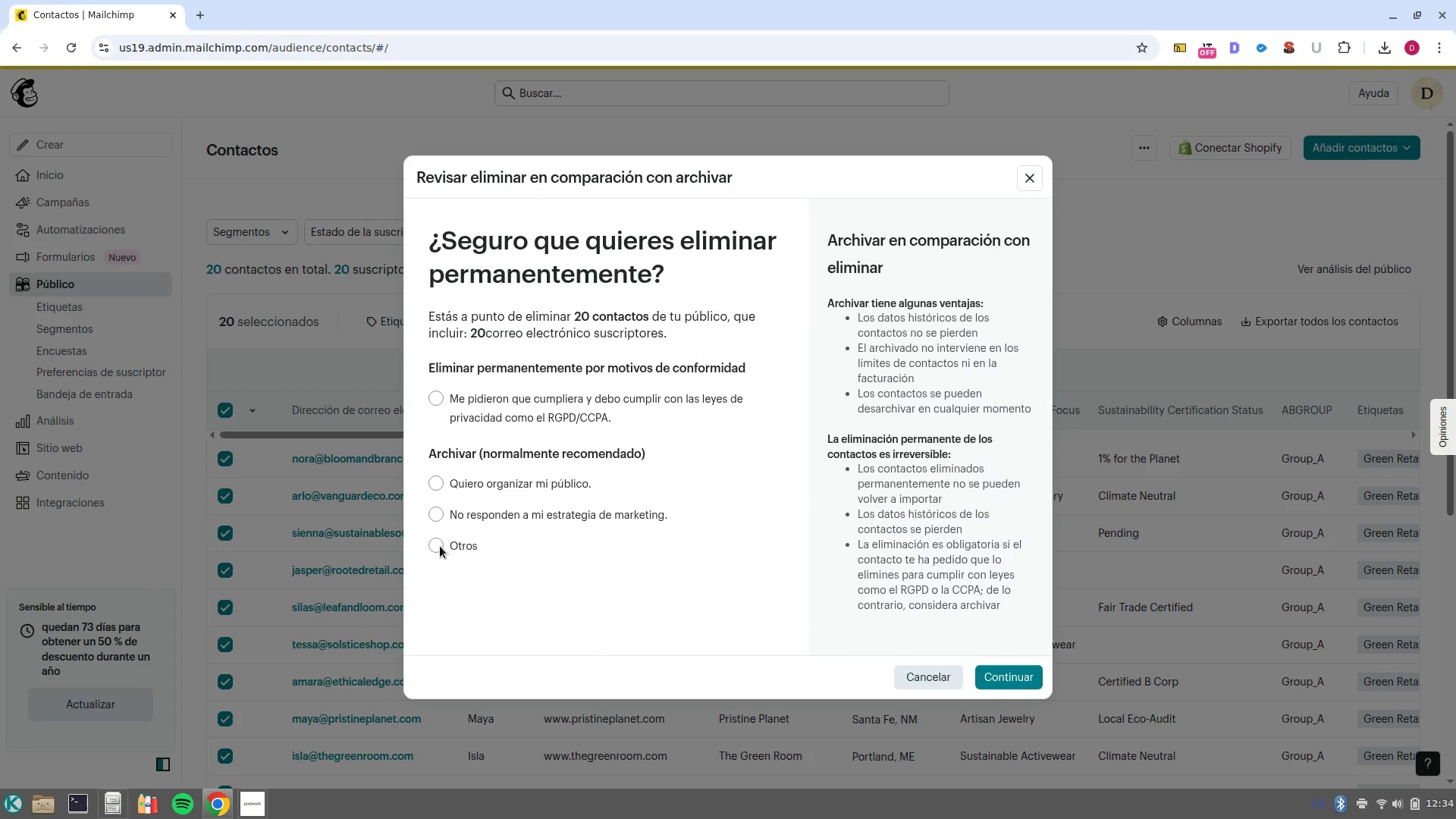 
left_click([438, 546])
 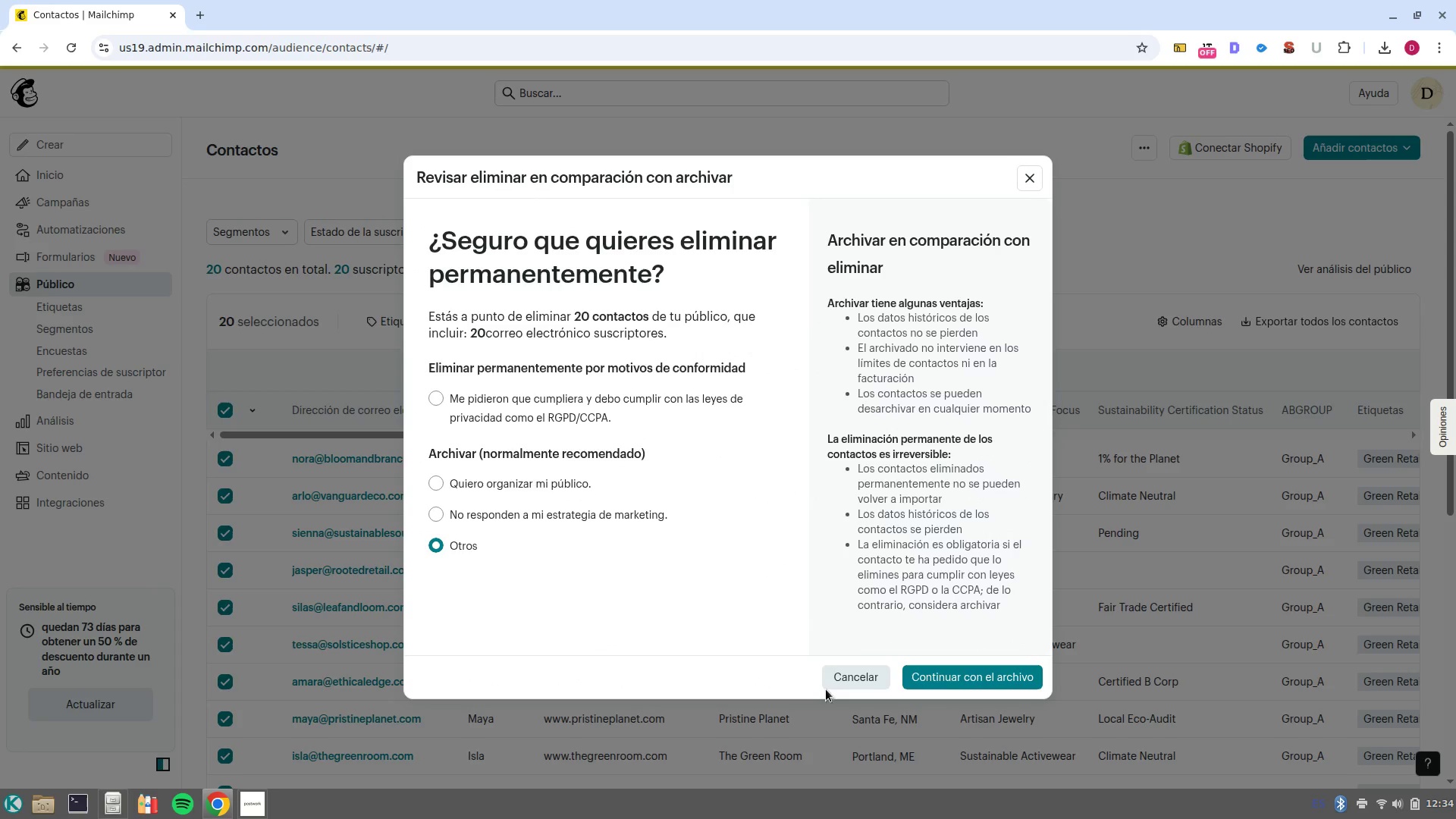 
left_click([835, 676])
 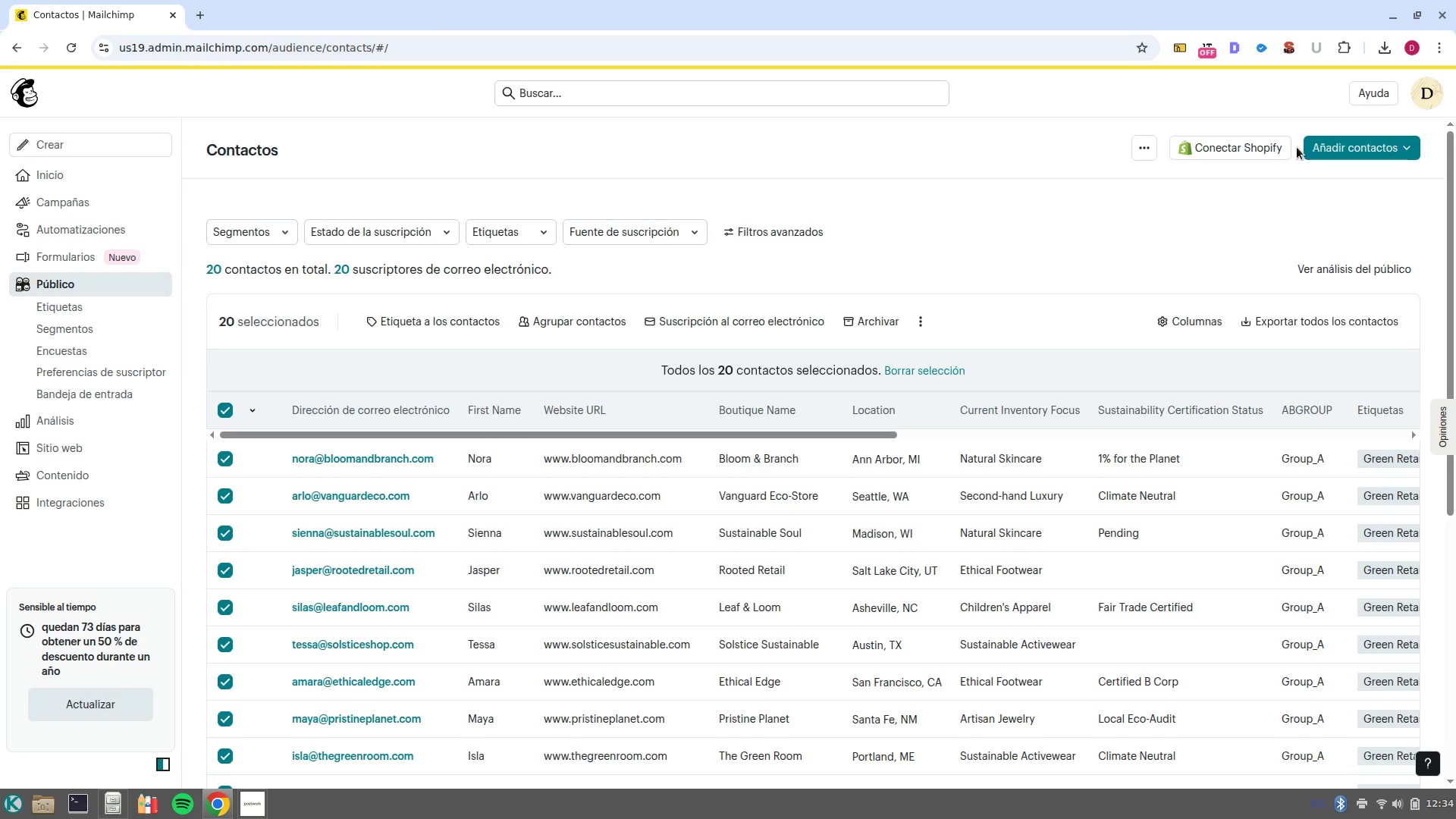 
left_click([1351, 149])
 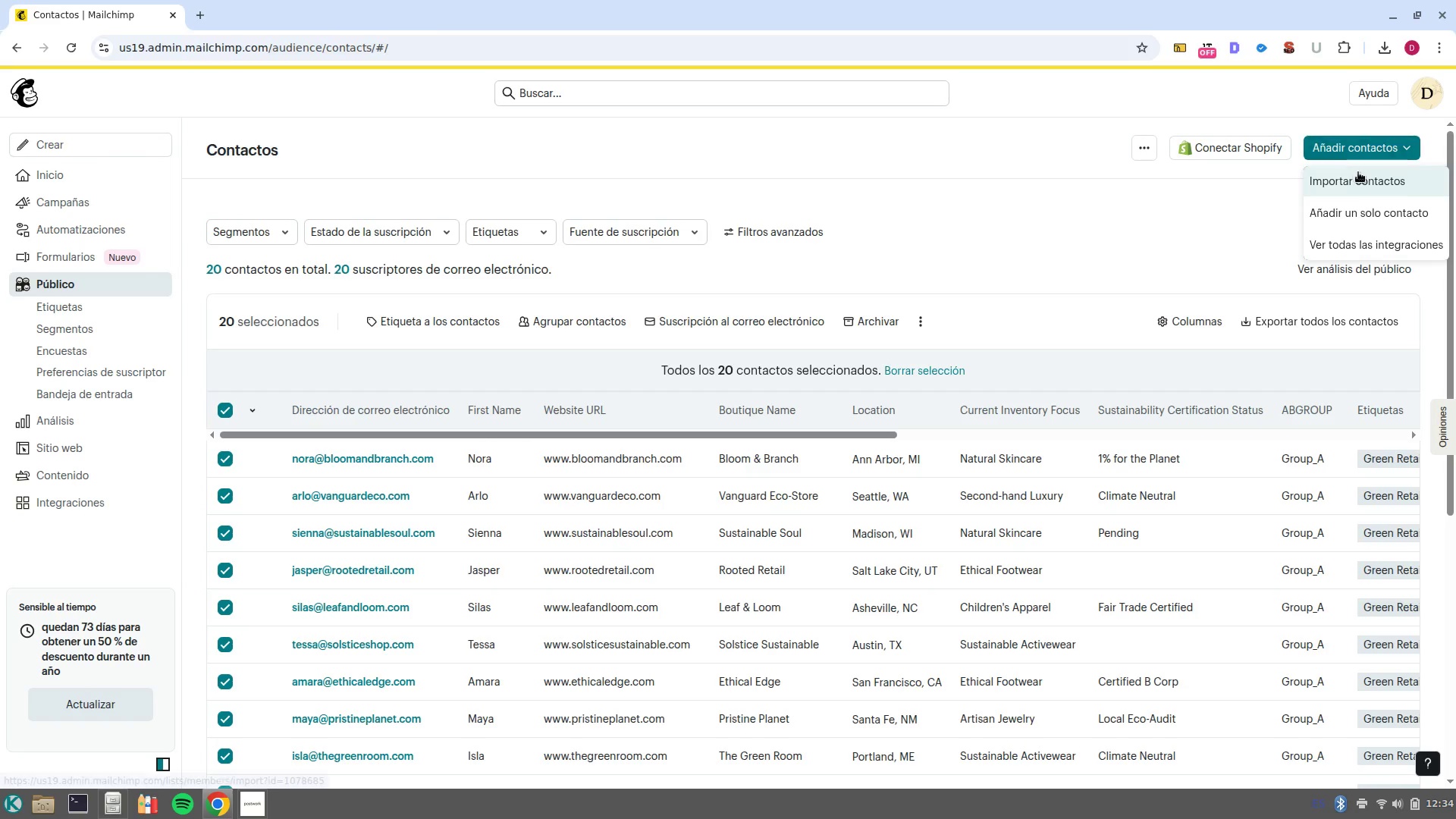 
left_click([1358, 175])
 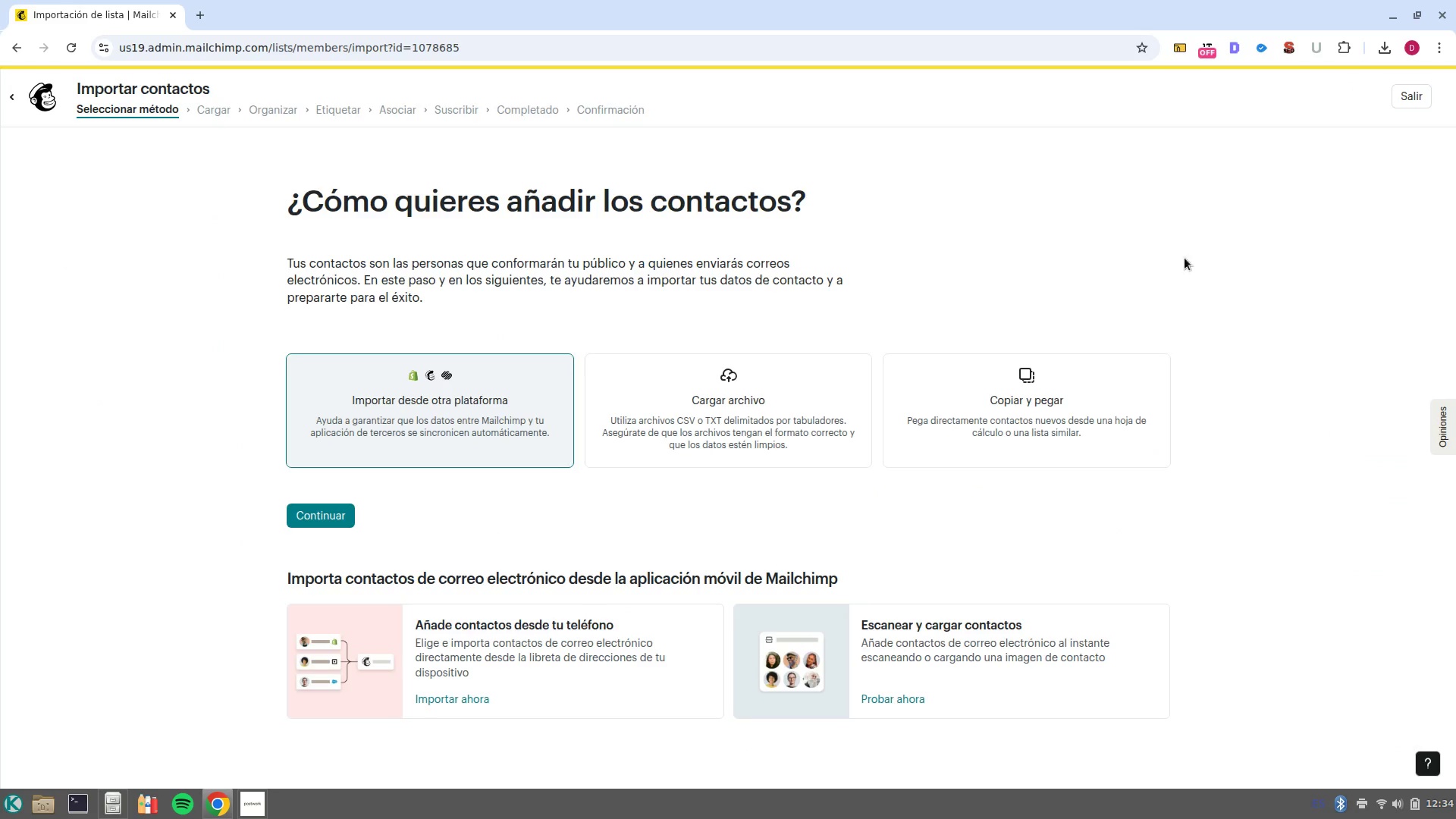 
left_click([748, 442])
 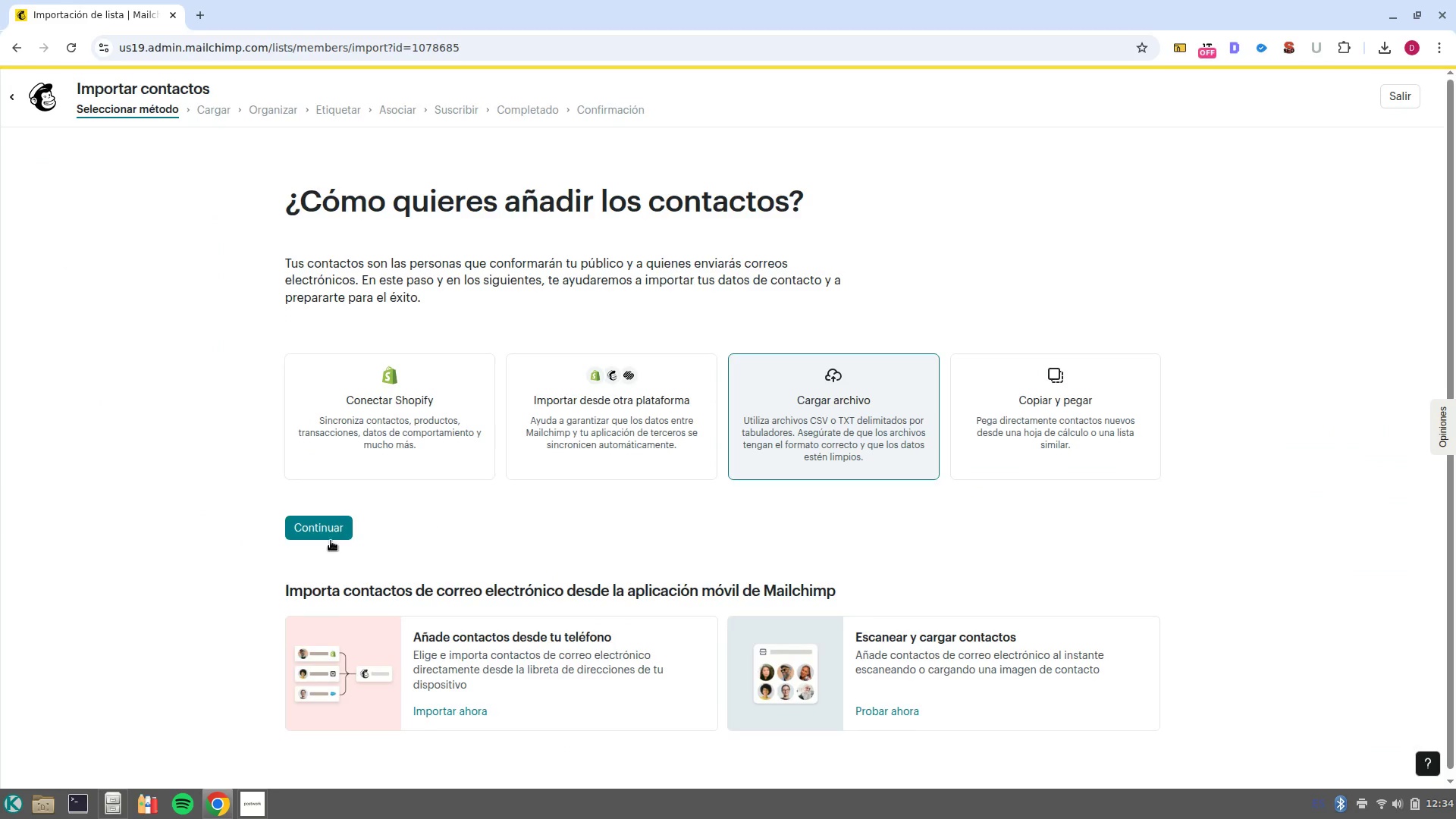 
left_click([301, 535])
 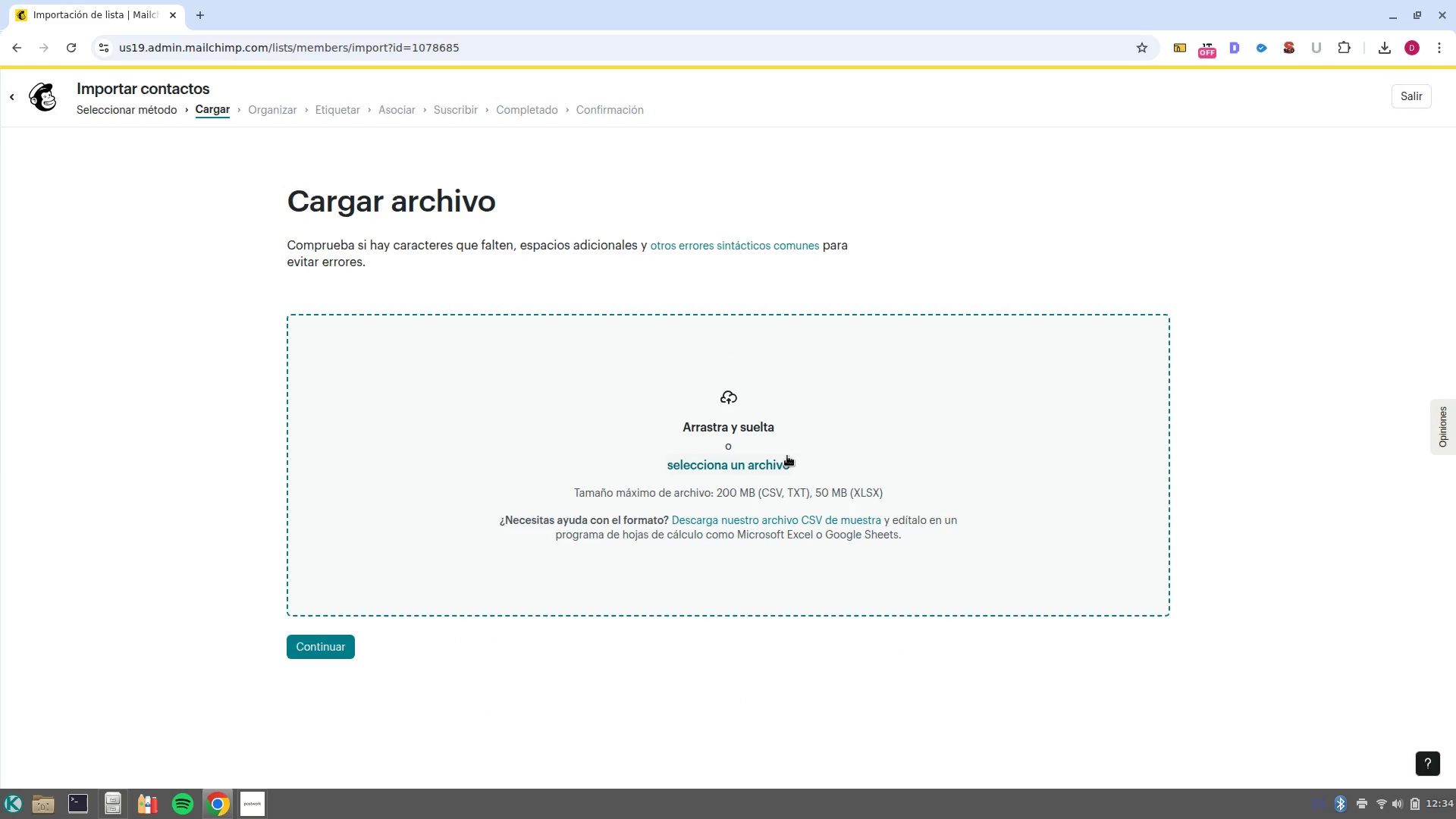 
left_click([783, 467])
 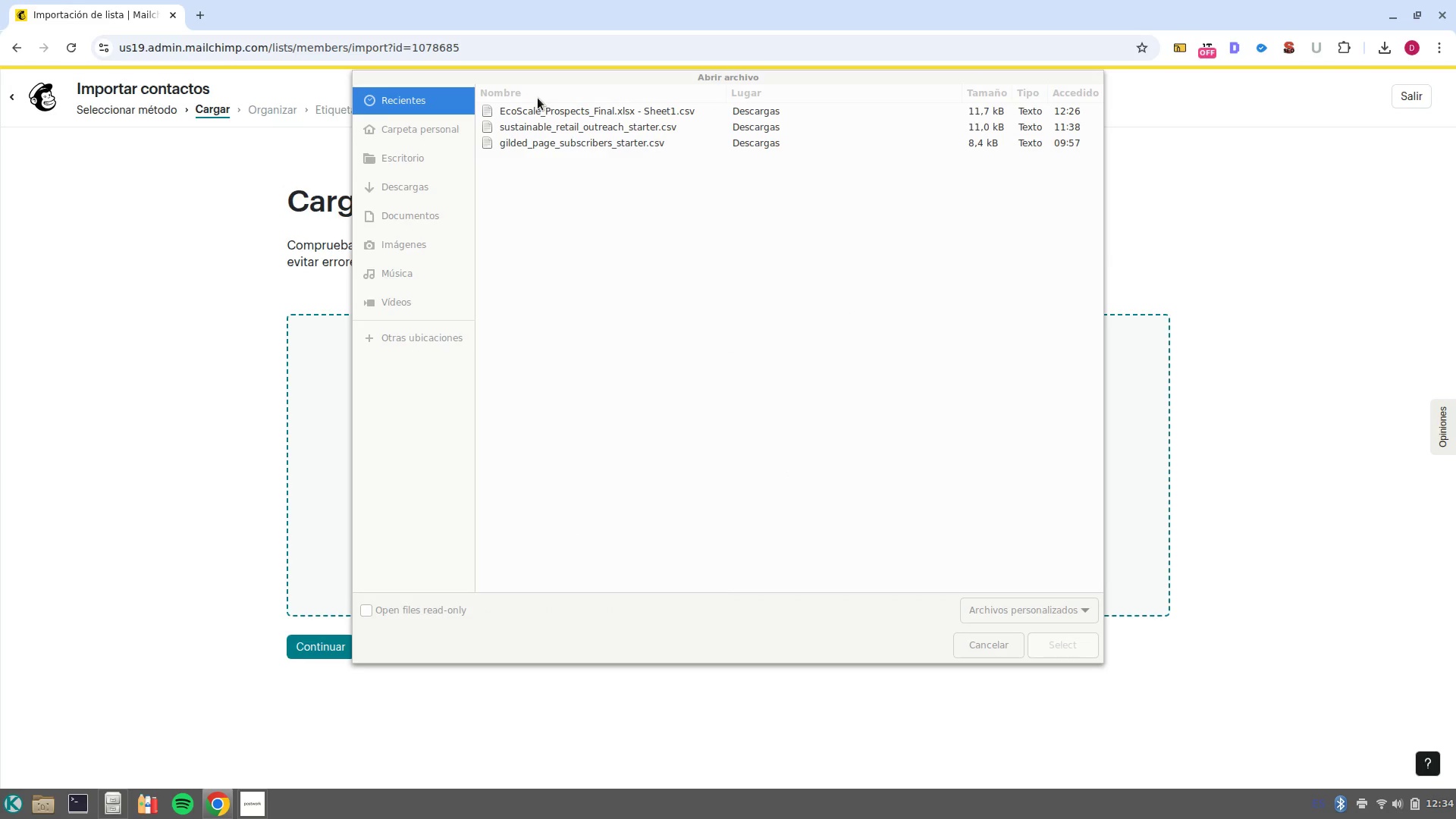 
left_click([538, 104])
 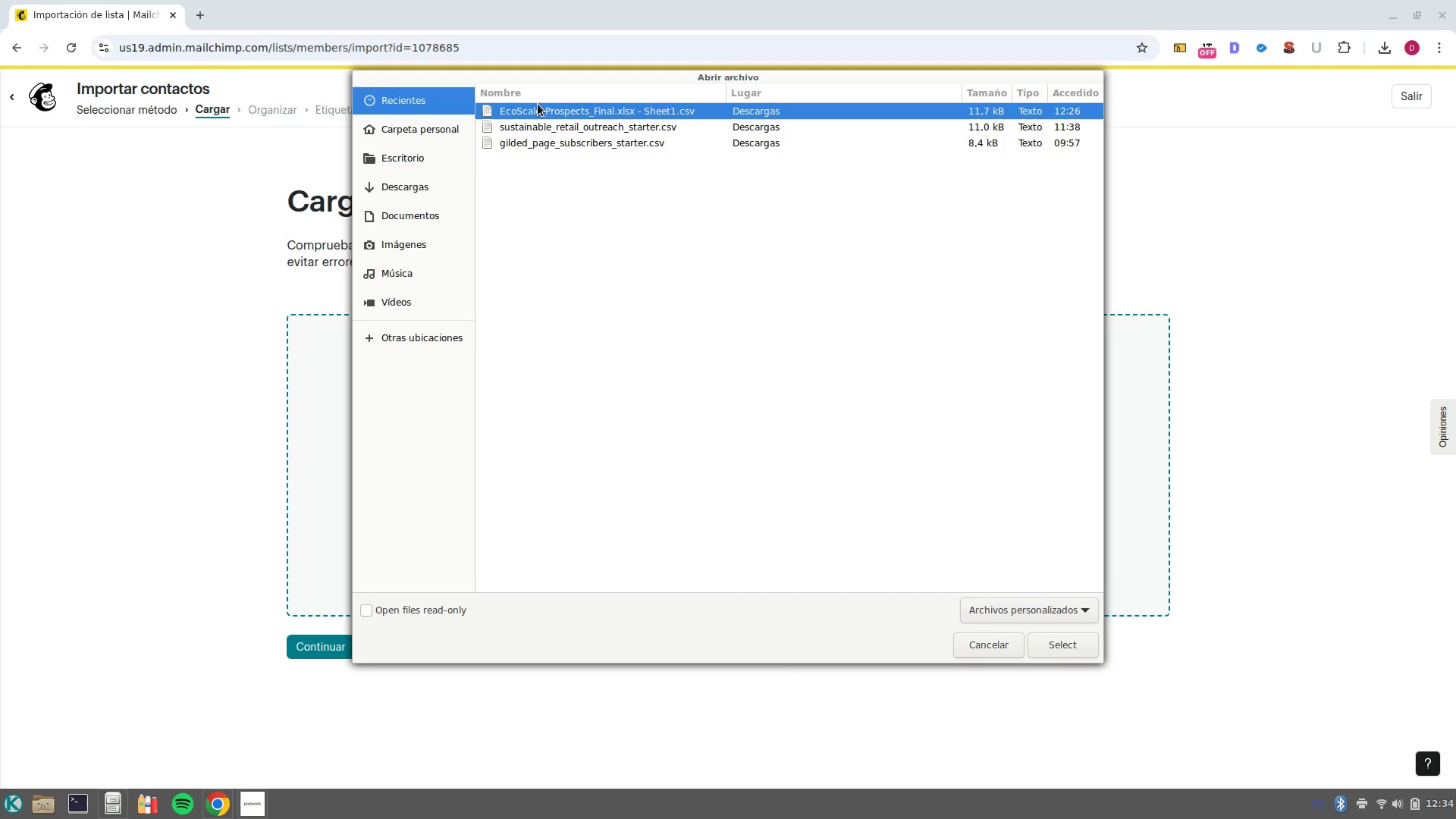 
key(NumpadEnter)
 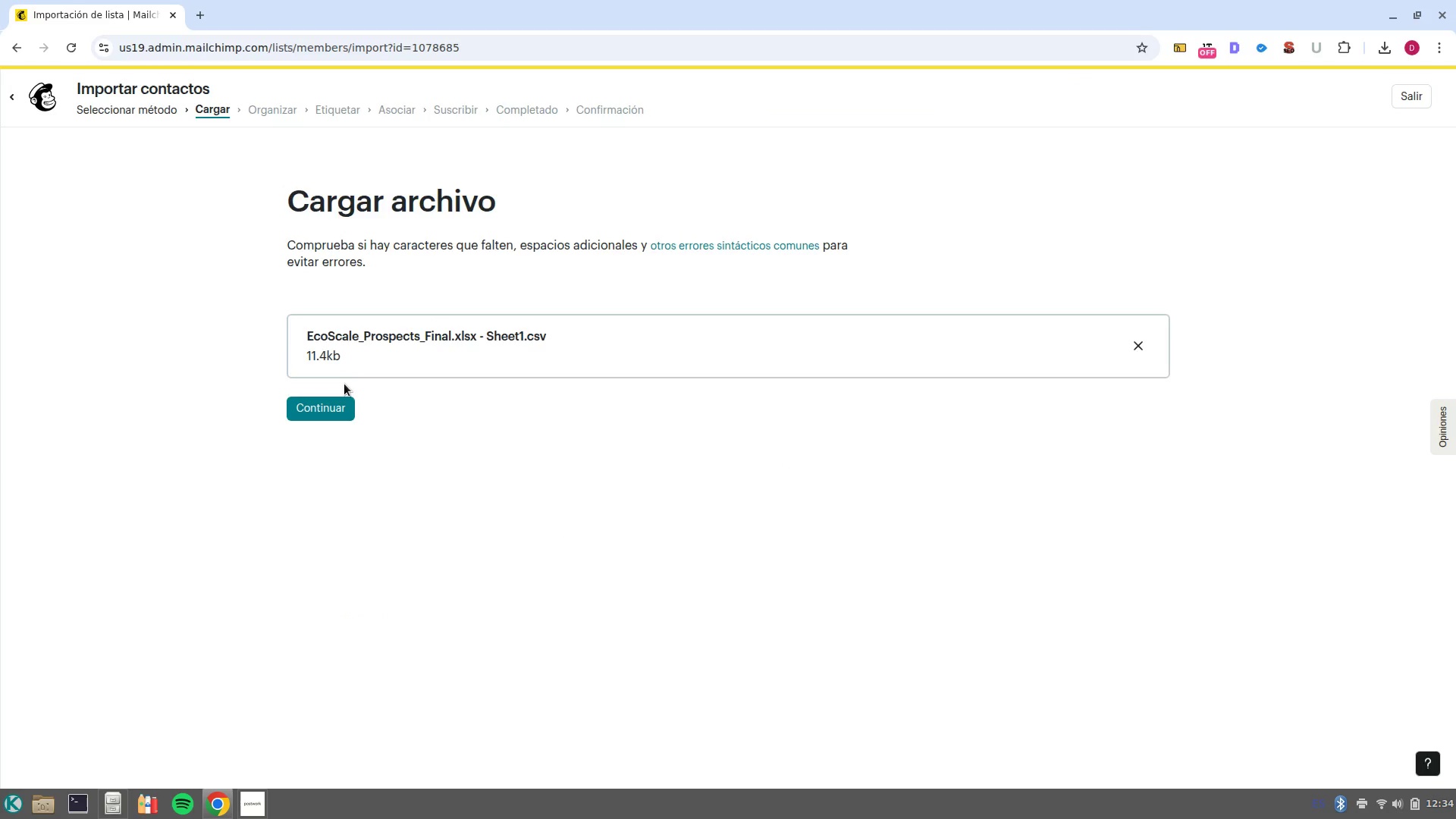 
left_click([341, 422])
 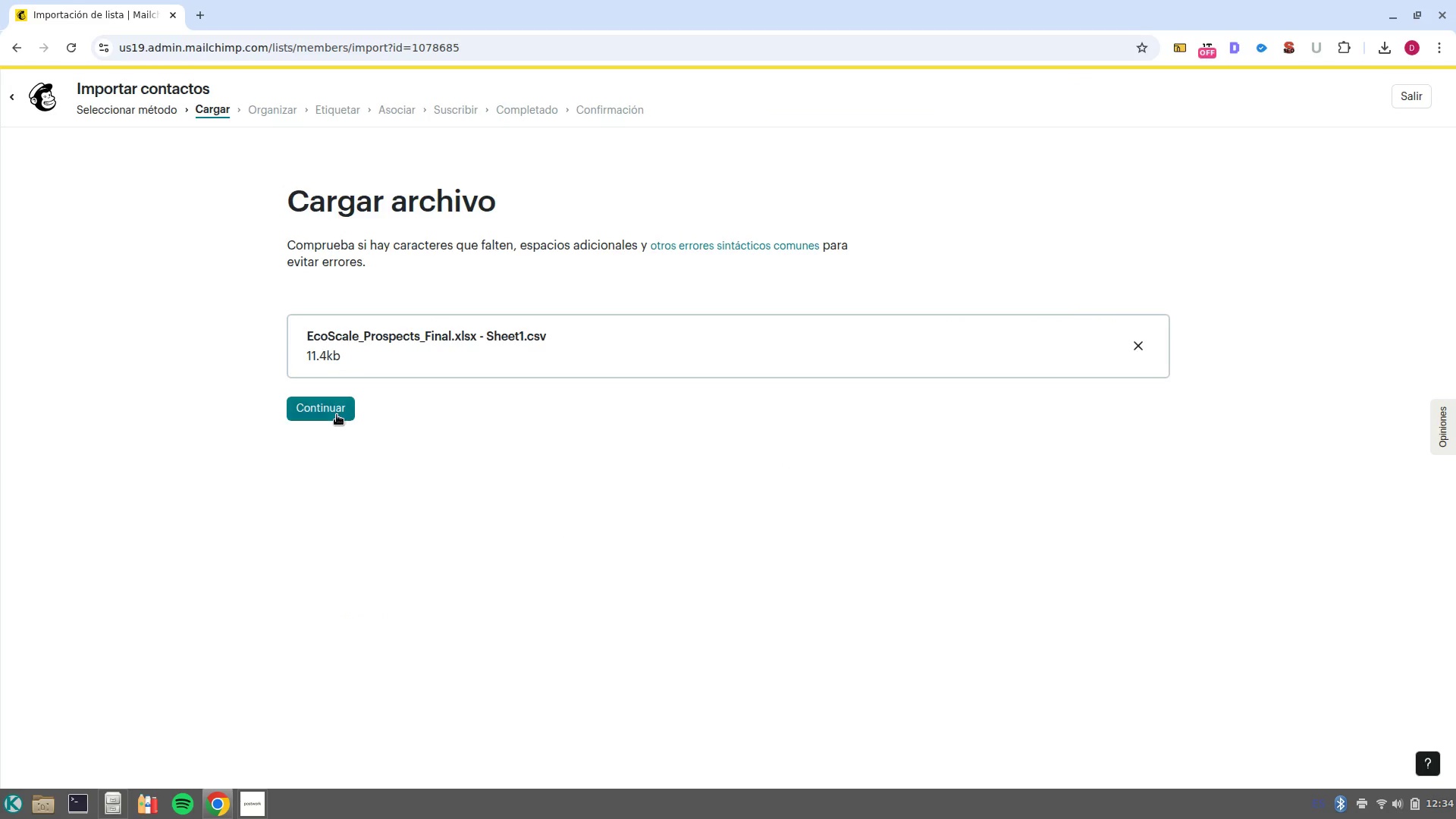 
left_click([337, 415])
 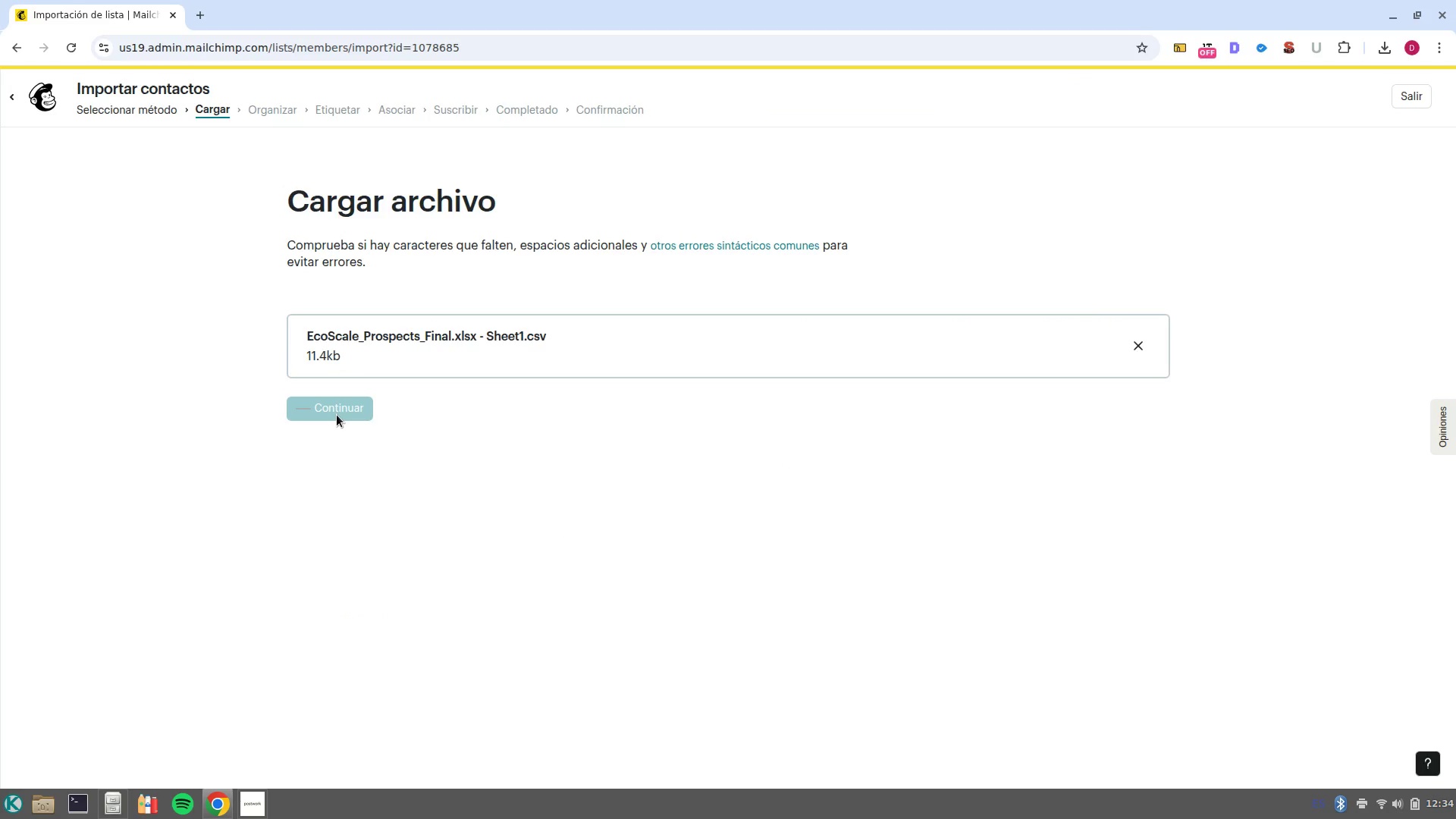 
wait(8.55)
 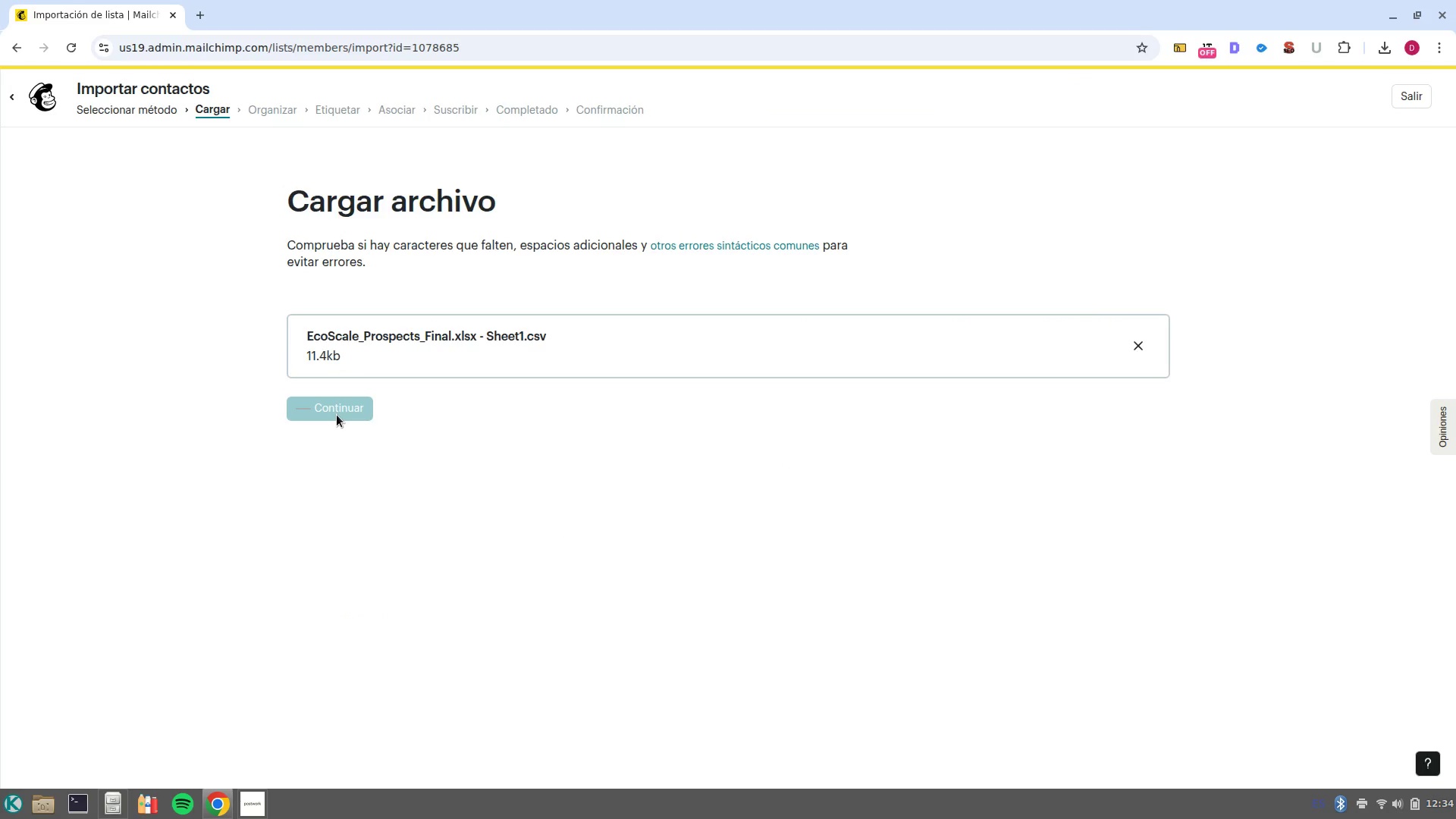 
left_click([345, 680])
 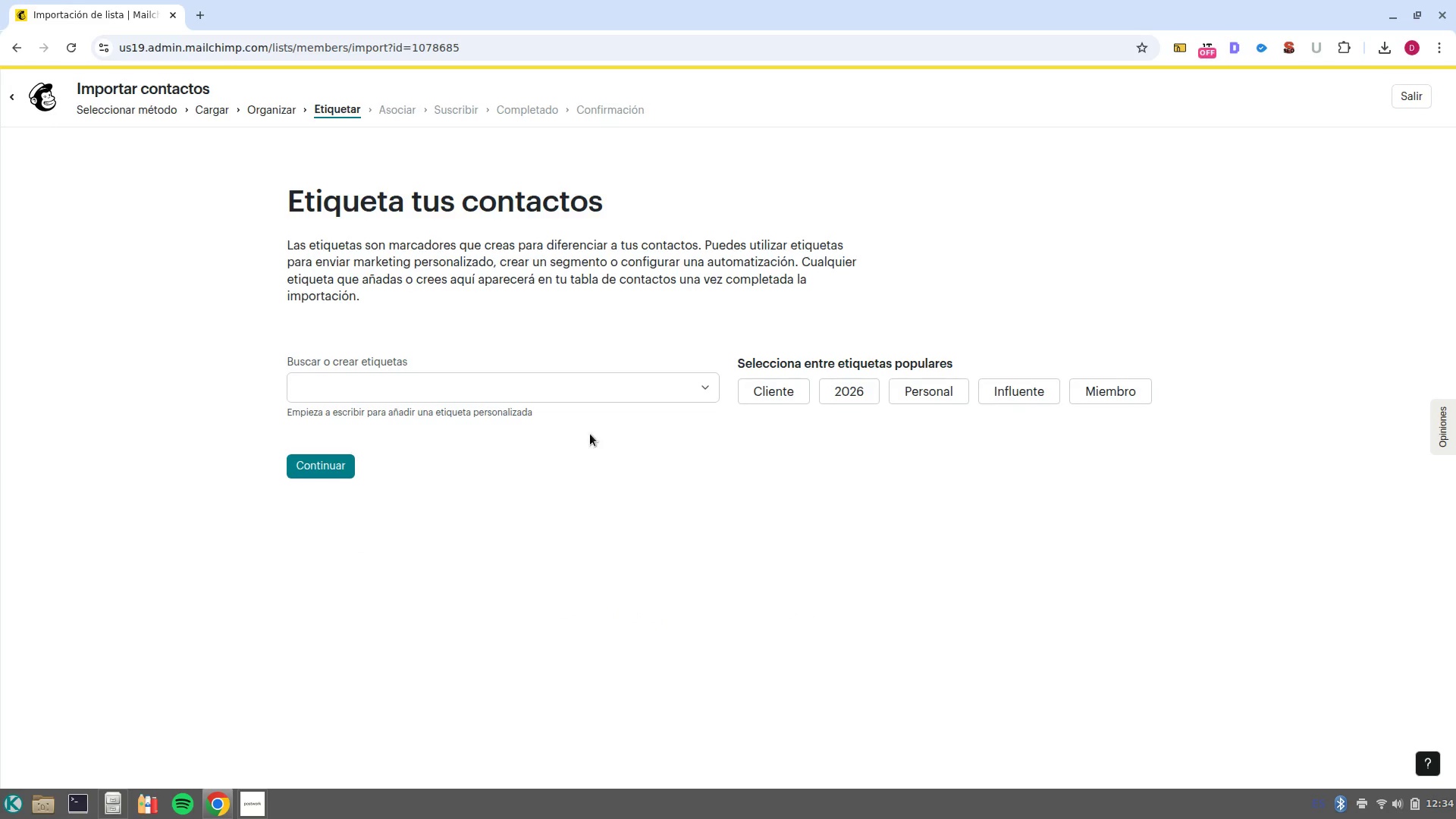 
left_click([463, 388])
 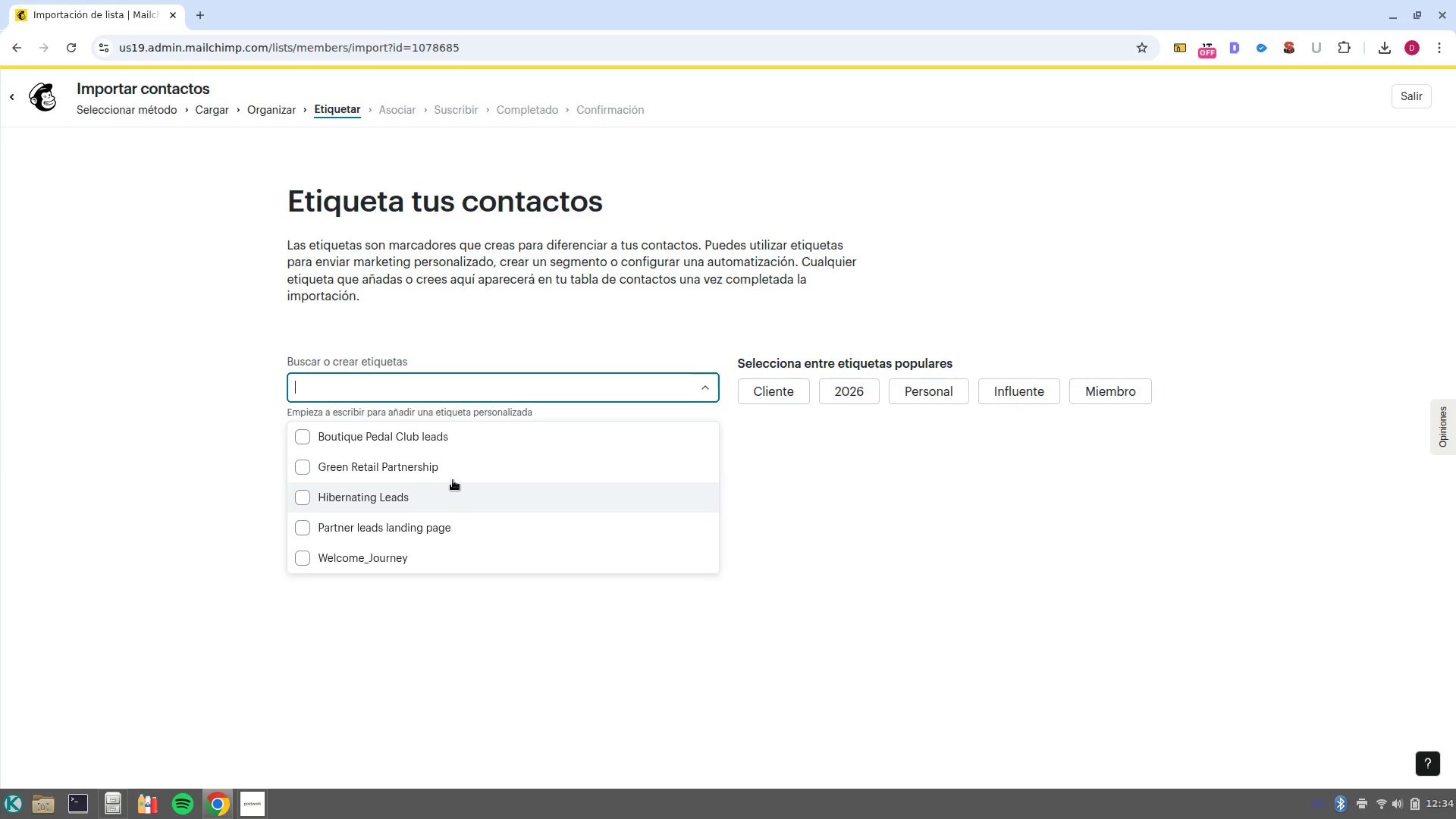 
left_click([453, 472])
 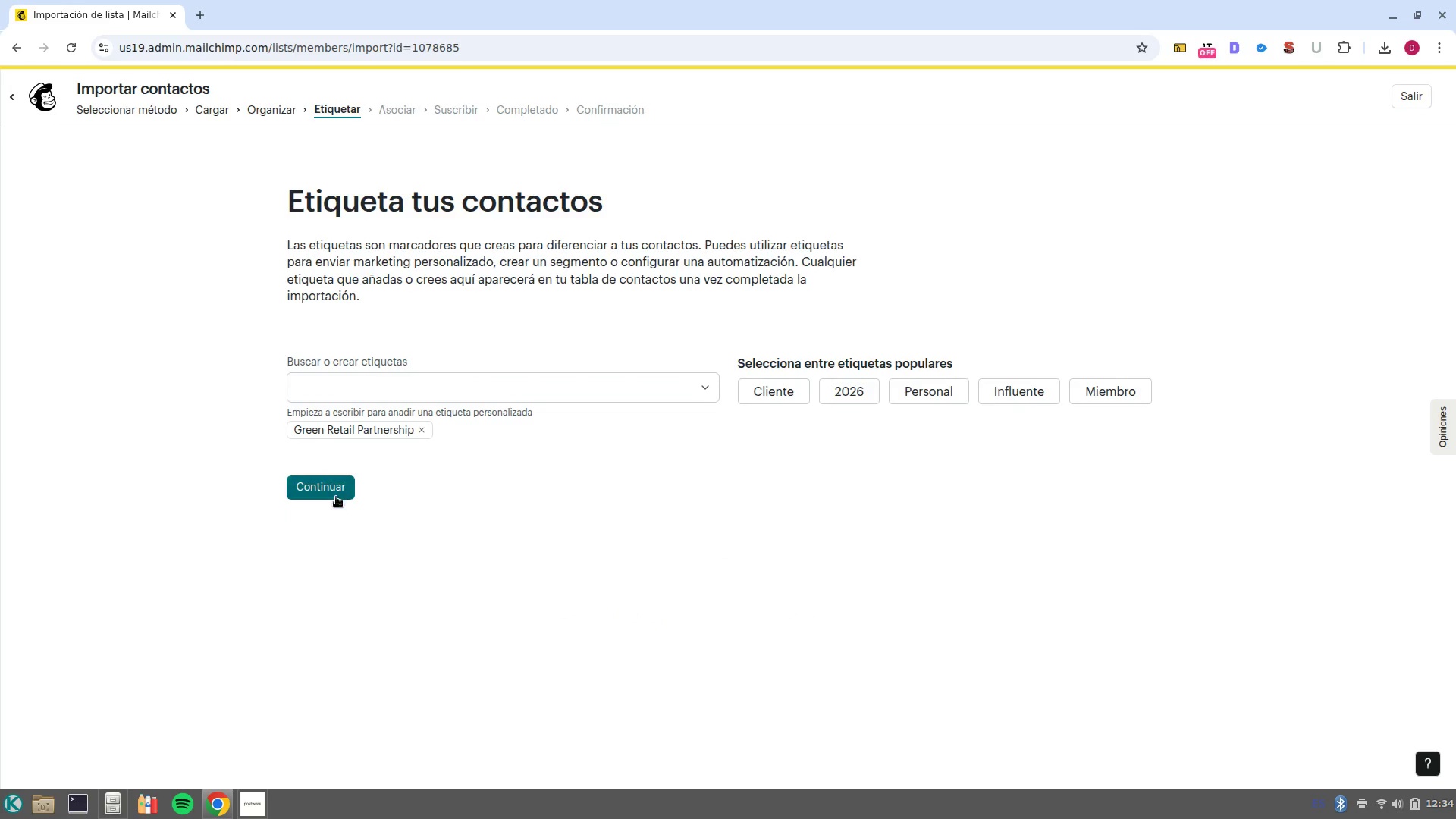 
left_click([336, 497])
 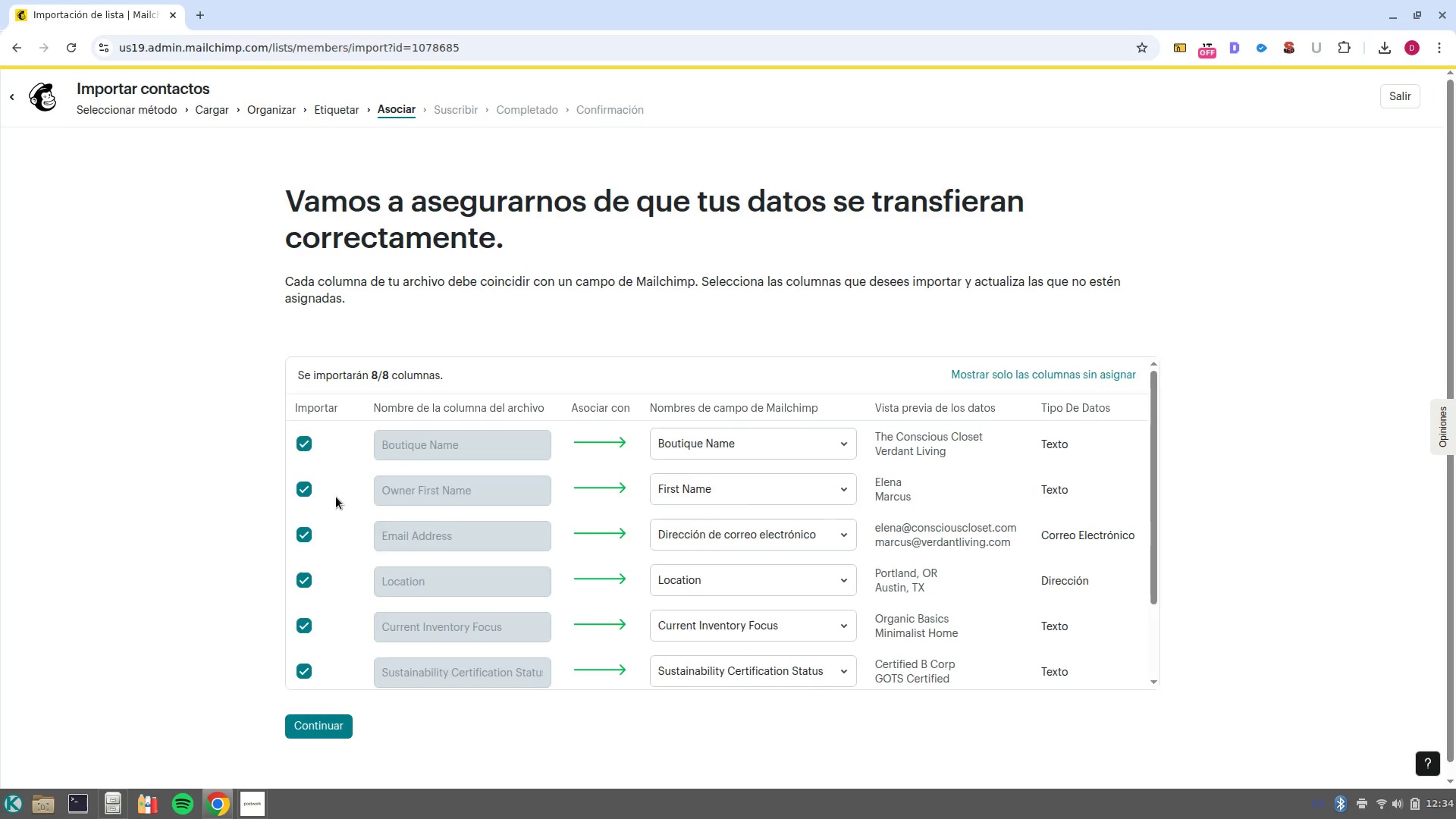 
scroll: coordinate [571, 532], scroll_direction: down, amount: 4.0
 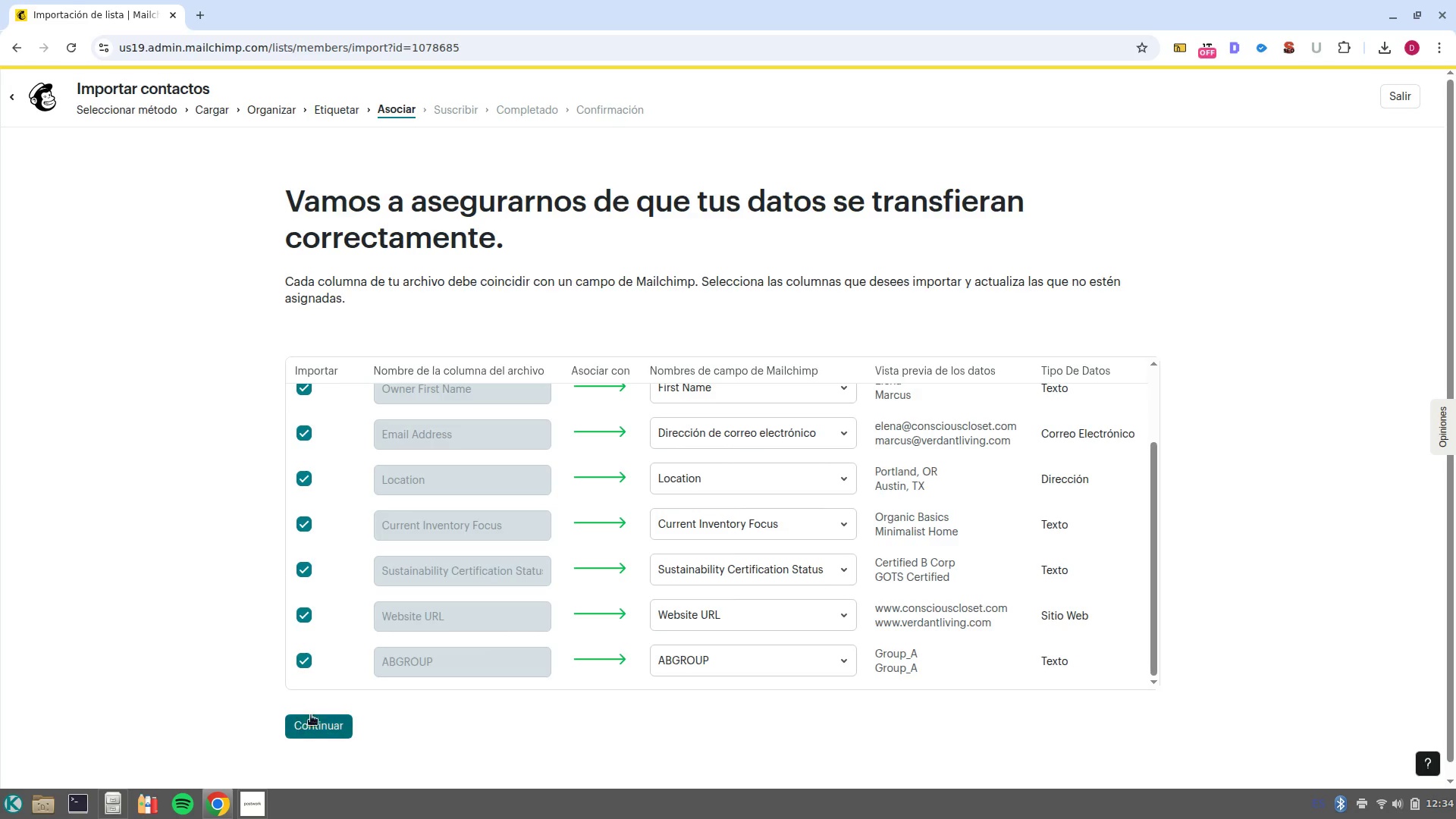 
scroll: coordinate [598, 653], scroll_direction: up, amount: 4.0
 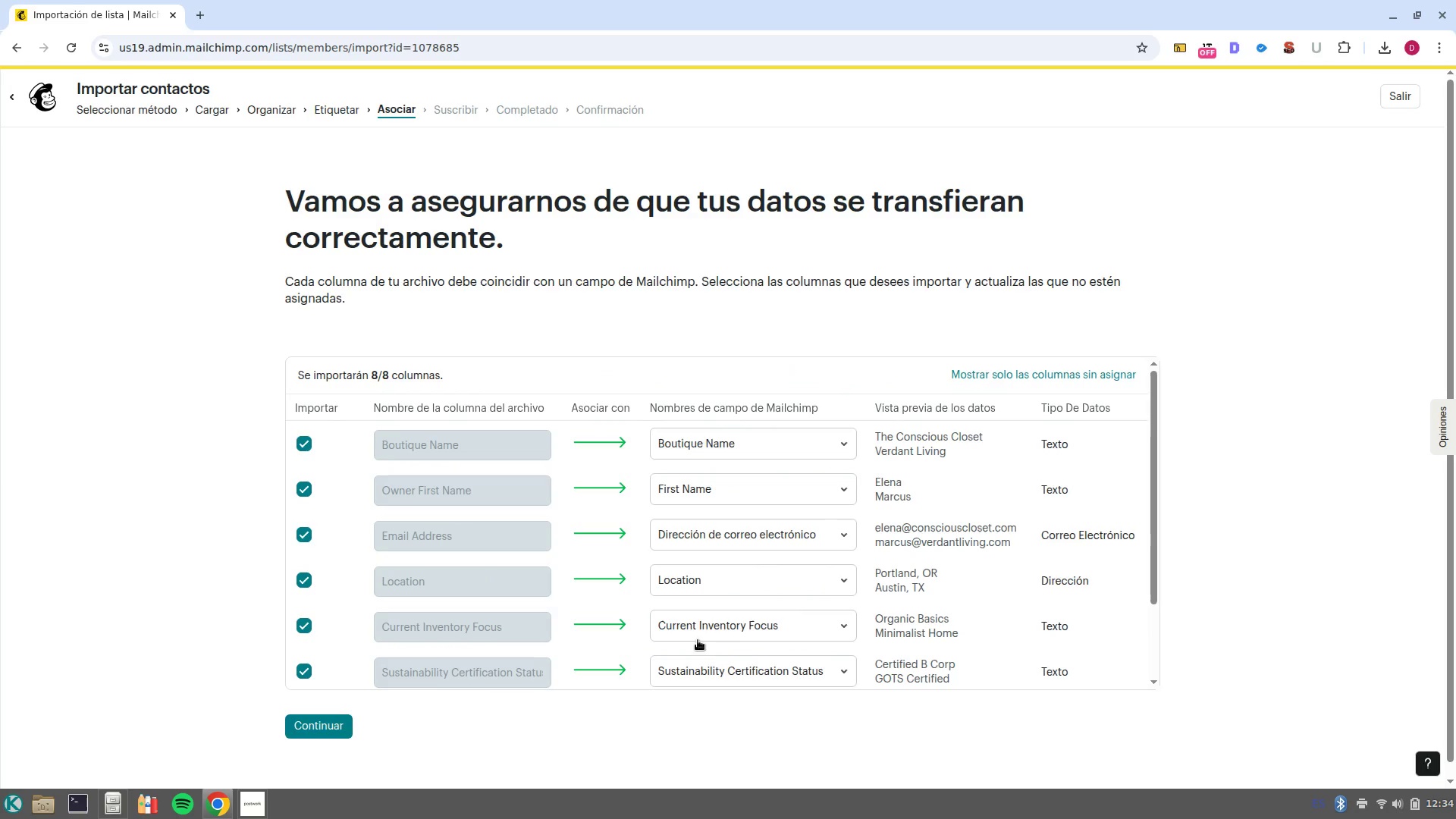 
scroll: coordinate [345, 598], scroll_direction: down, amount: 5.0
 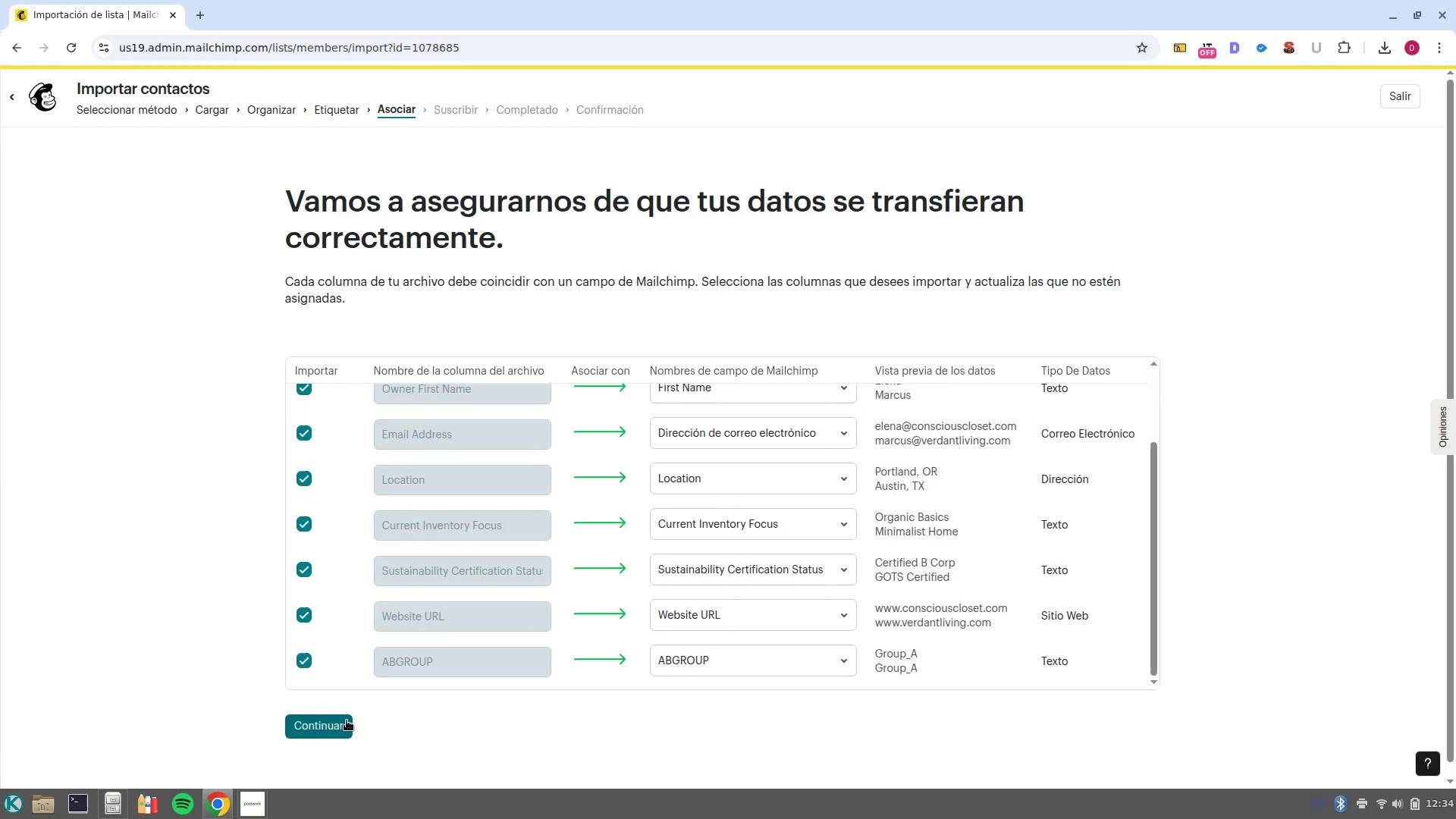 
left_click([347, 722])
 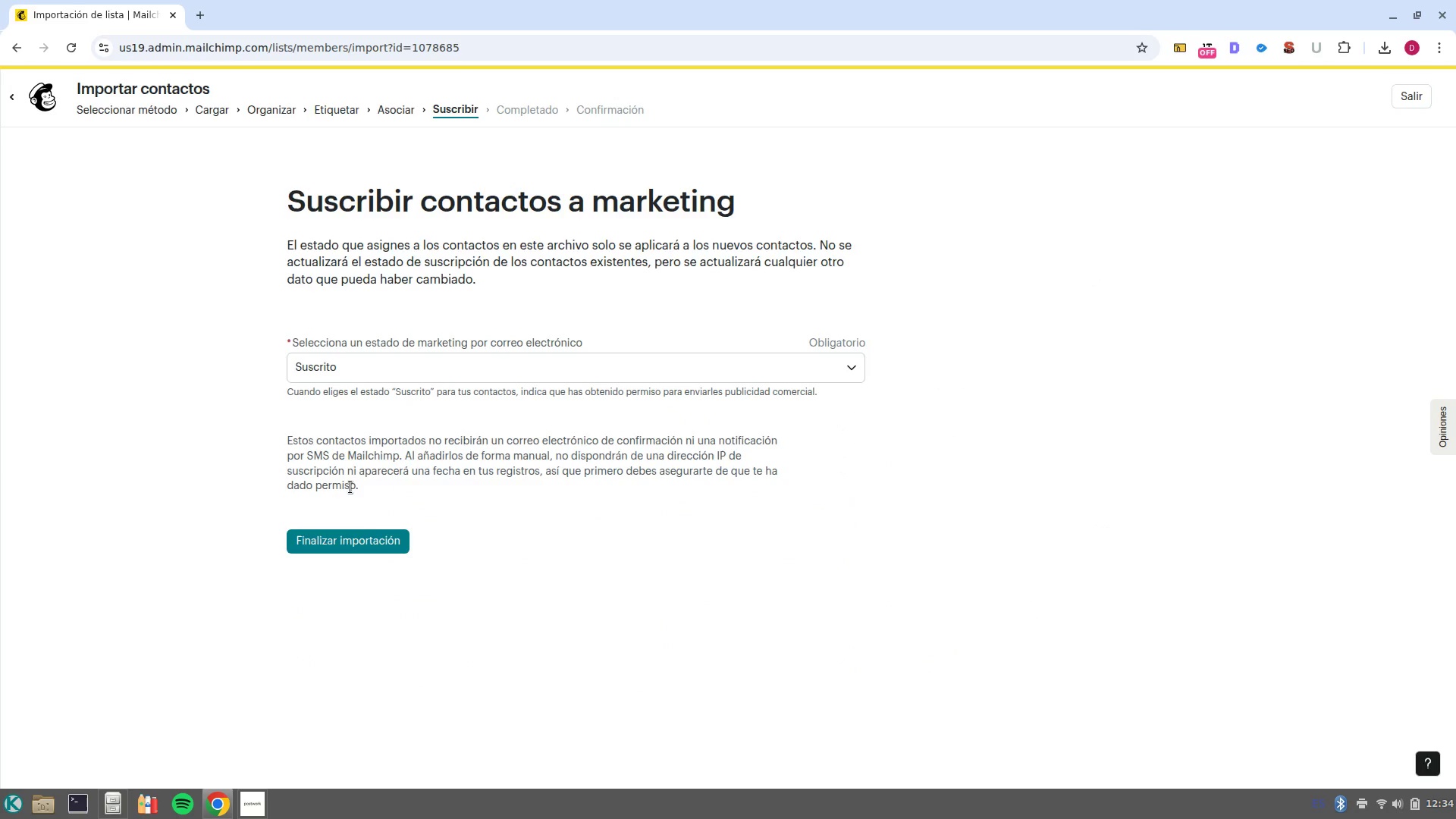 
left_click([378, 551])
 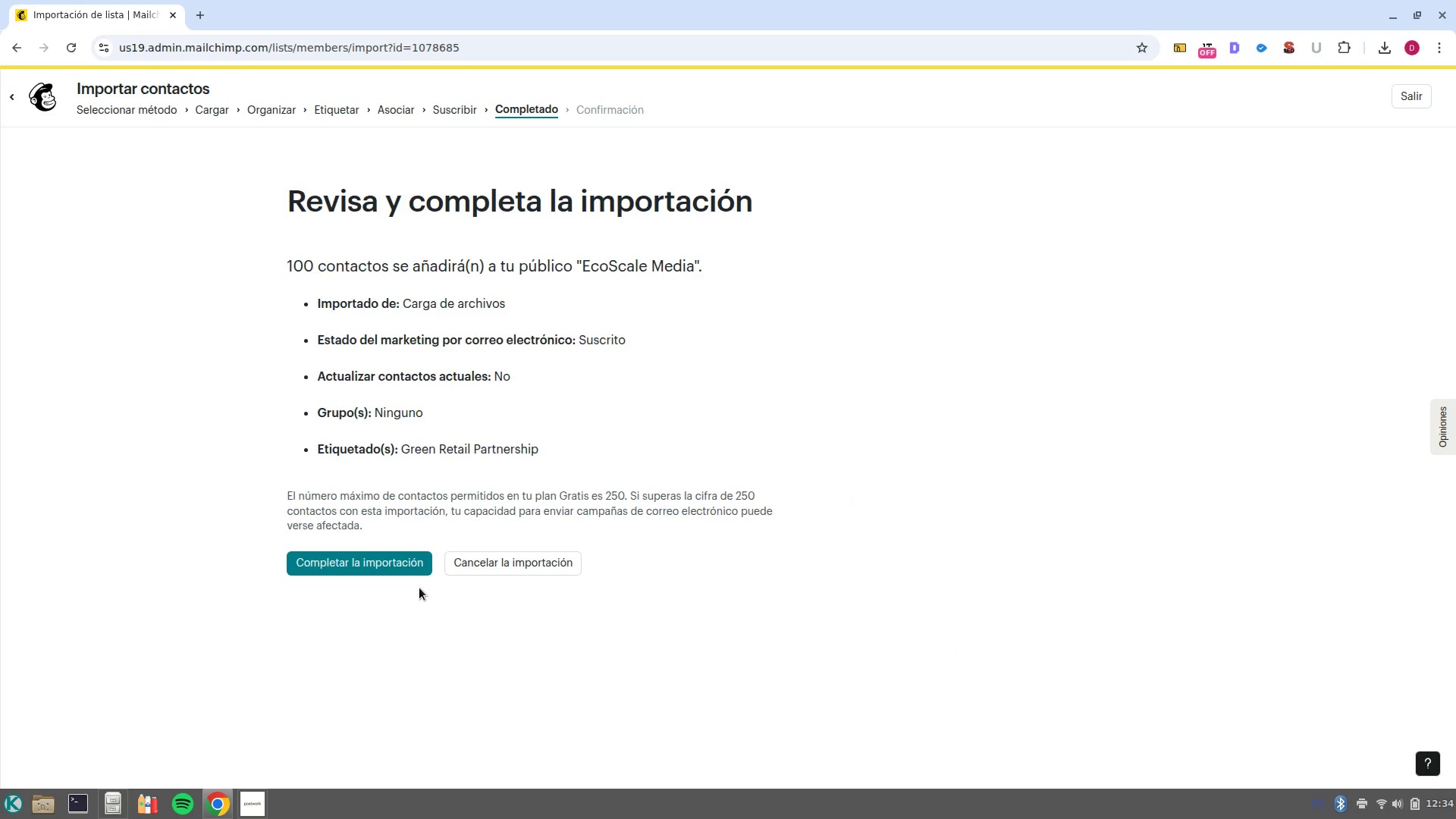 
left_click([367, 558])
 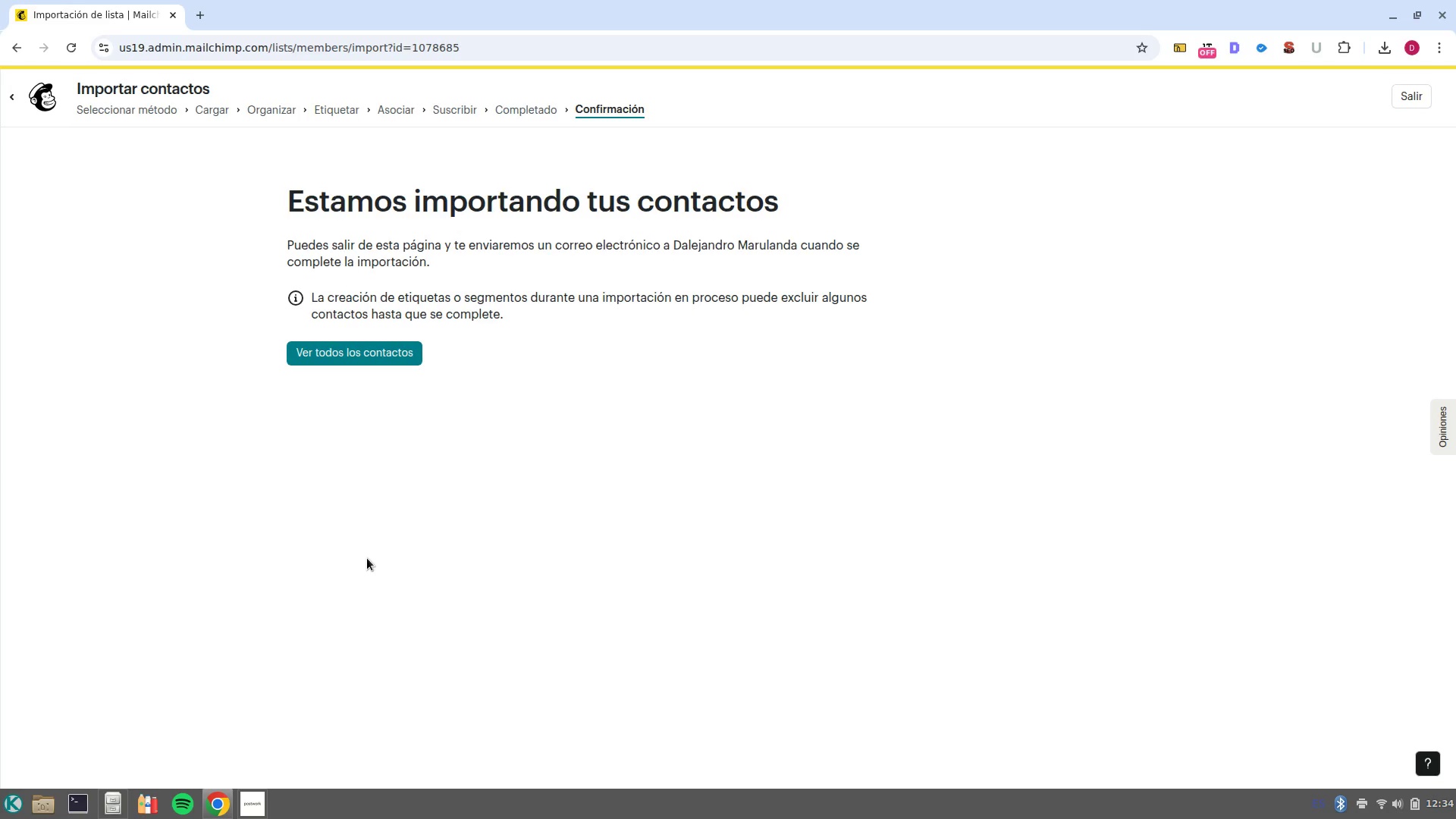 
wait(8.11)
 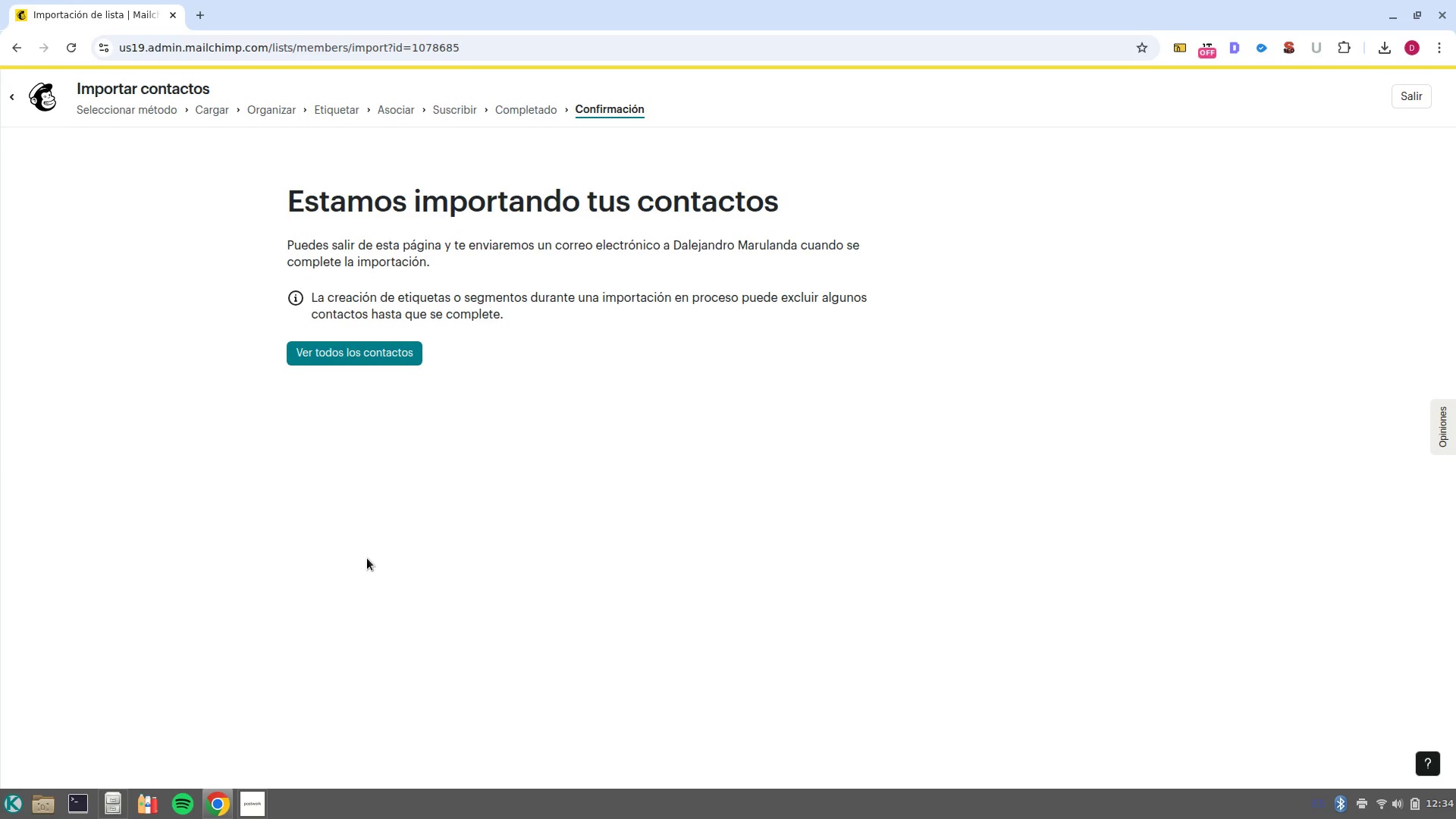 
left_click([1407, 105])
 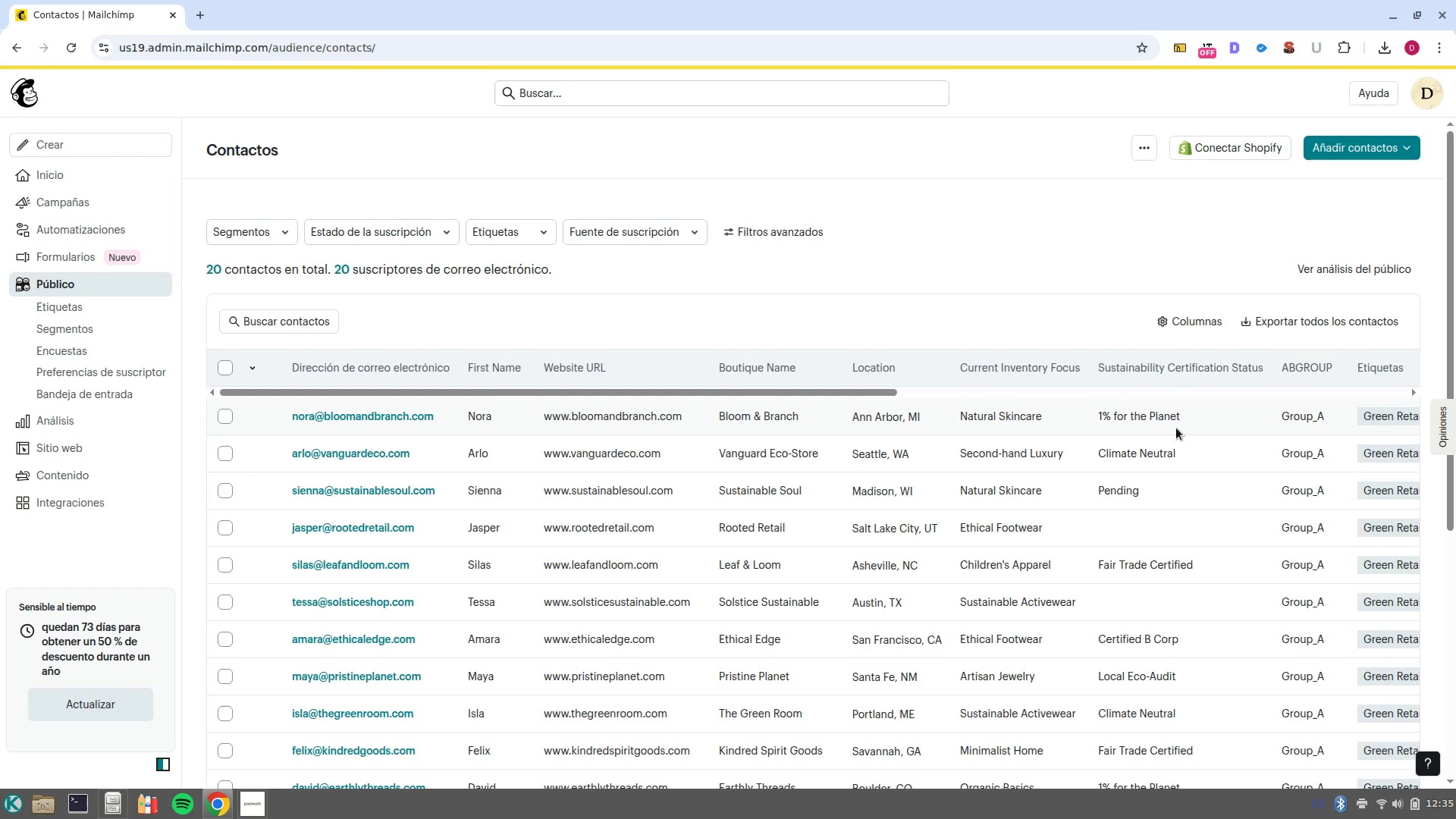 
wait(12.11)
 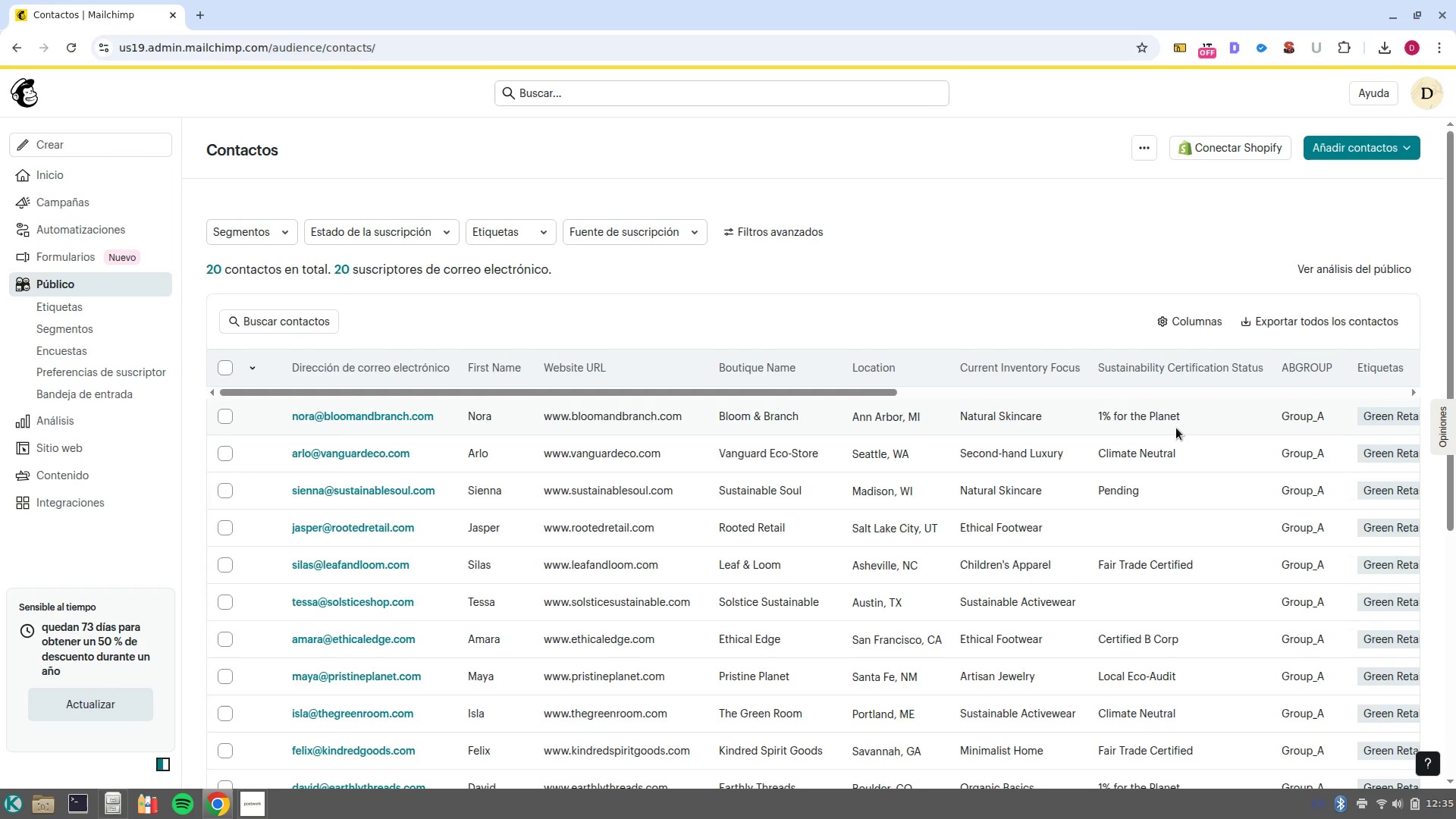 
mouse_move([92, 272])
 